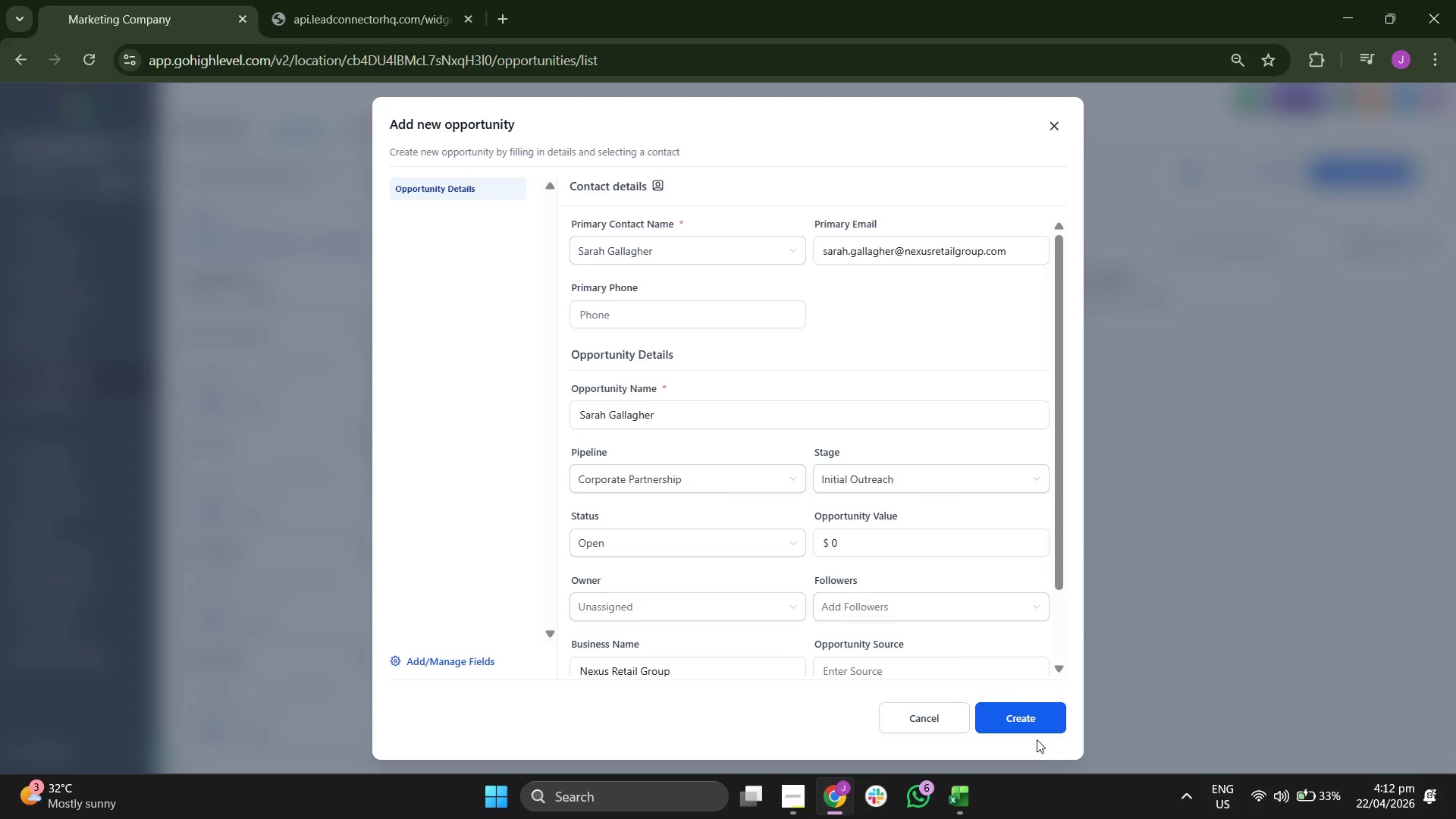 
scroll: coordinate [918, 544], scroll_direction: down, amount: 4.0
 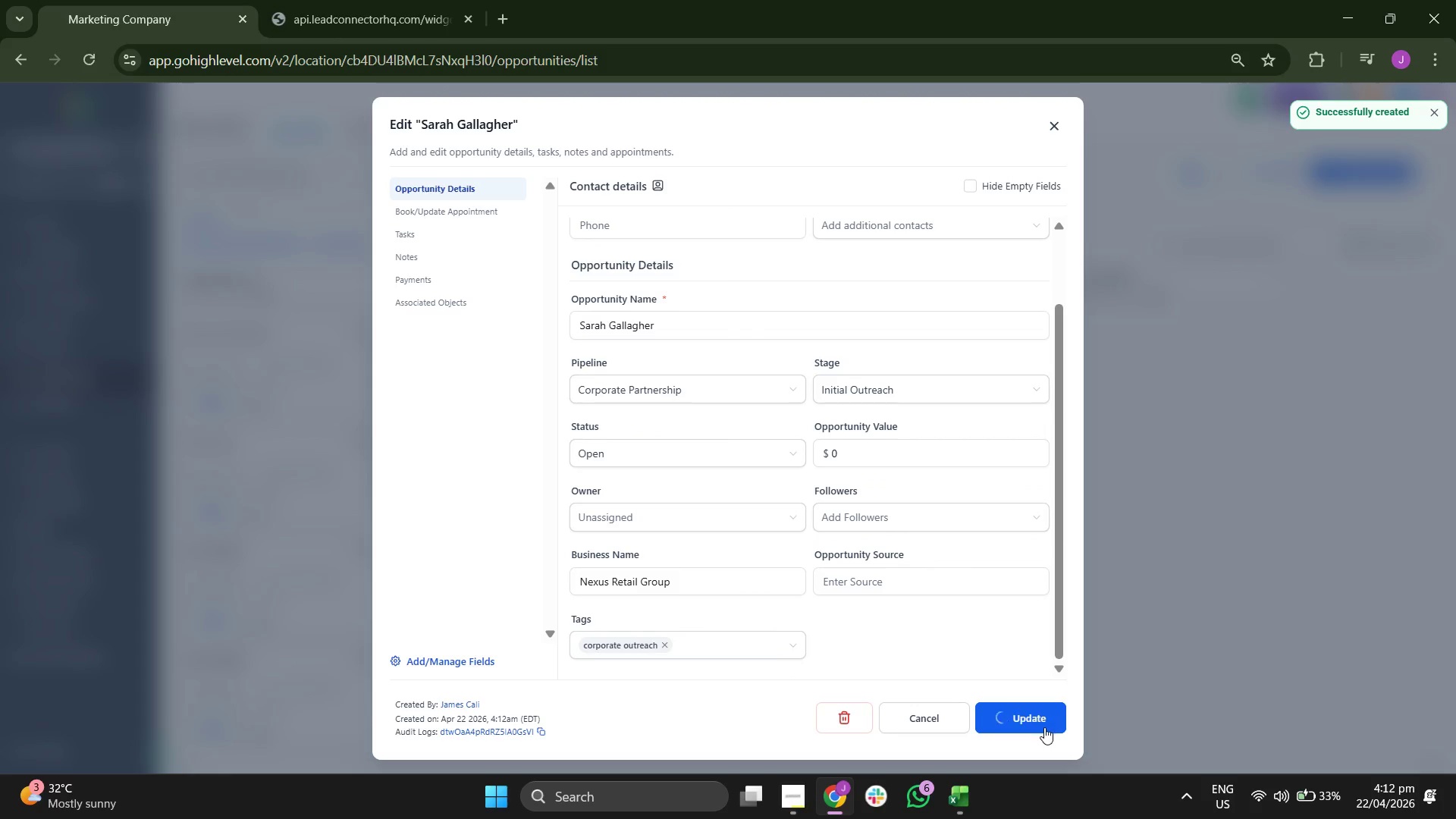 
left_click([1044, 726])
 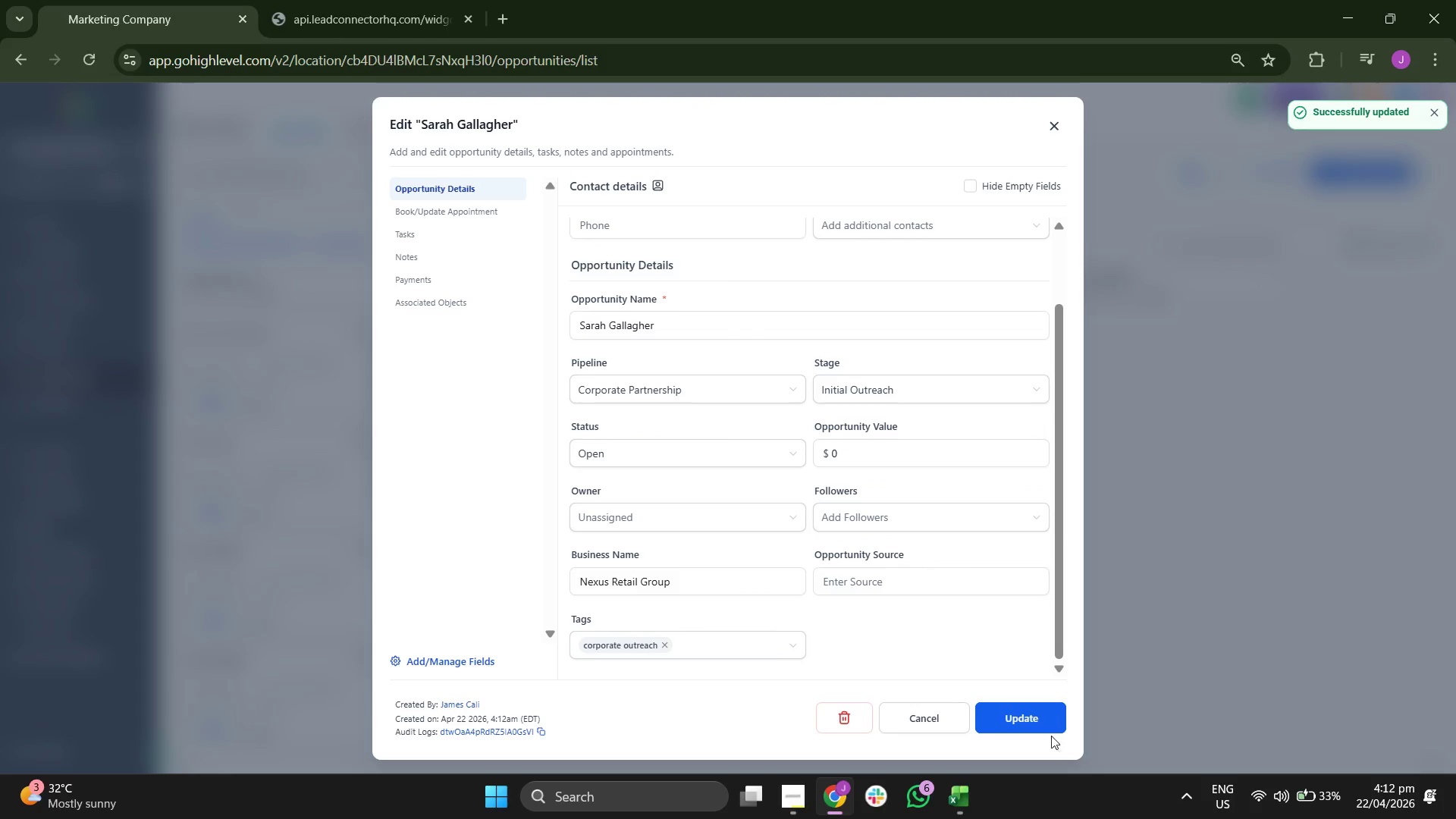 
scroll: coordinate [810, 461], scroll_direction: up, amount: 2.0
 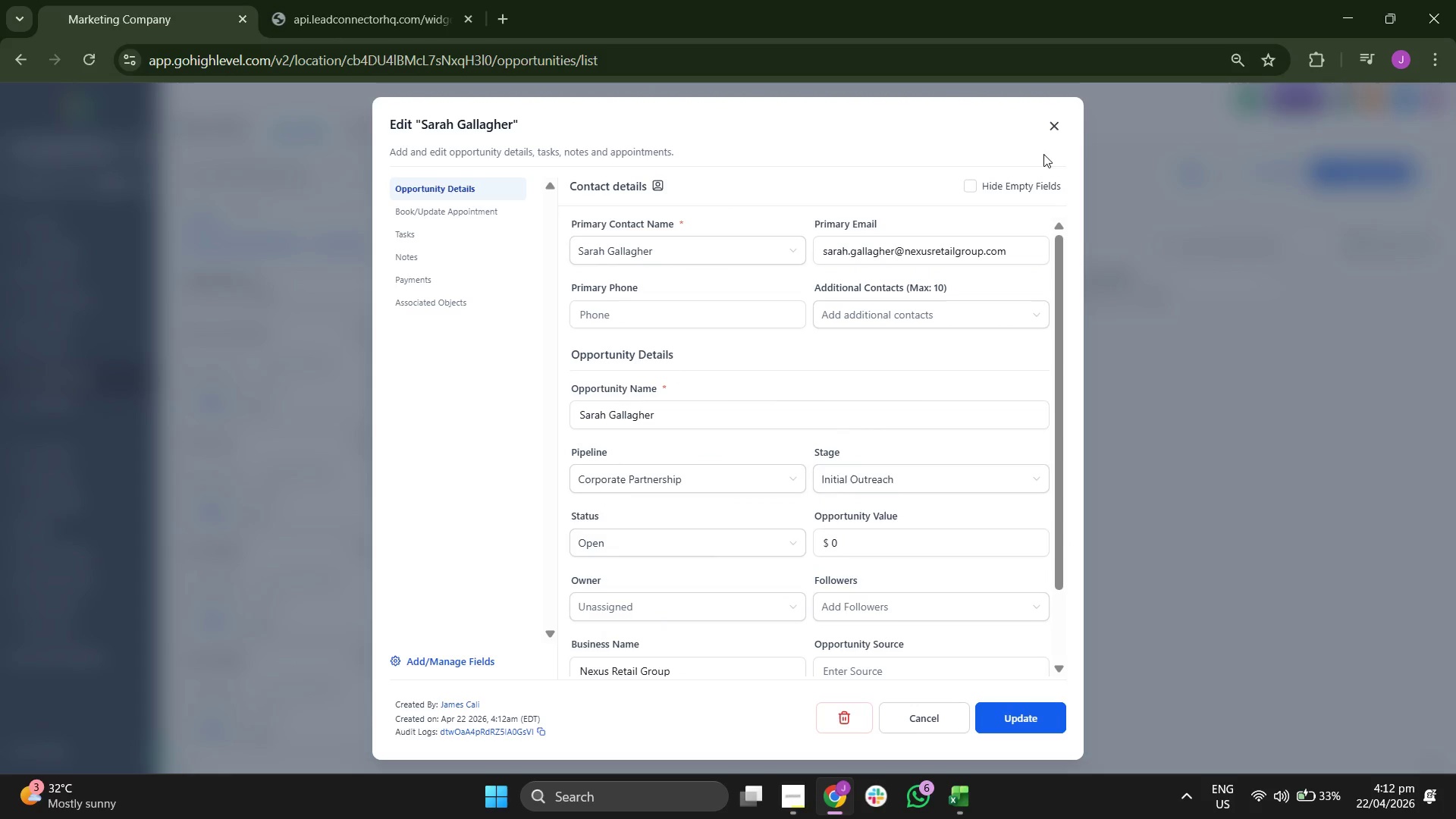 
left_click([1056, 124])
 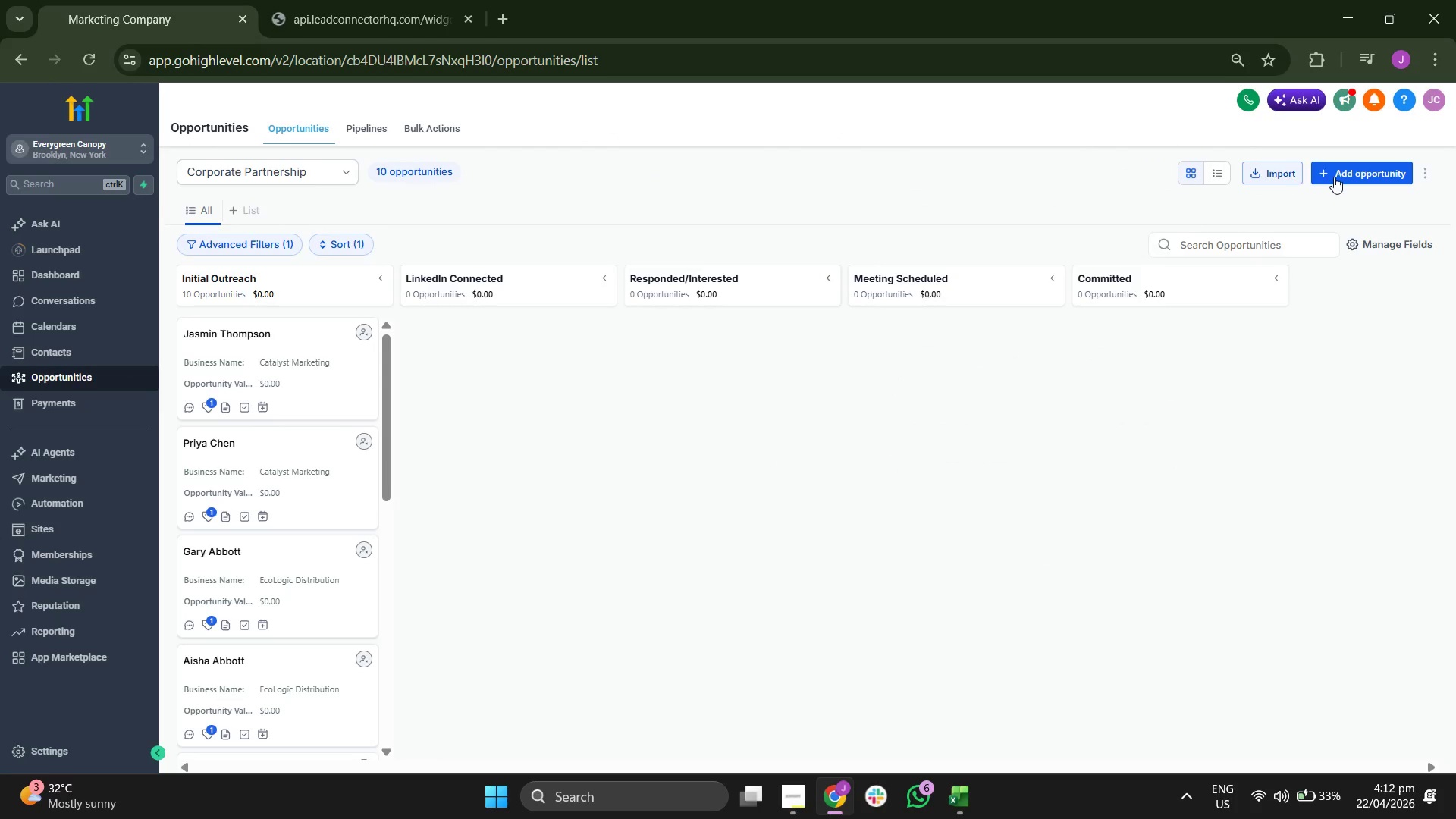 
left_click([1345, 176])
 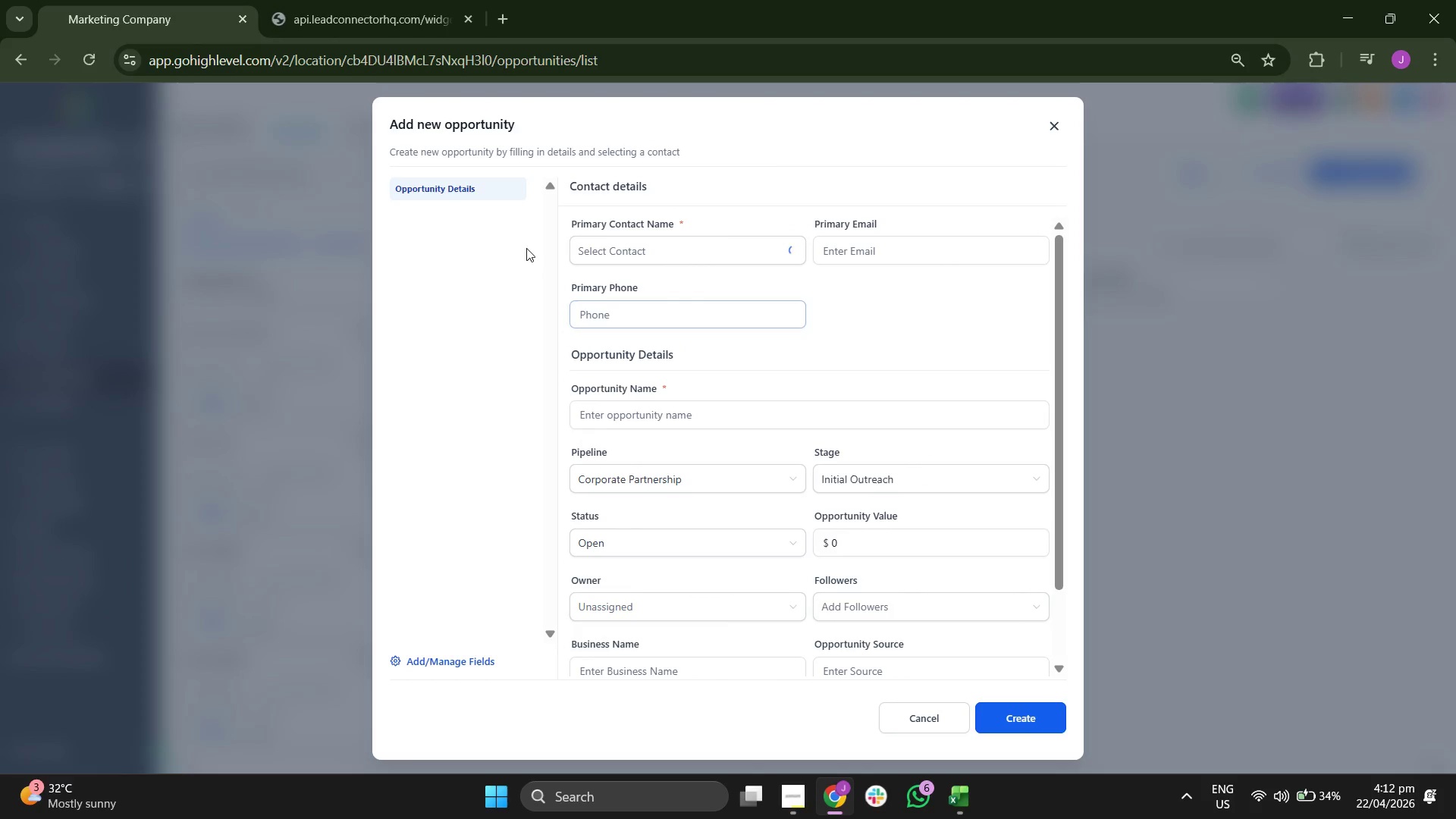 
left_click([625, 243])
 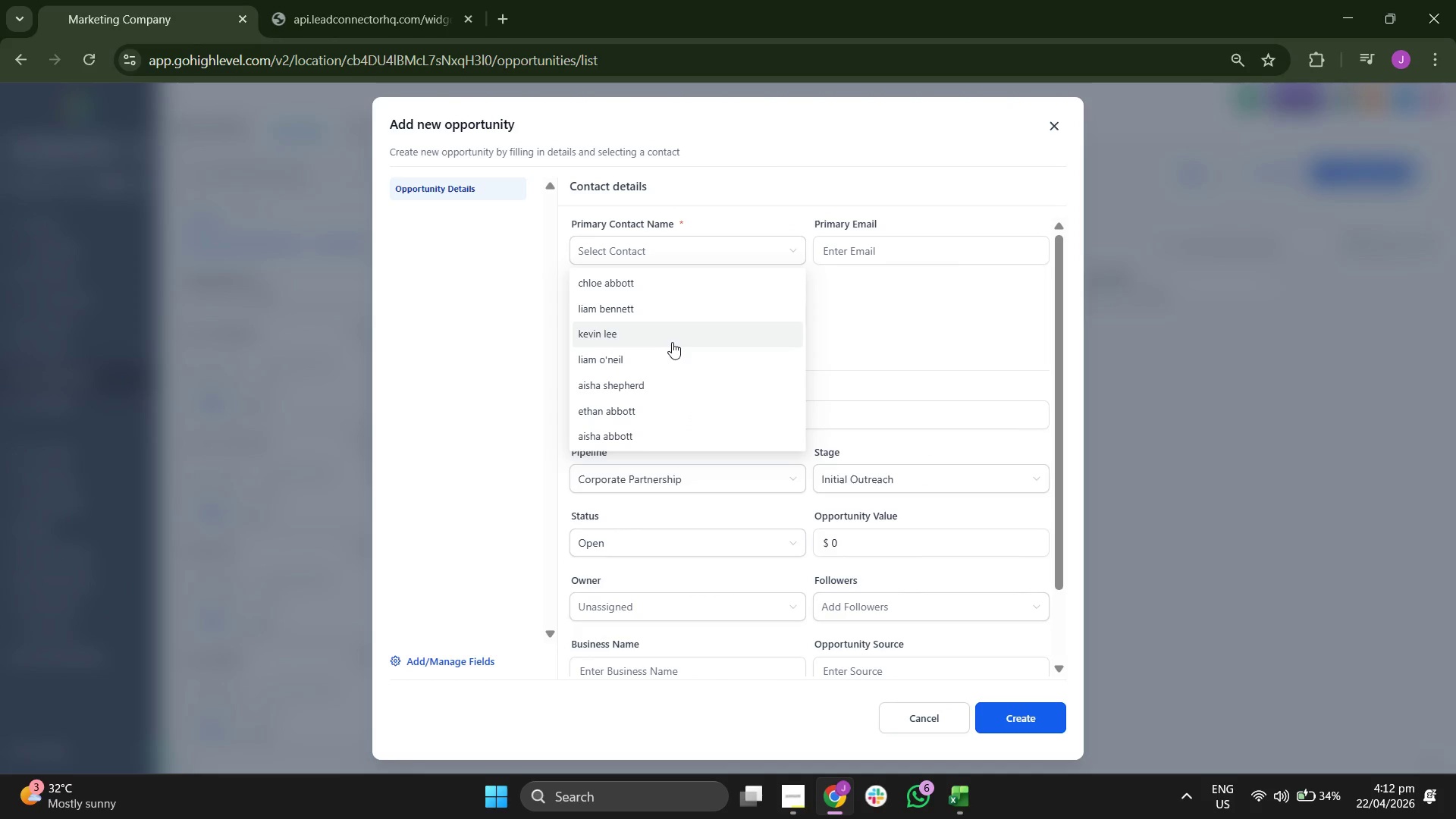 
scroll: coordinate [673, 341], scroll_direction: down, amount: 1.0
 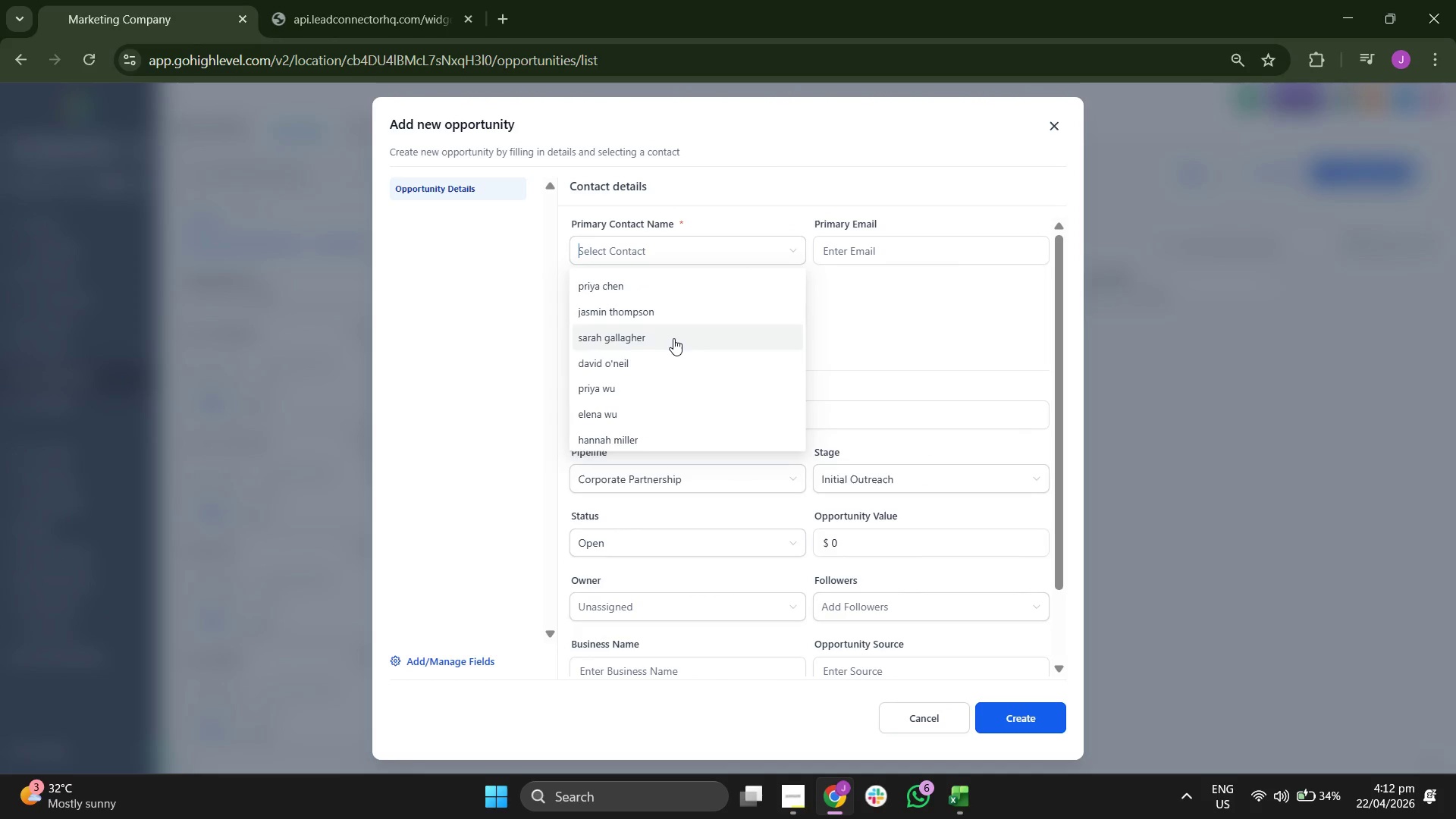 
left_click([673, 357])
 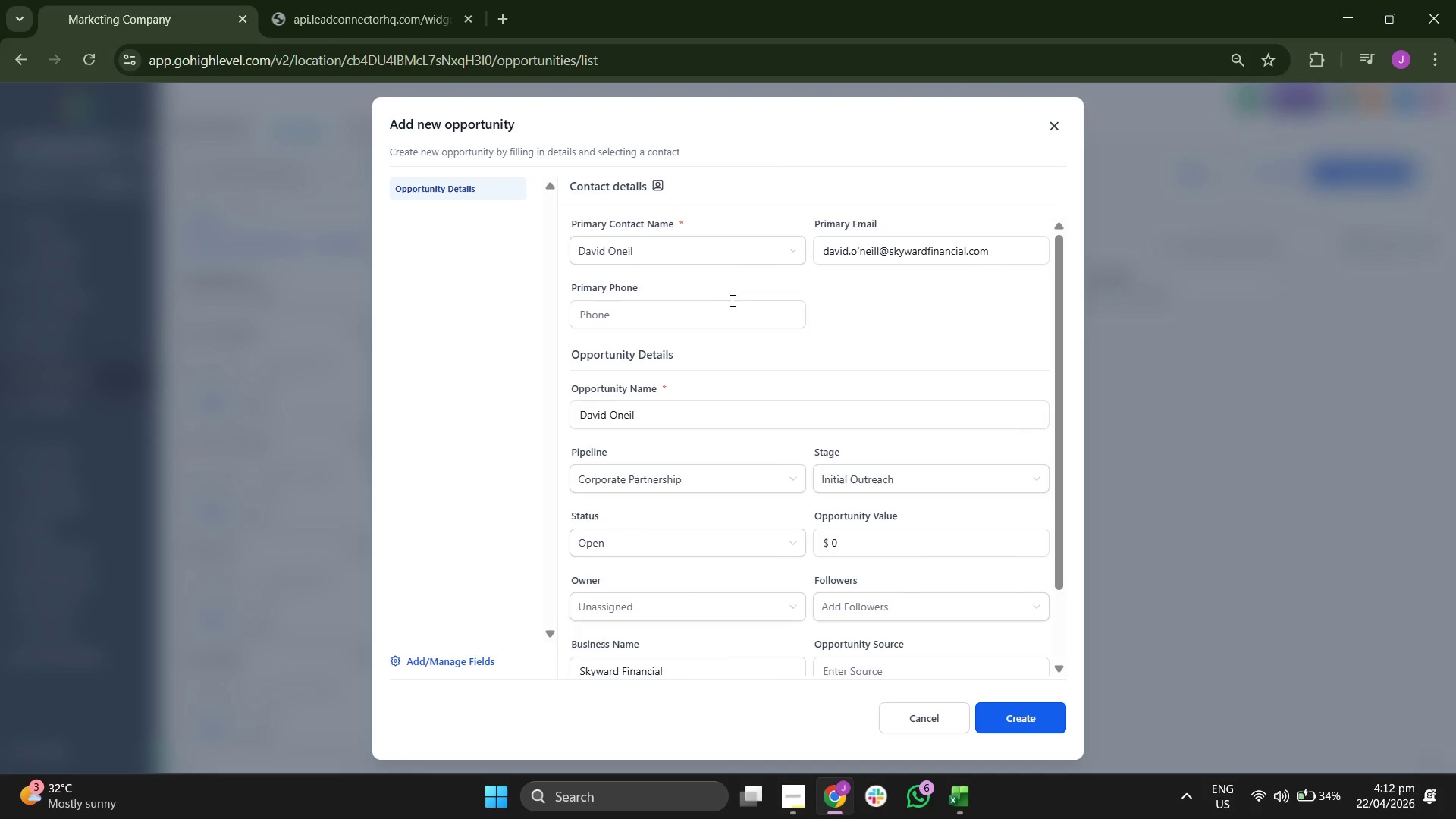 
left_click([722, 256])
 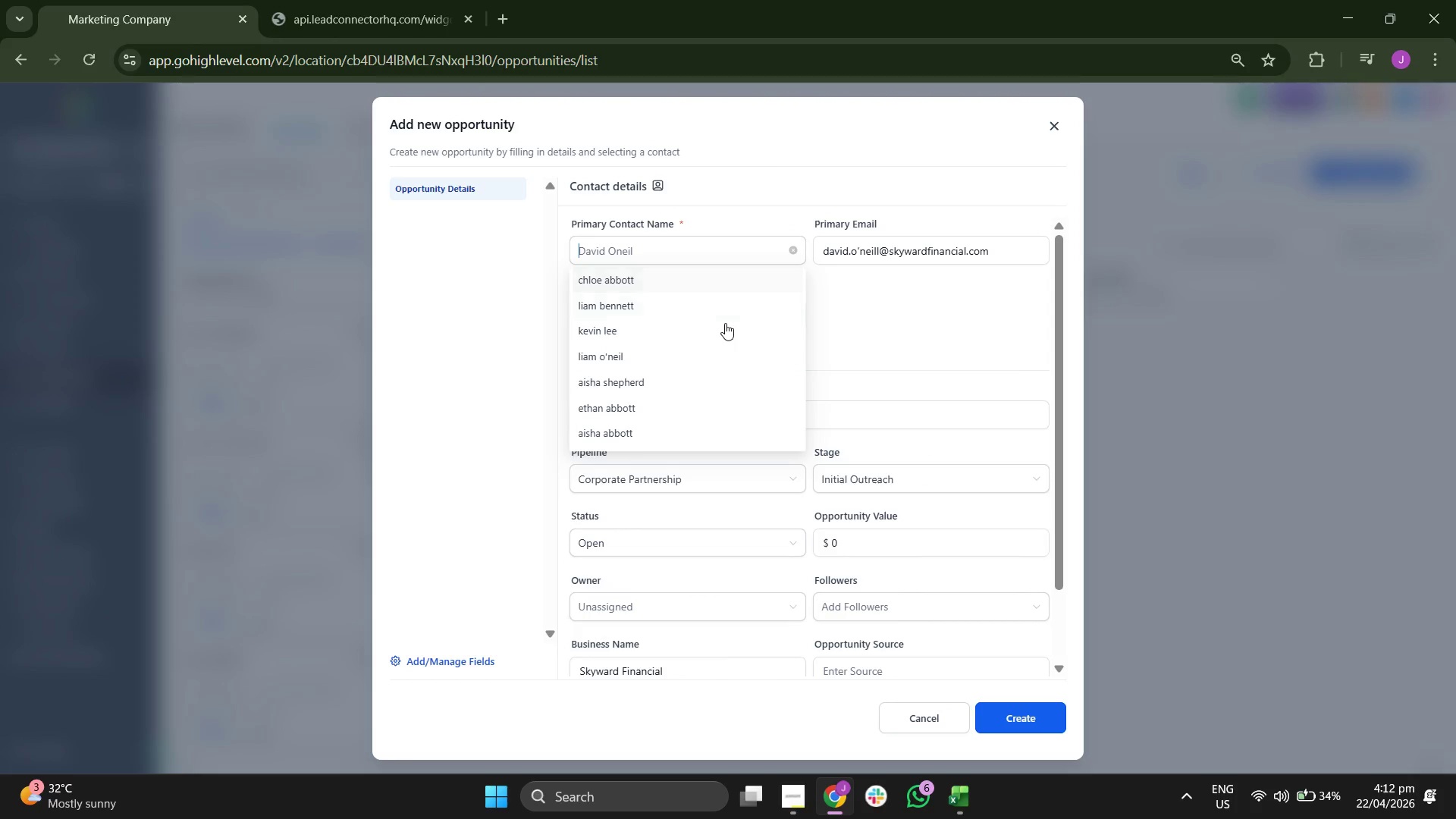 
scroll: coordinate [725, 325], scroll_direction: up, amount: 1.0
 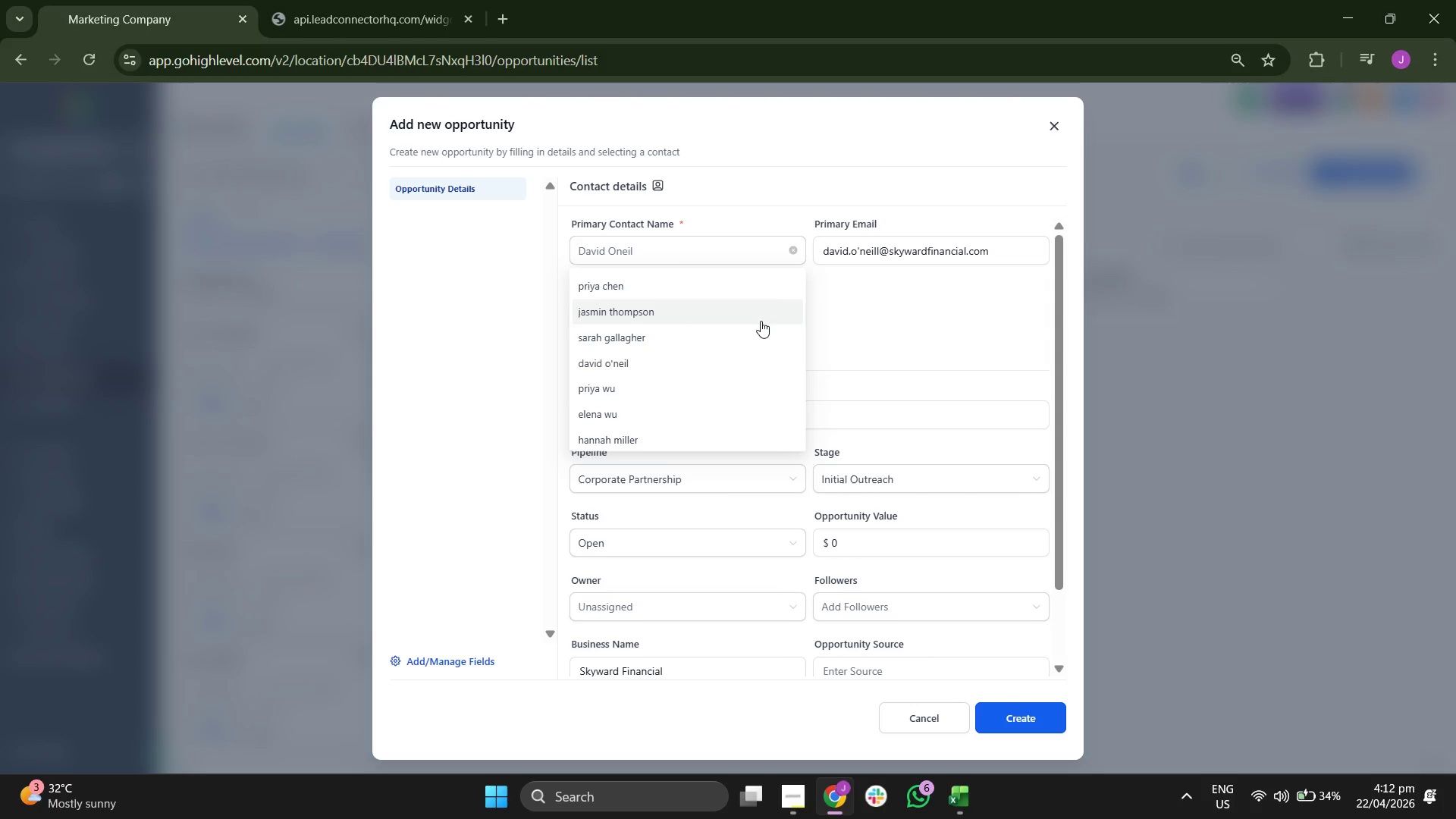 
left_click([1053, 125])
 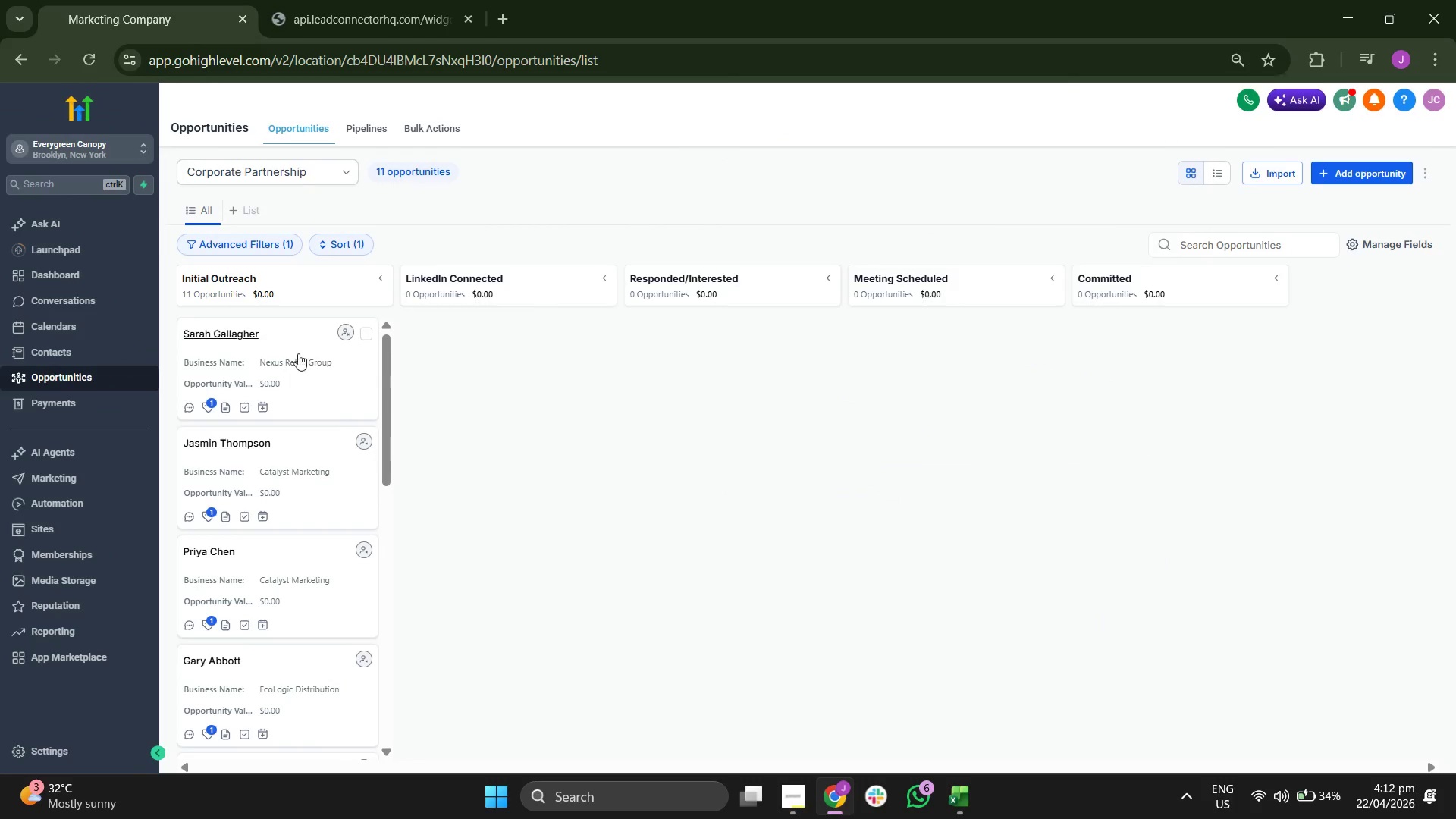 
scroll: coordinate [292, 361], scroll_direction: up, amount: 1.0
 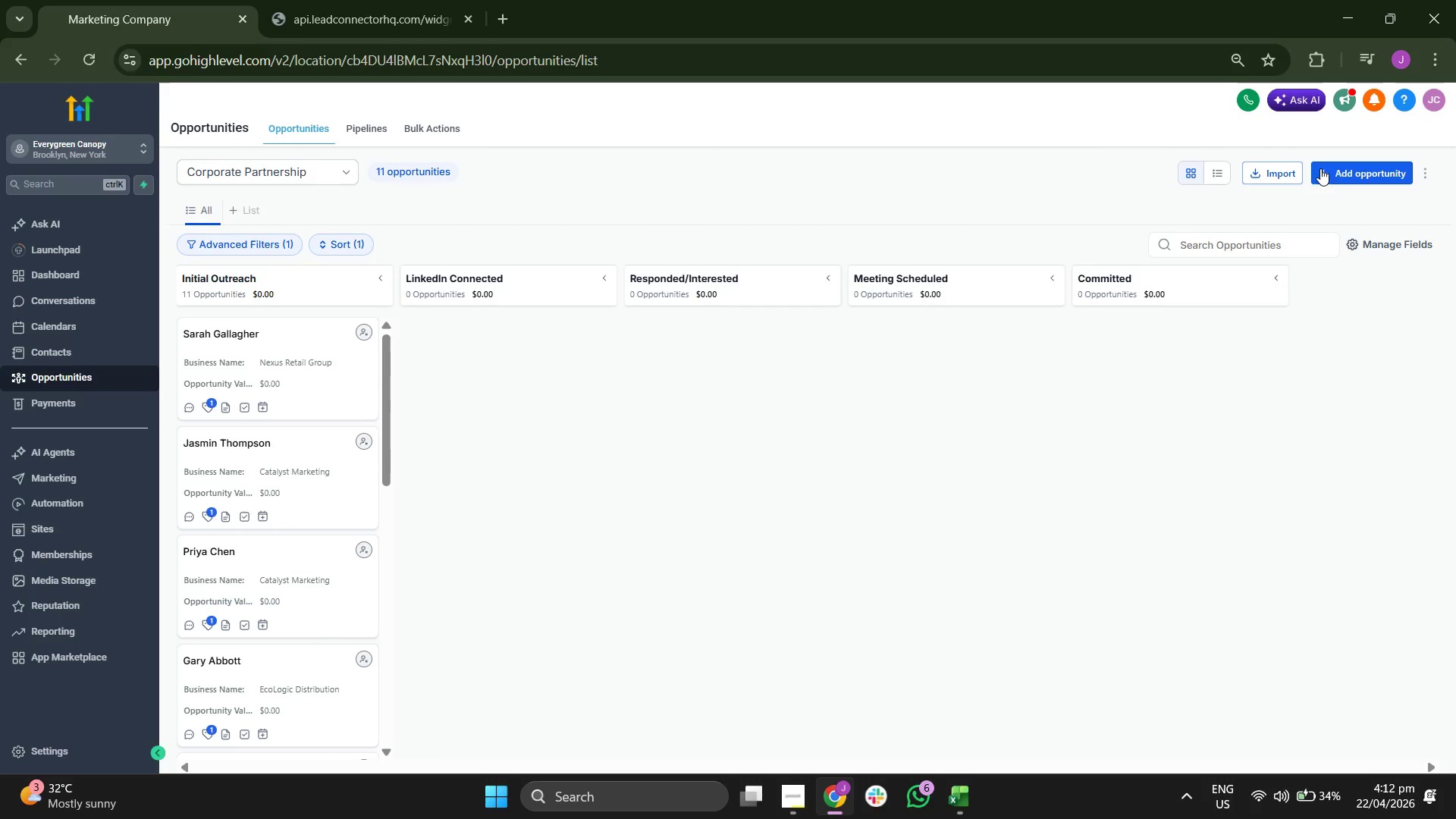 
left_click([1340, 173])
 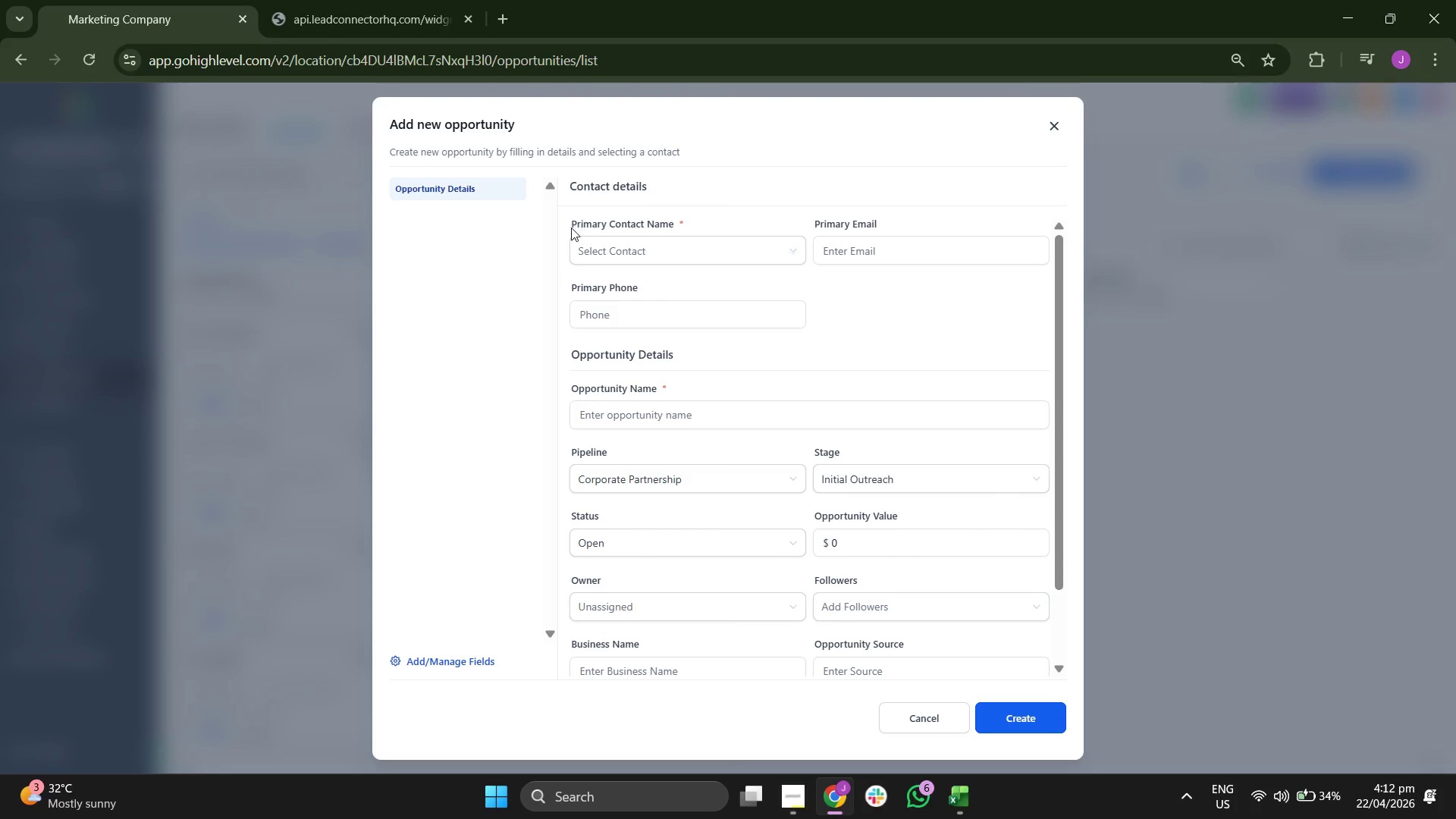 
left_click([614, 267])
 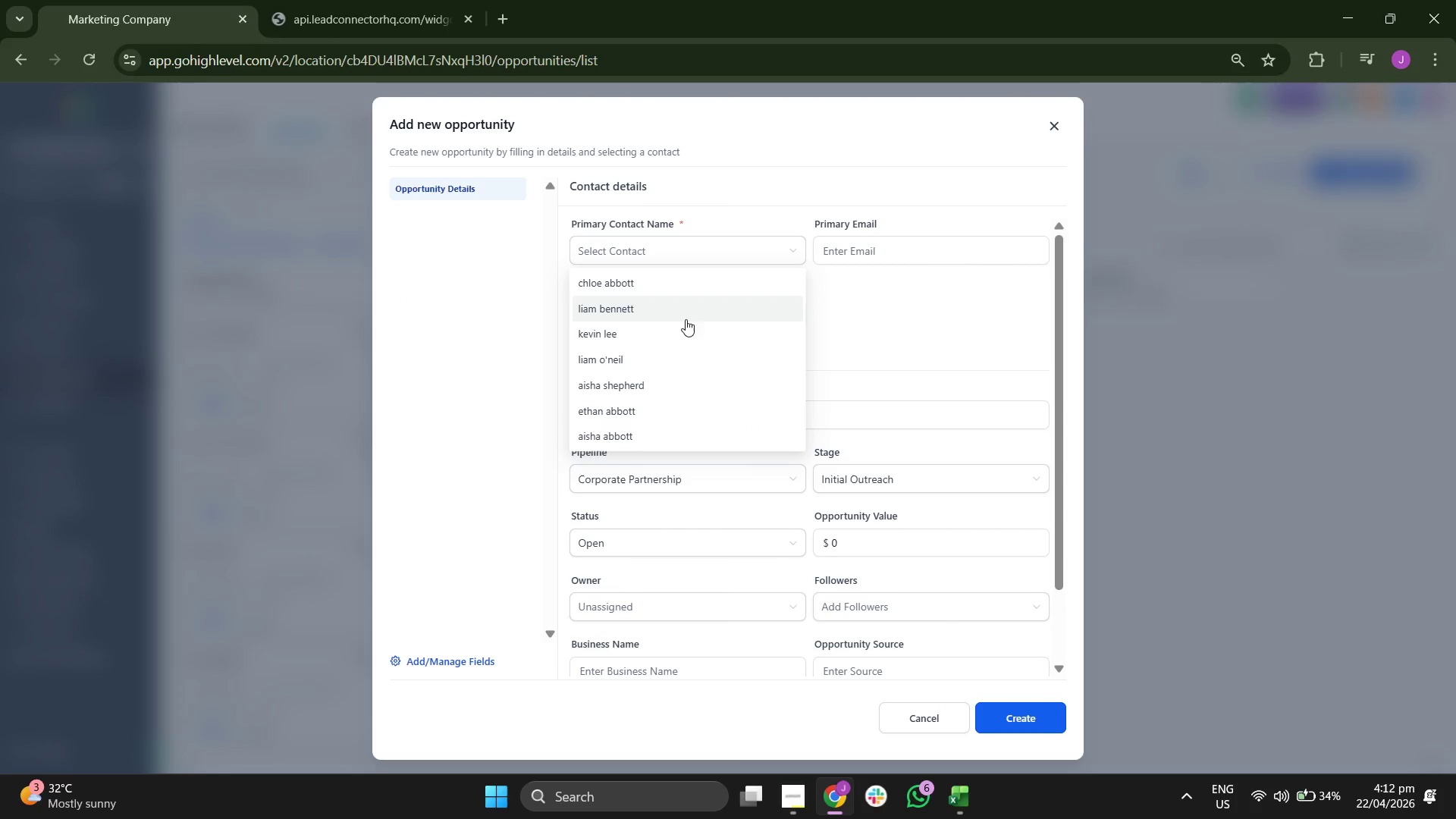 
scroll: coordinate [695, 392], scroll_direction: down, amount: 2.0
 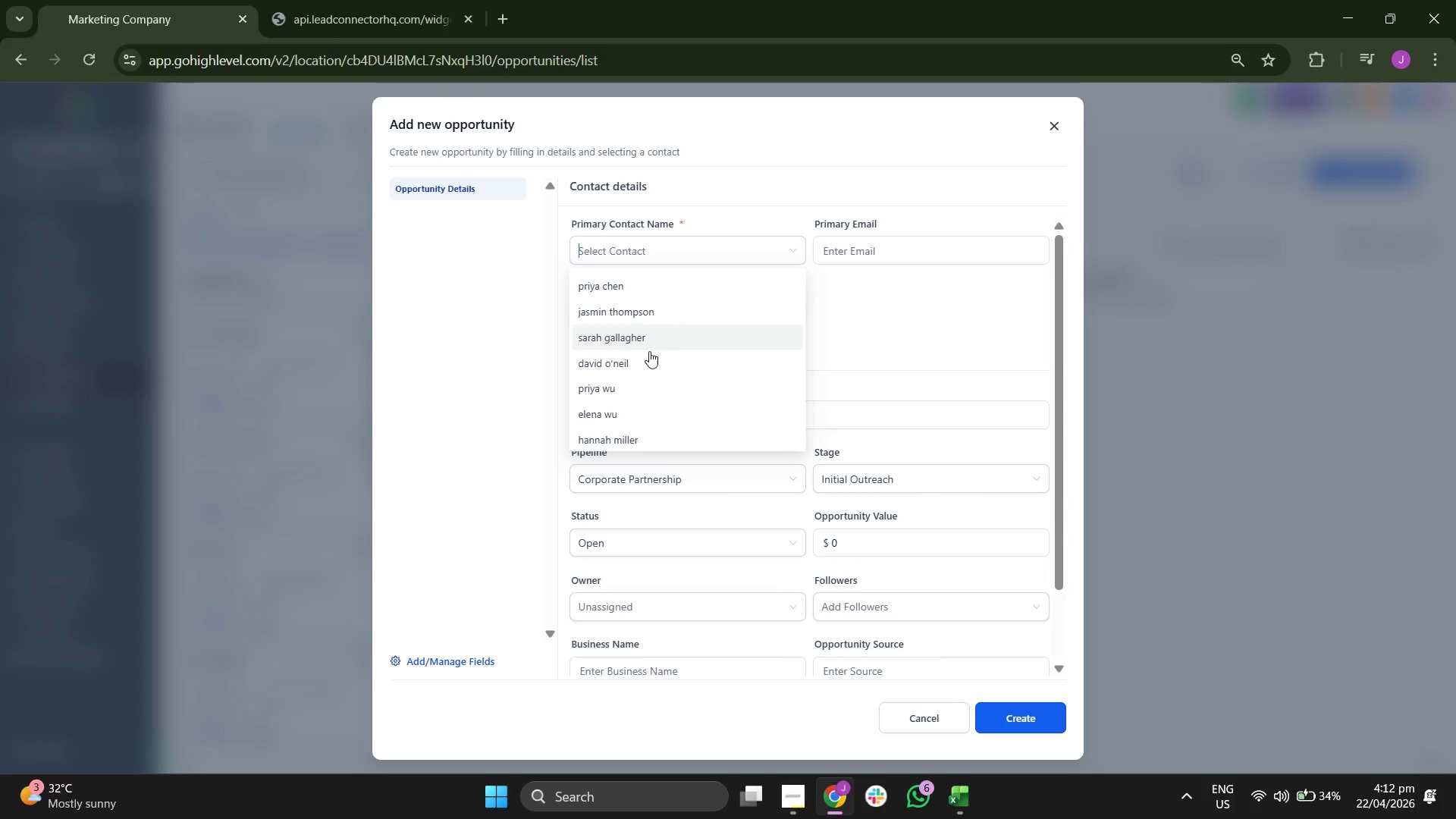 
left_click([645, 357])
 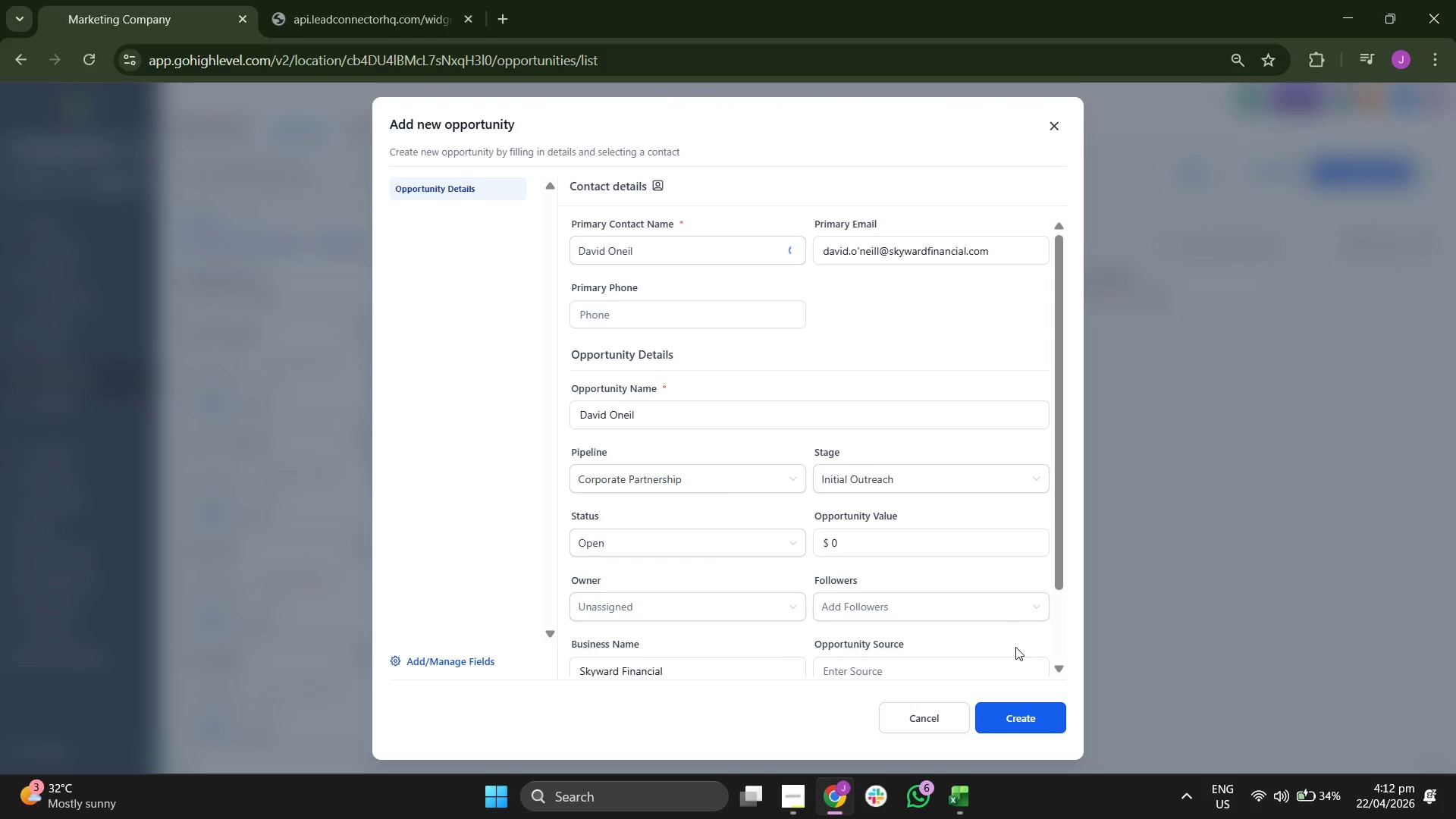 
scroll: coordinate [915, 520], scroll_direction: down, amount: 3.0
 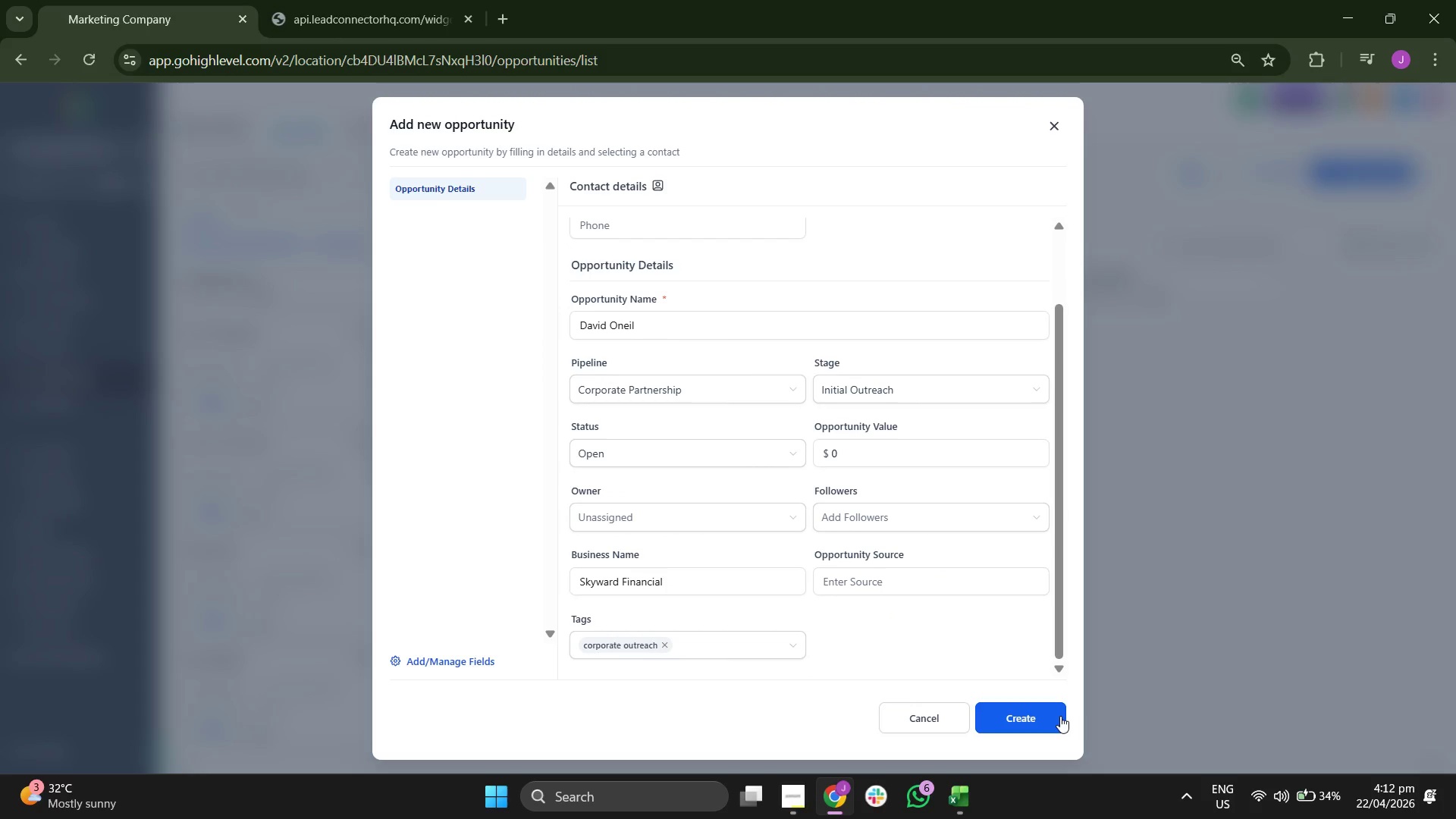 
left_click([1044, 720])
 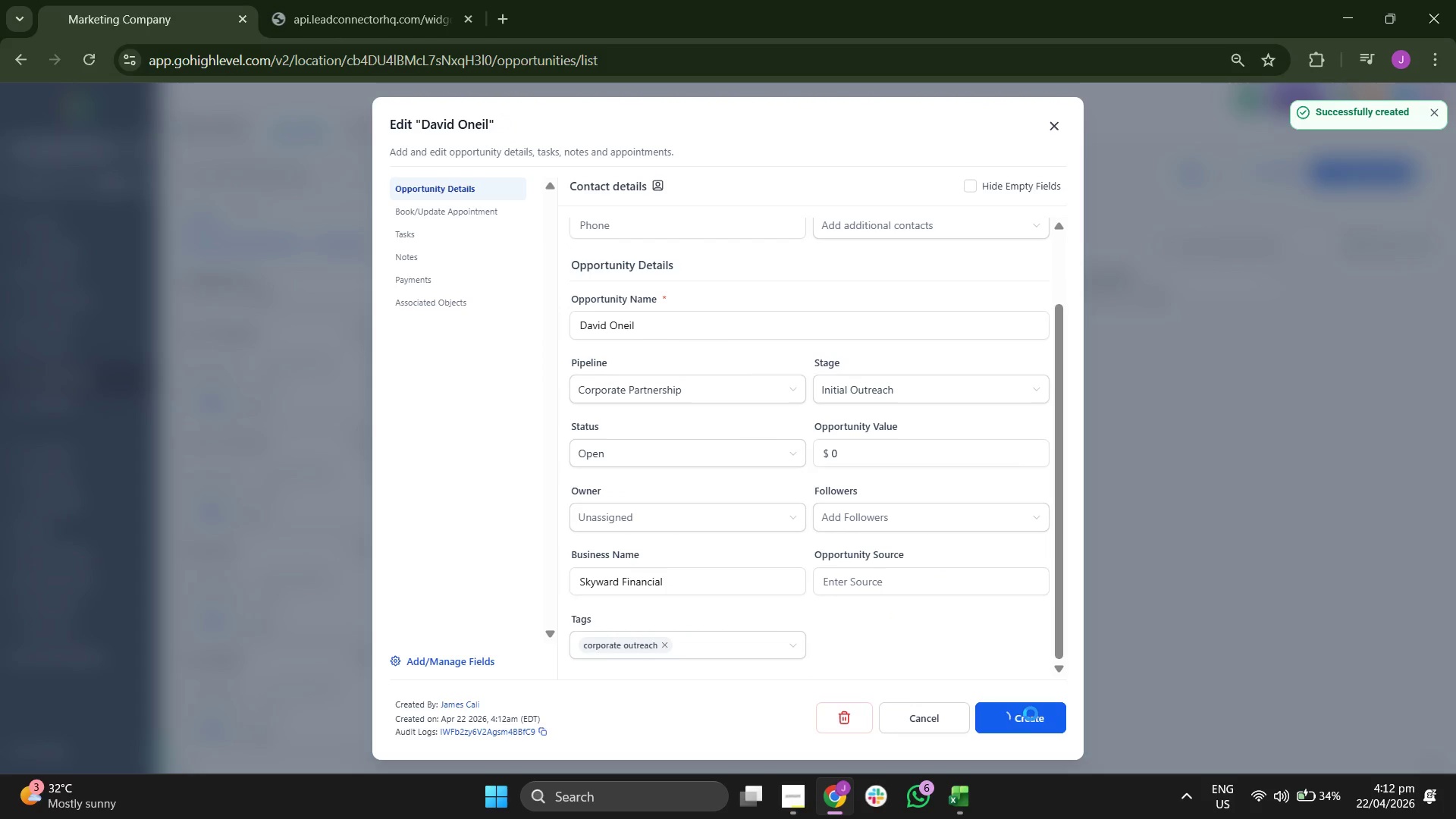 
left_click([1031, 714])
 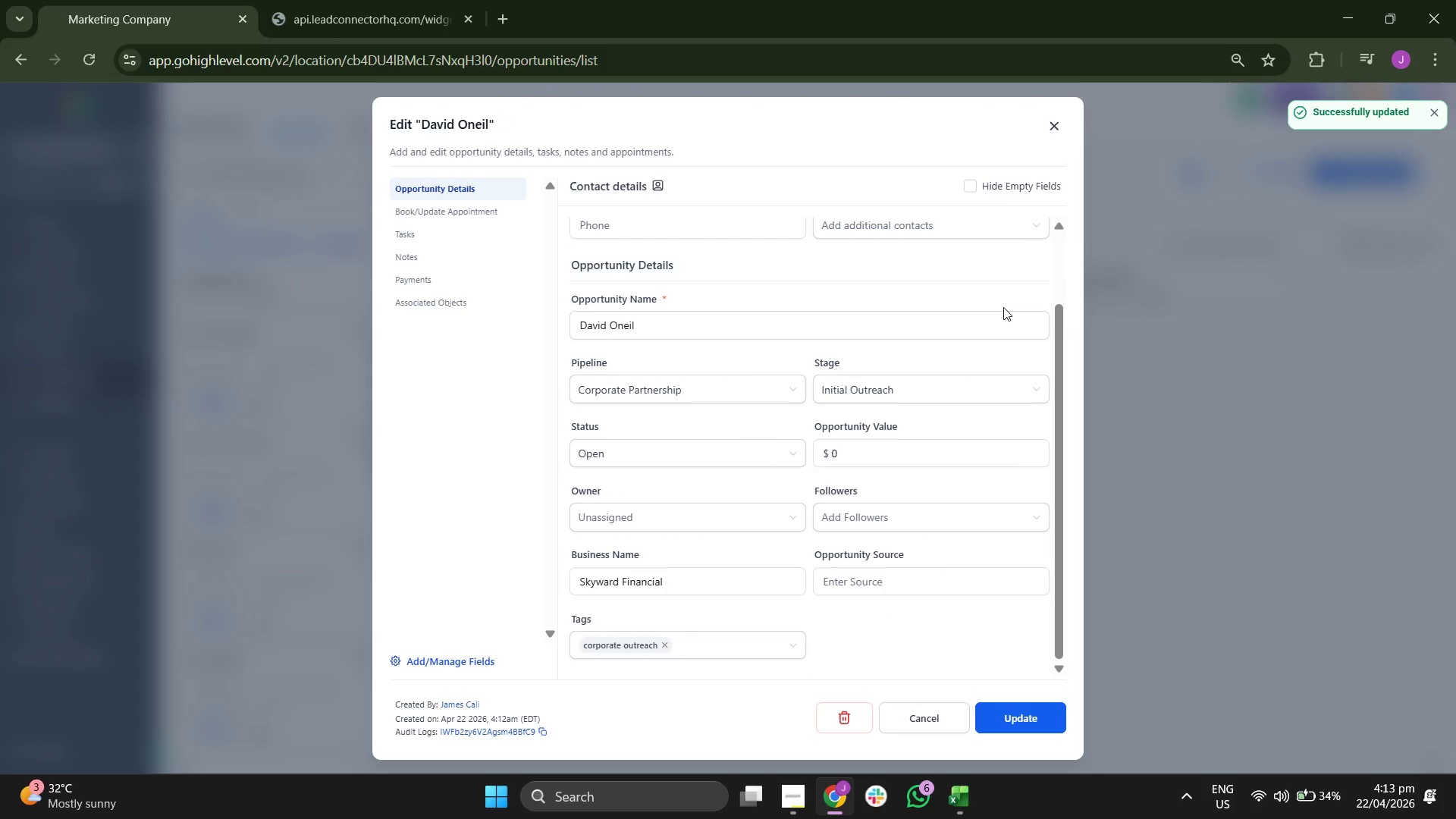 
left_click([1047, 127])
 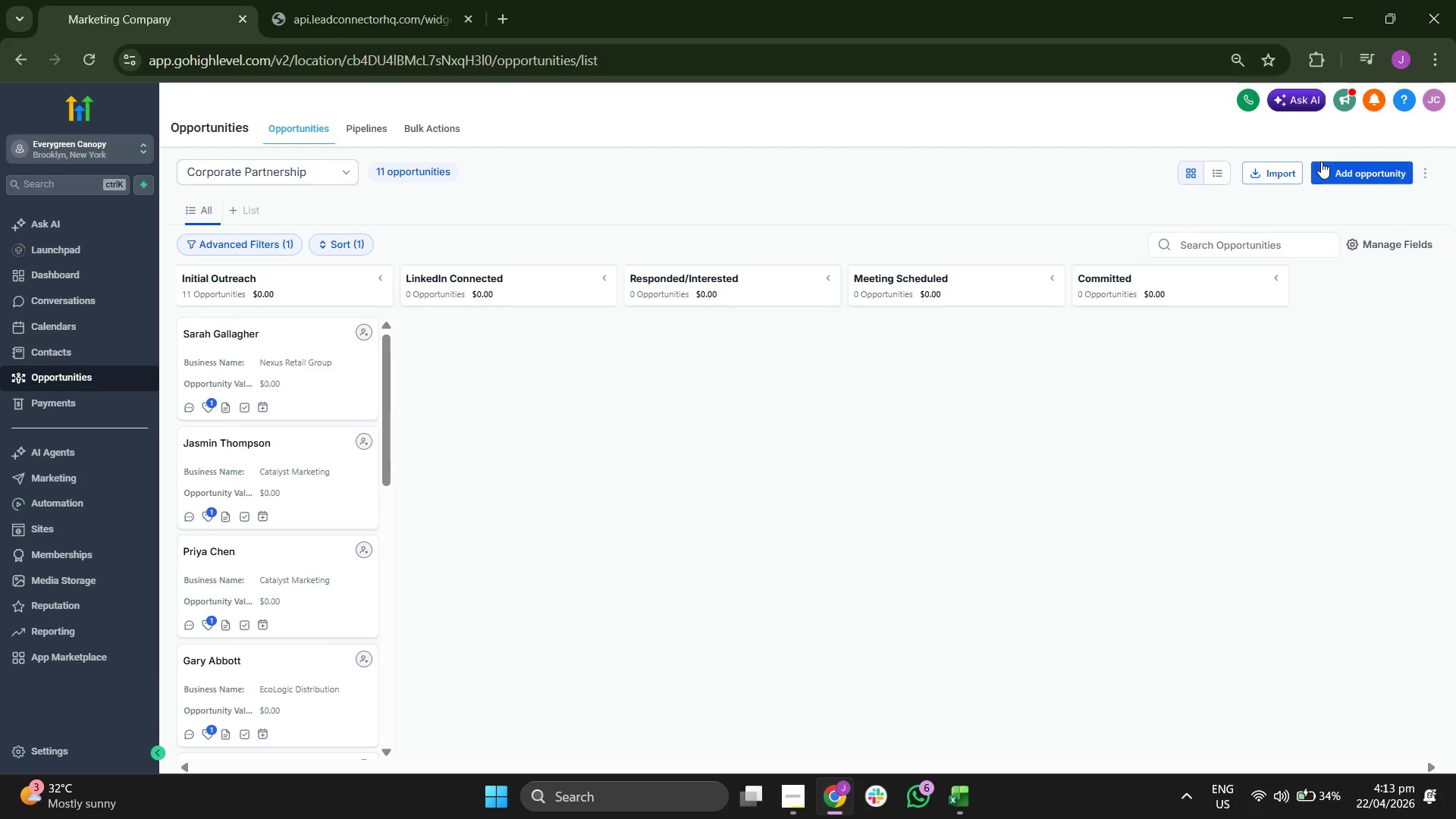 
left_click([1357, 175])
 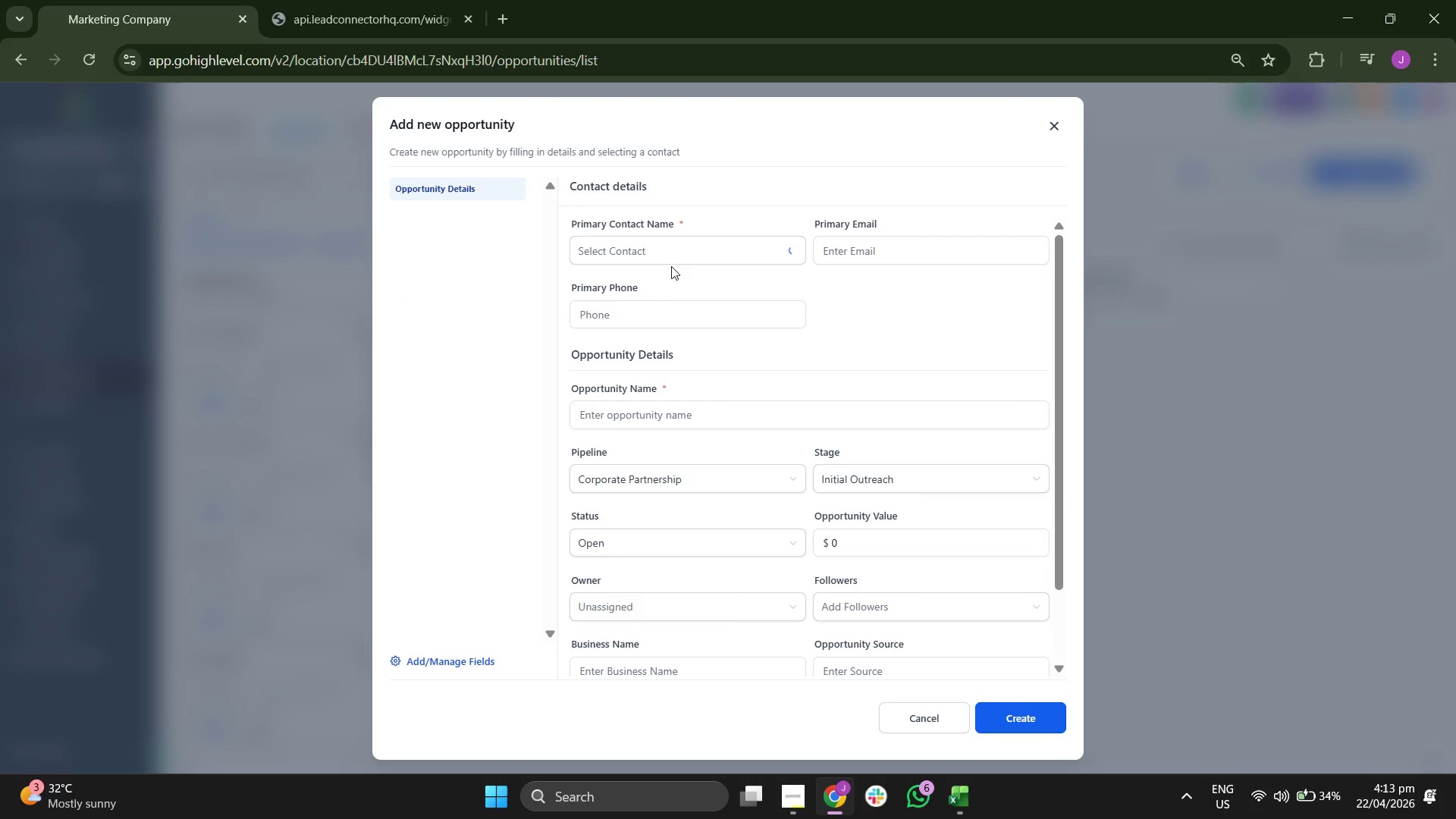 
left_click([658, 243])
 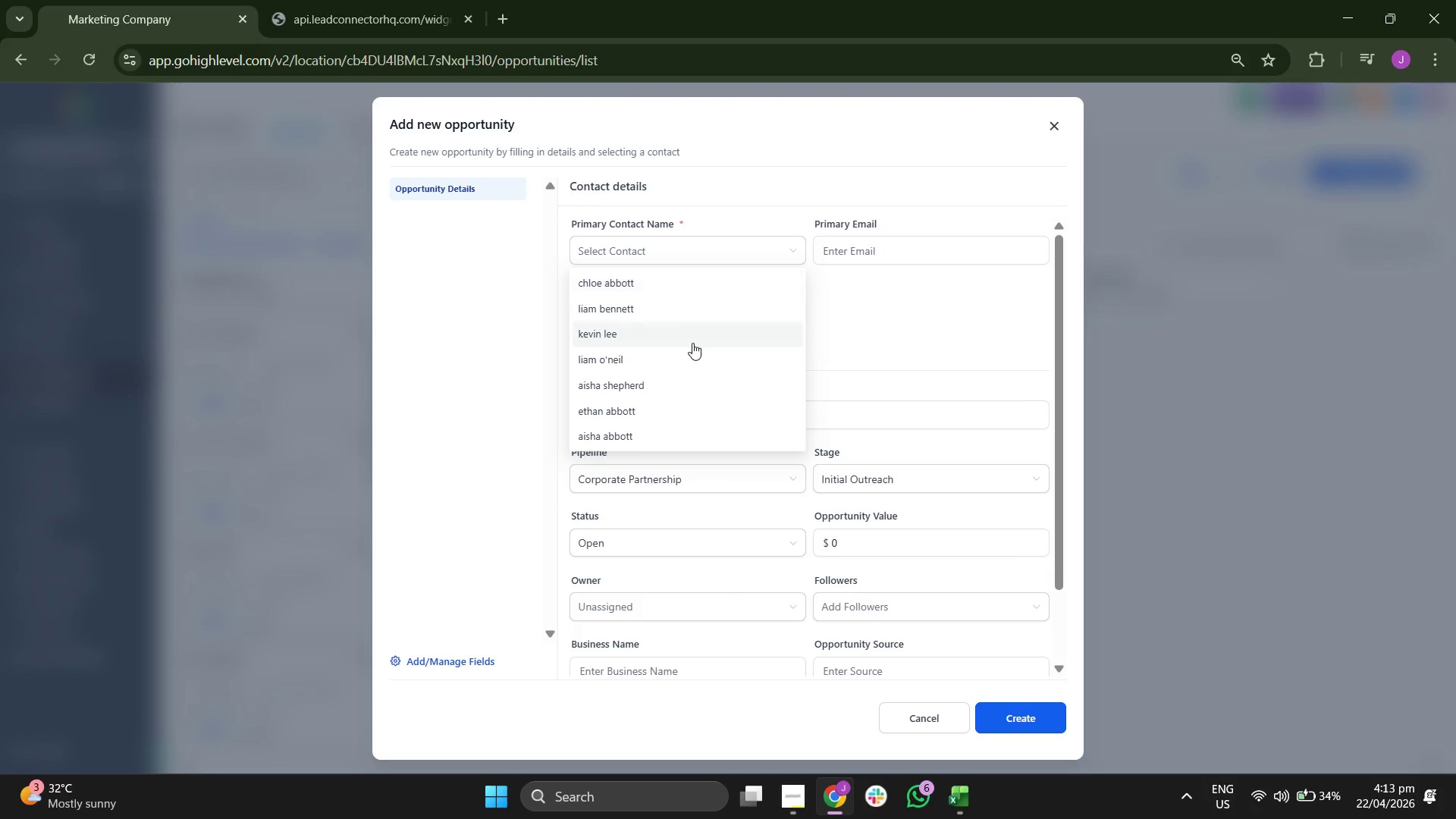 
scroll: coordinate [692, 343], scroll_direction: down, amount: 2.0
 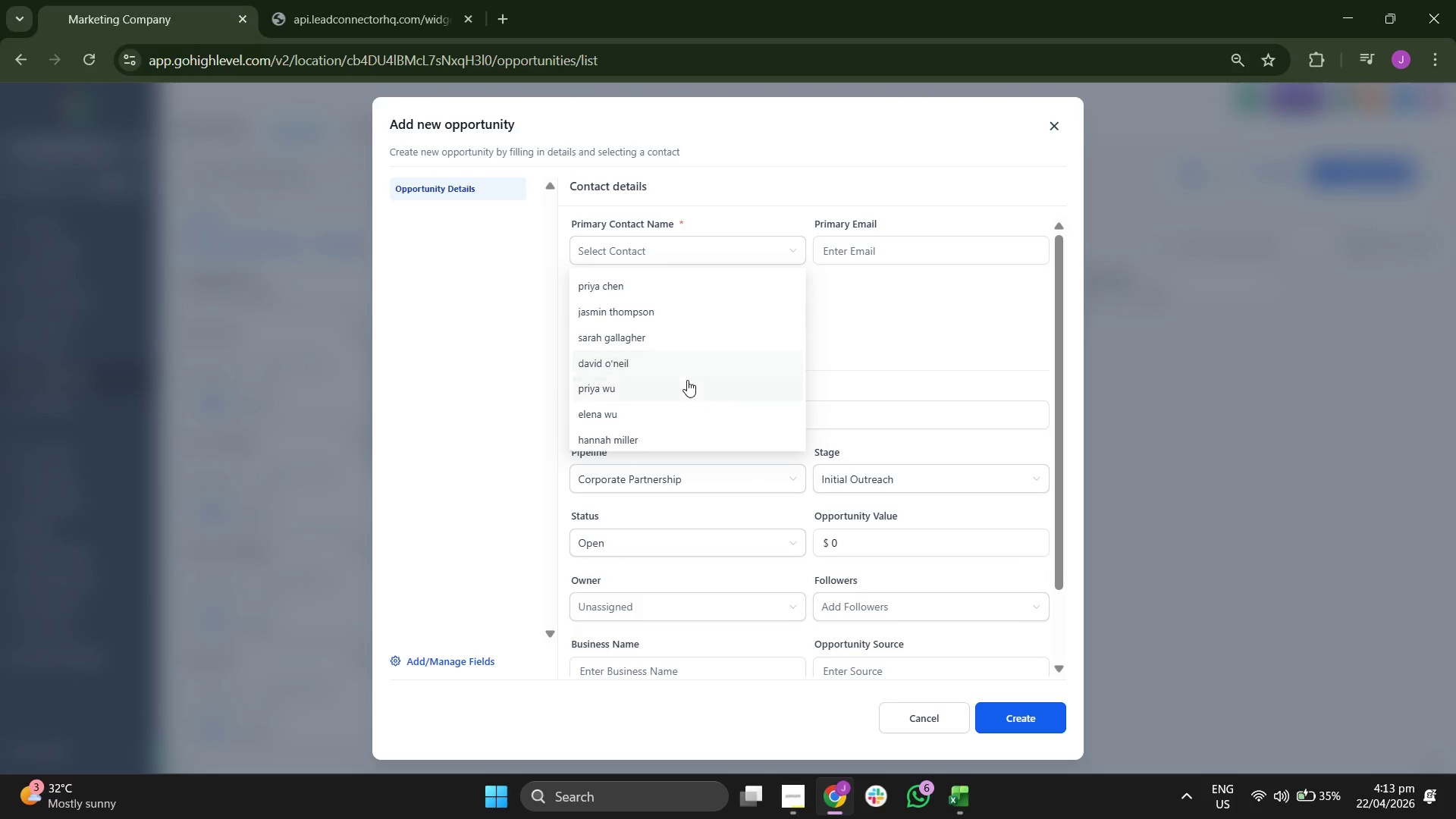 
left_click([687, 380])
 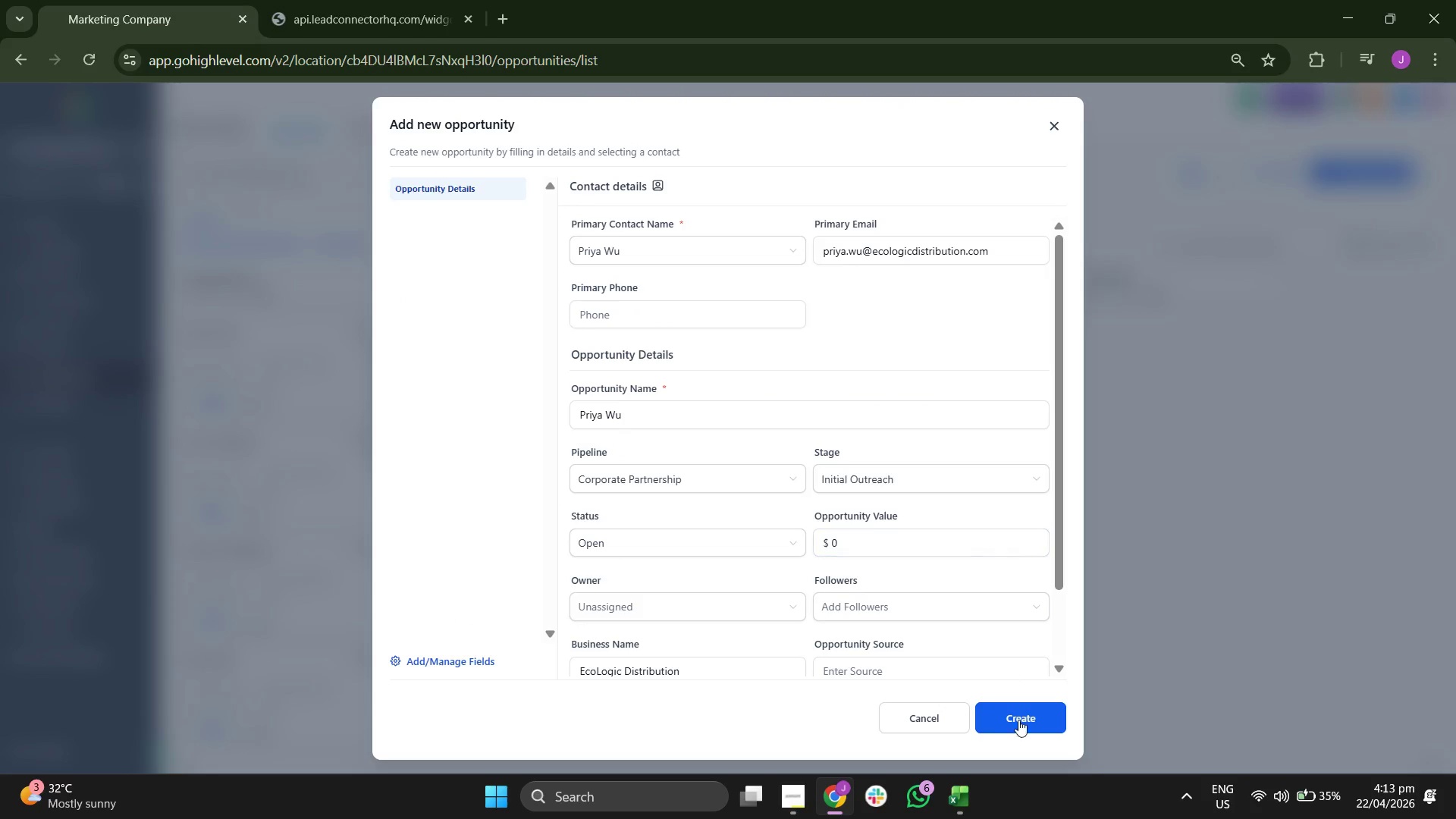 
left_click([1019, 718])
 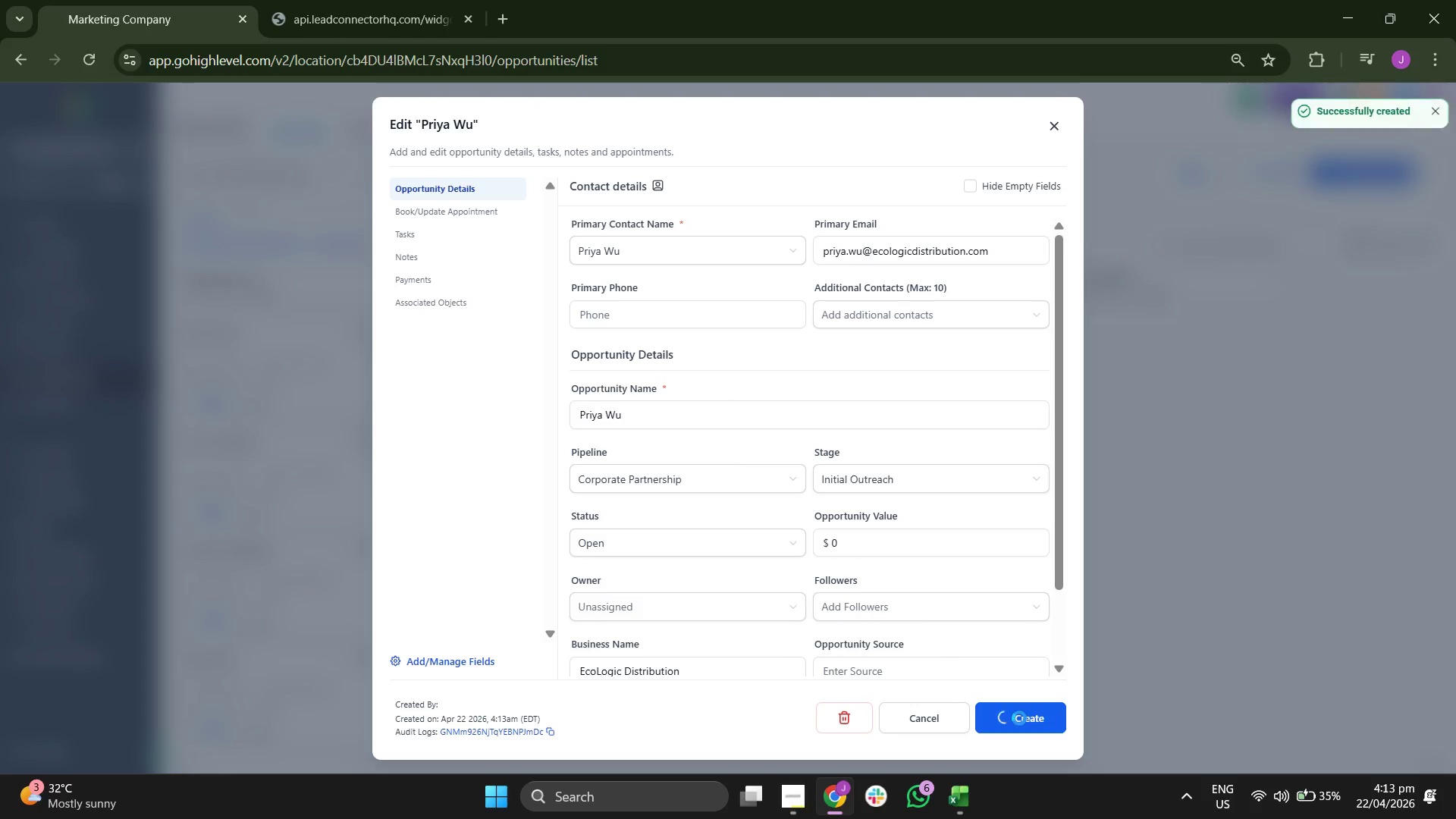 
left_click([1019, 718])
 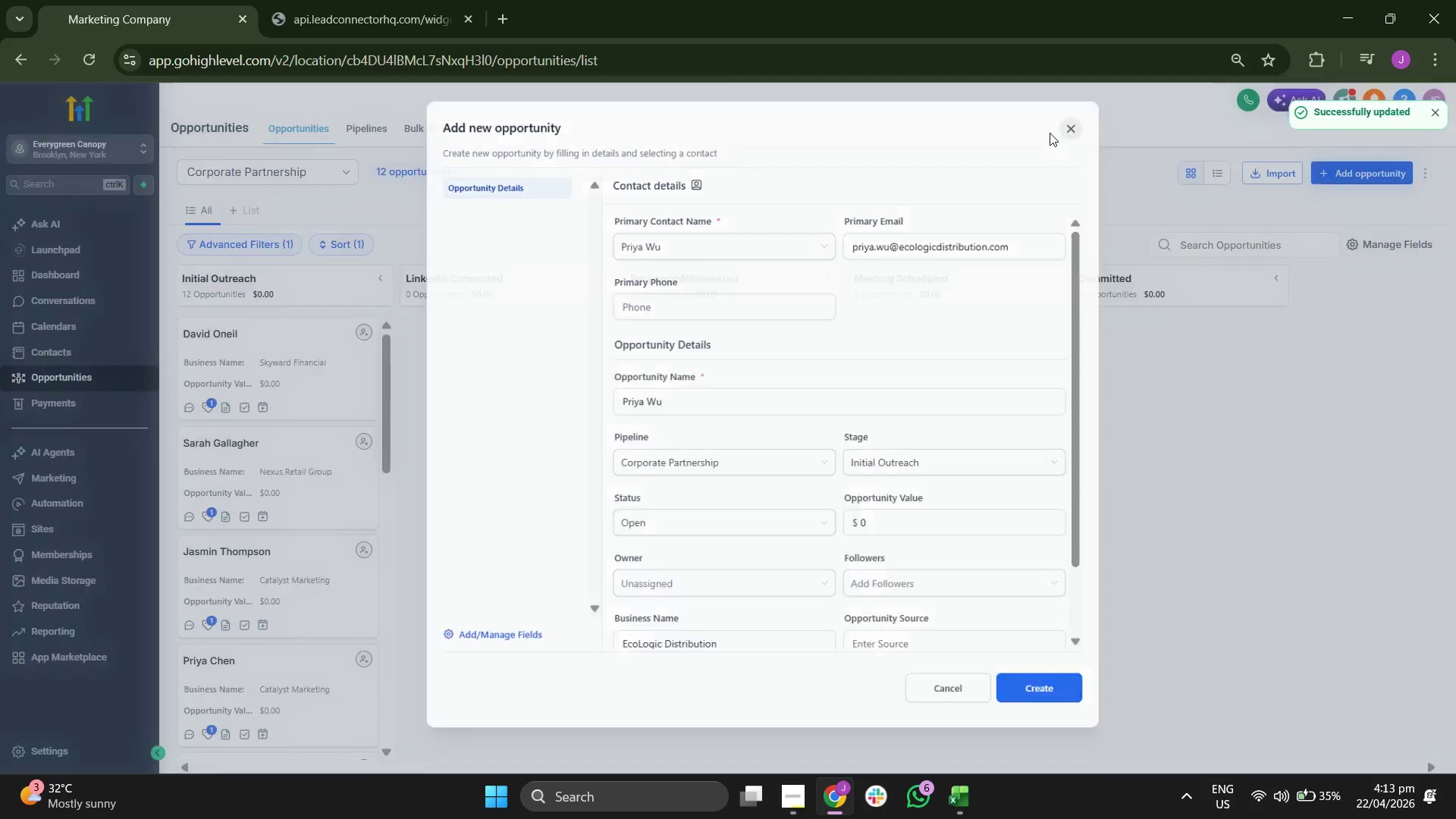 
left_click([1338, 172])
 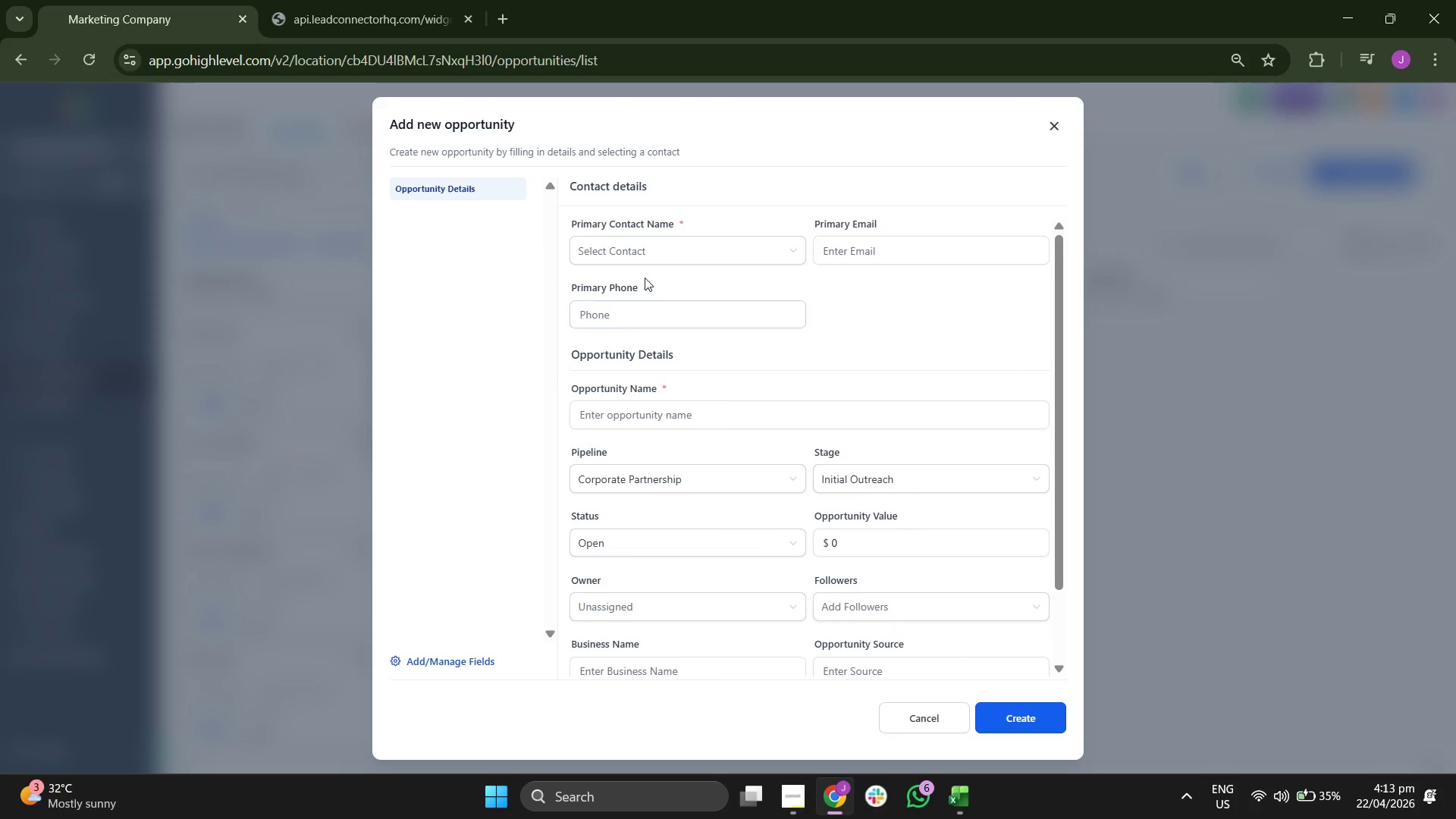 
left_click([664, 245])
 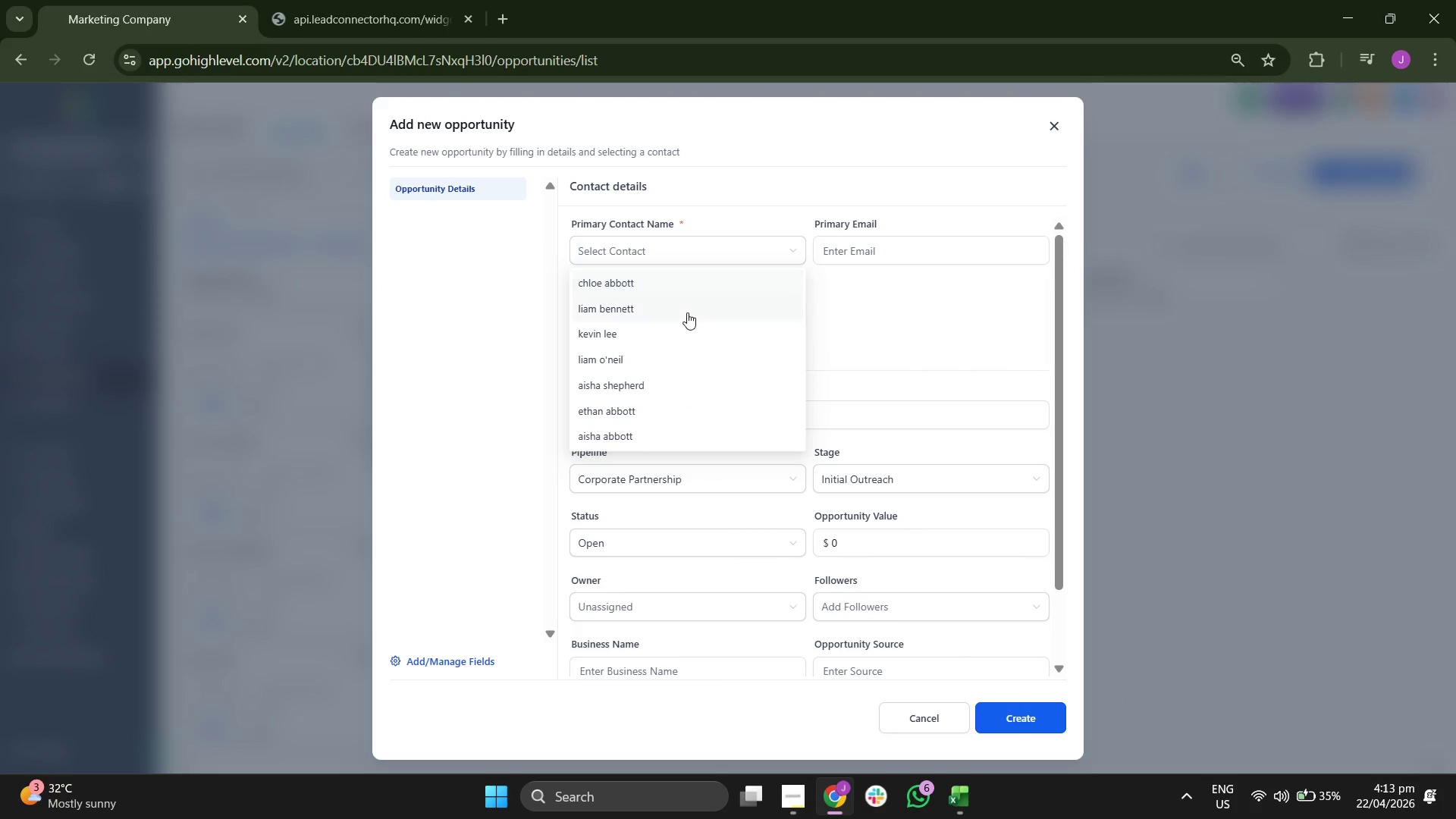 
scroll: coordinate [687, 312], scroll_direction: down, amount: 1.0
 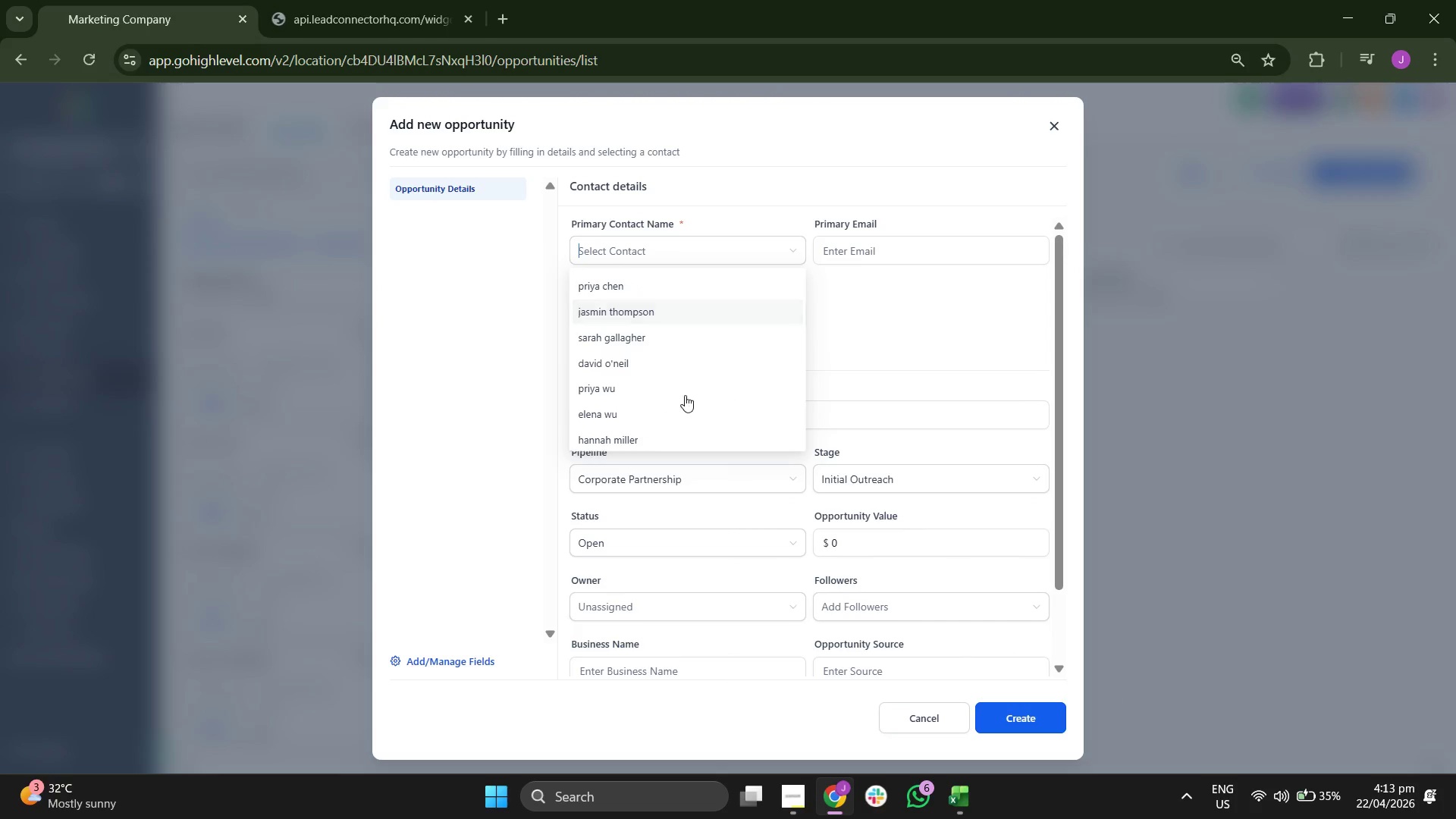 
left_click([678, 402])
 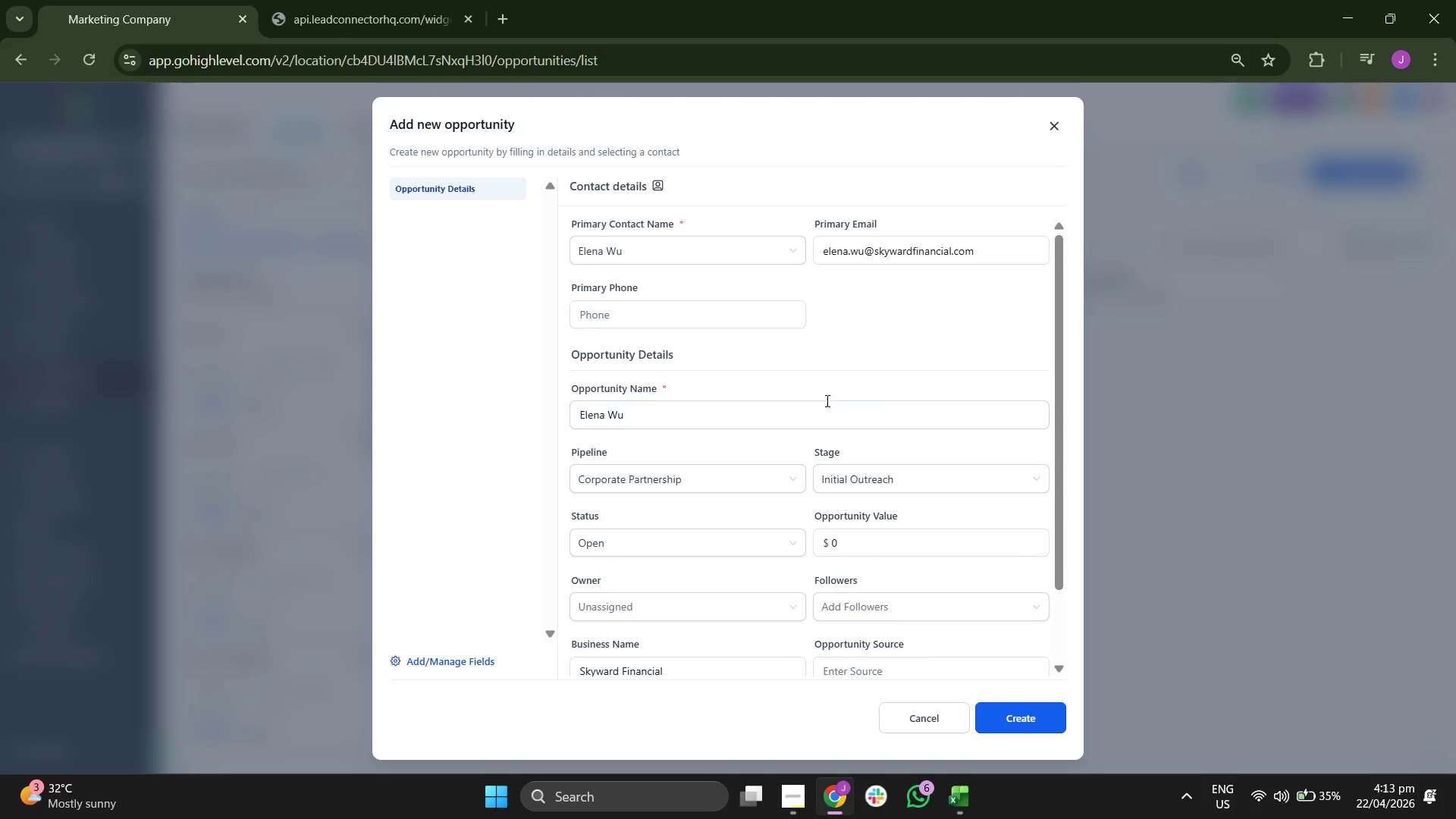 
scroll: coordinate [883, 479], scroll_direction: down, amount: 1.0
 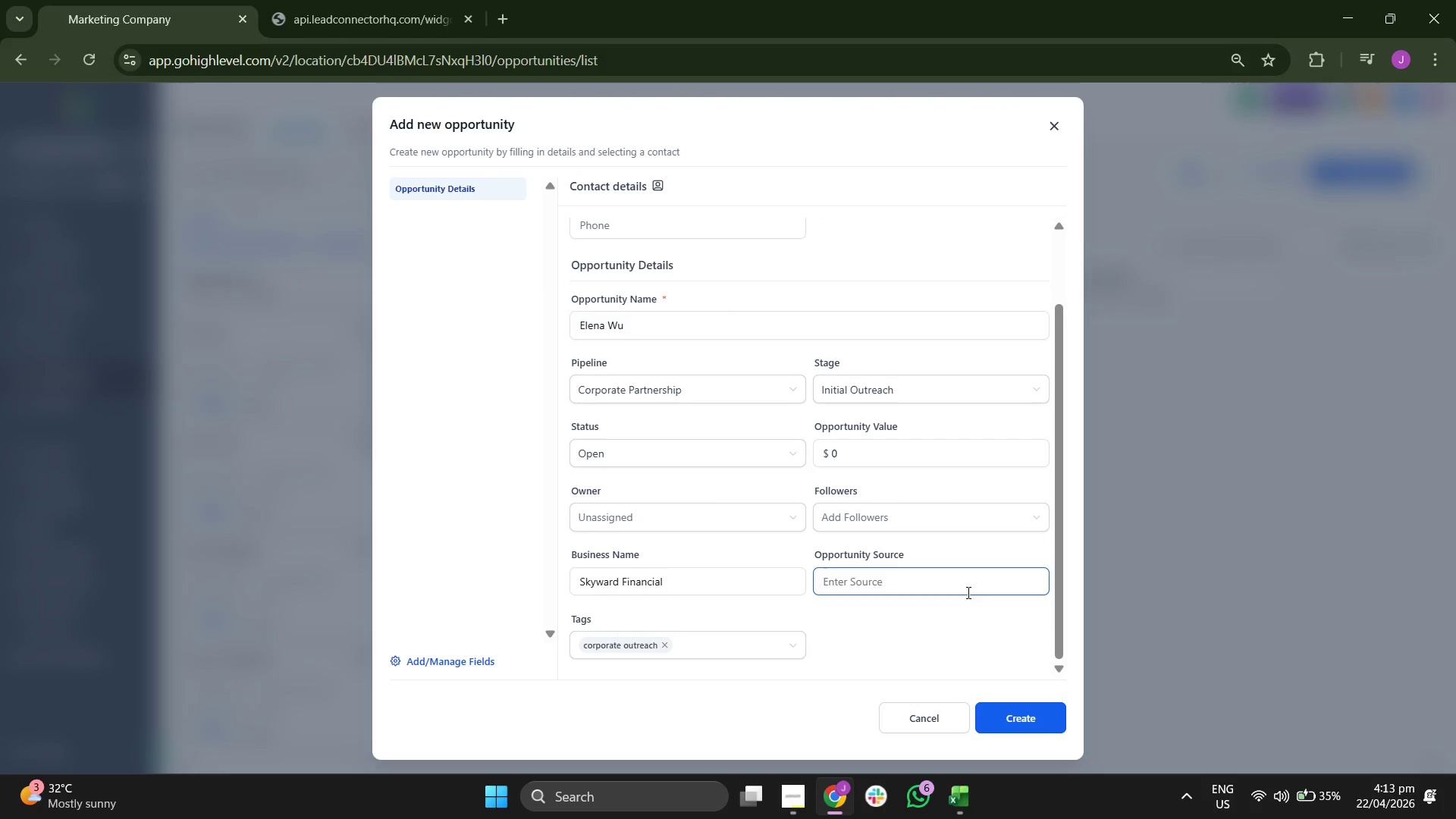 
left_click([1031, 717])
 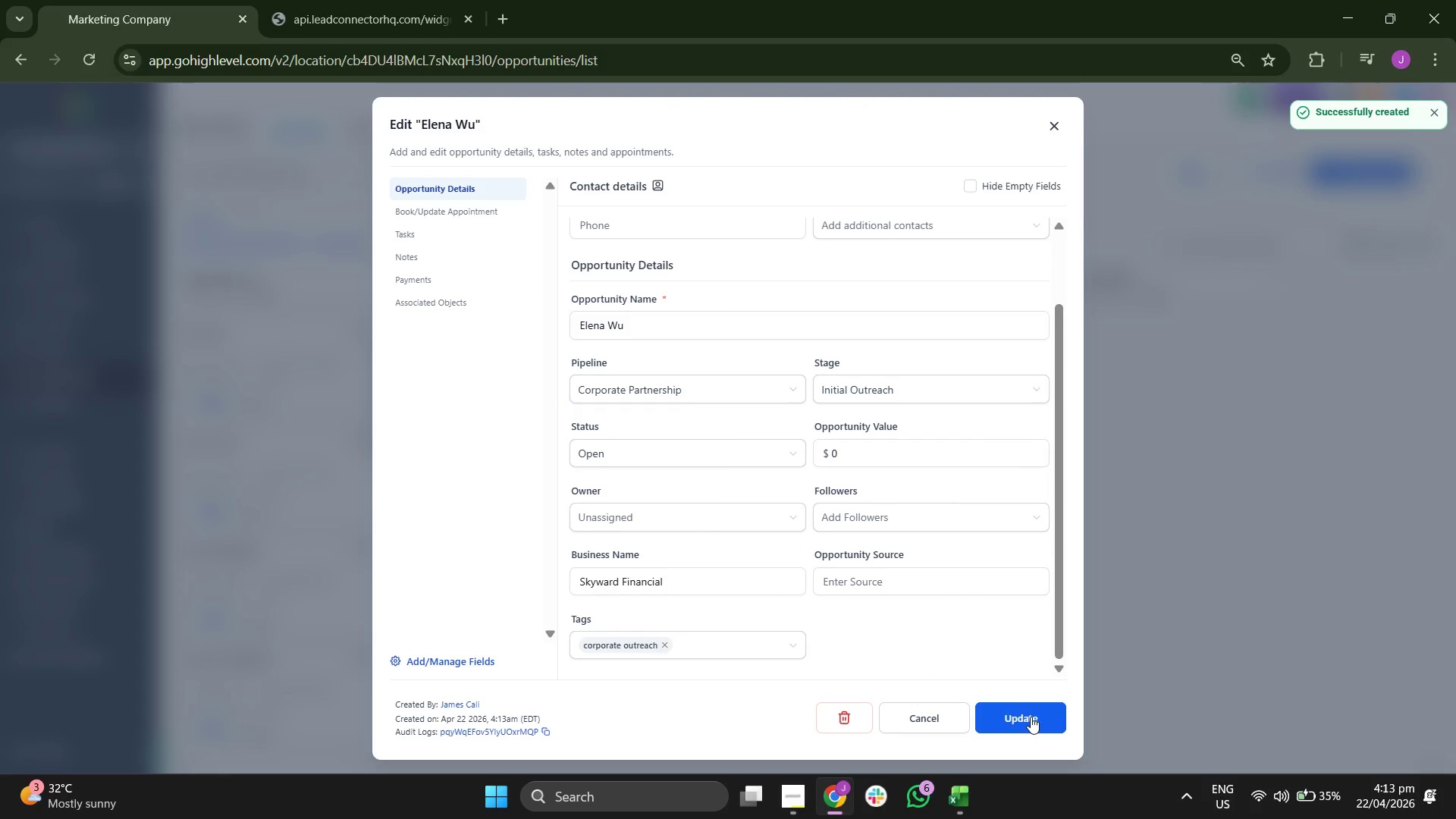 
left_click([1031, 717])
 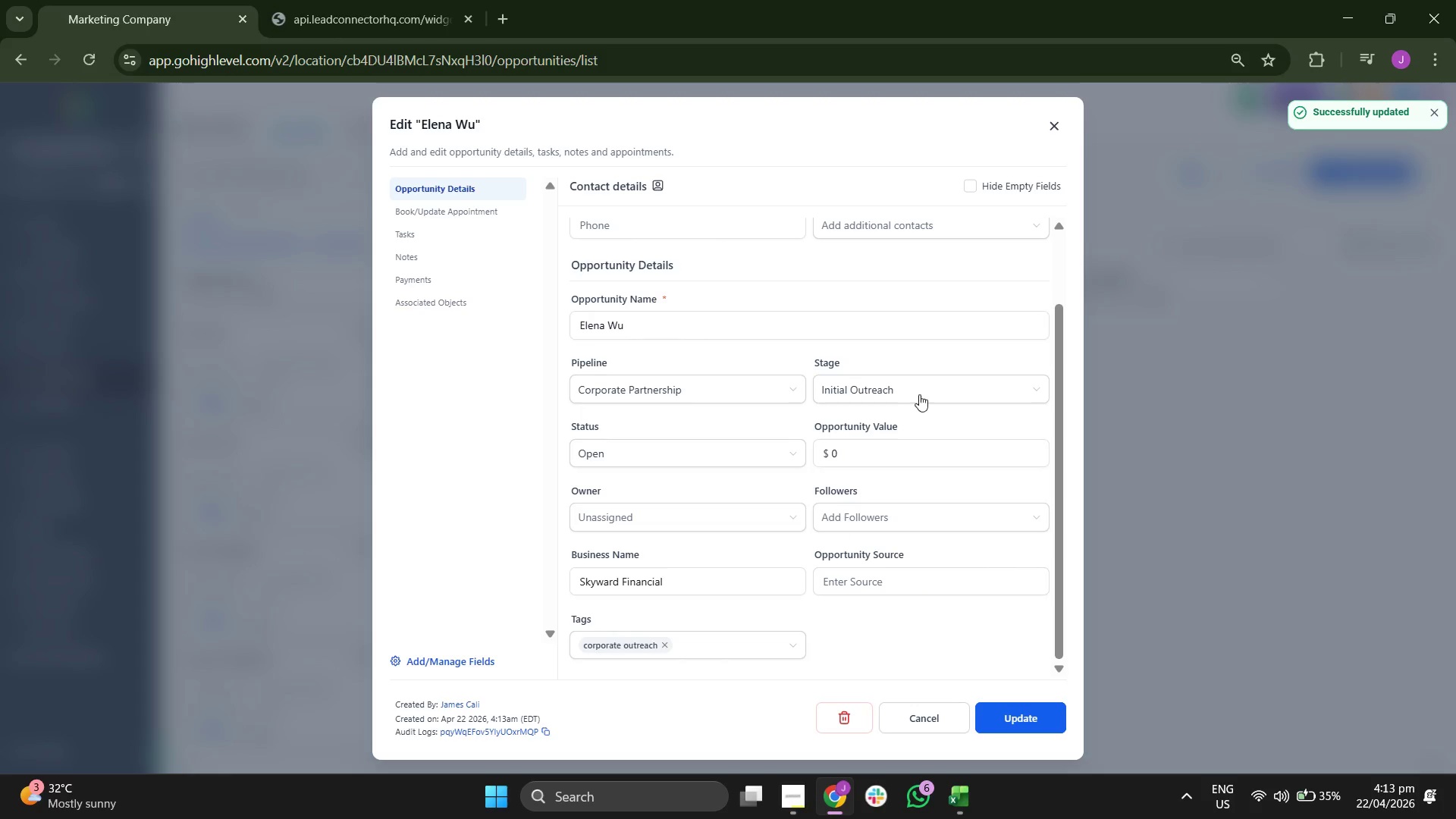 
double_click([1052, 125])
 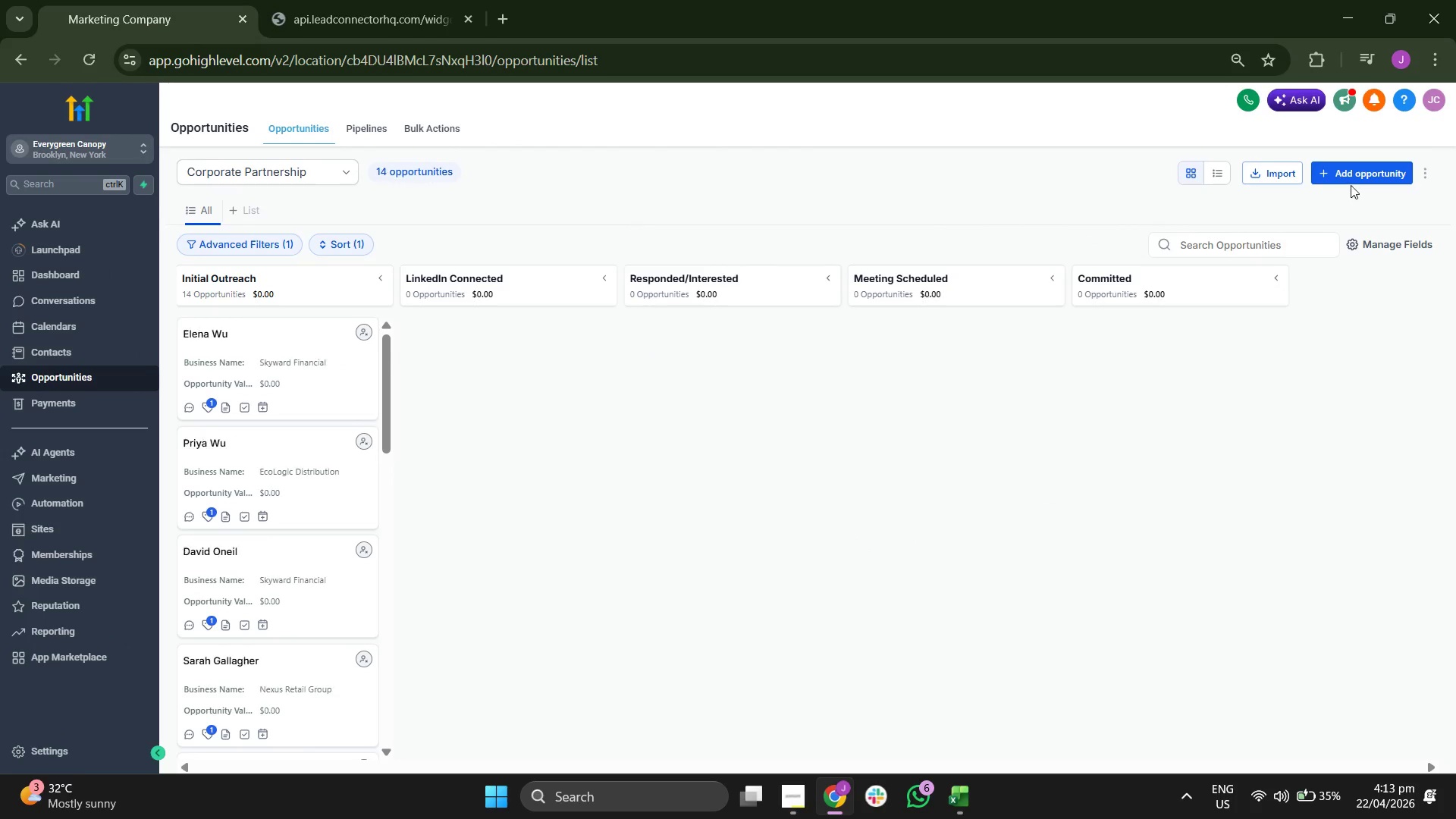 
left_click([1354, 172])
 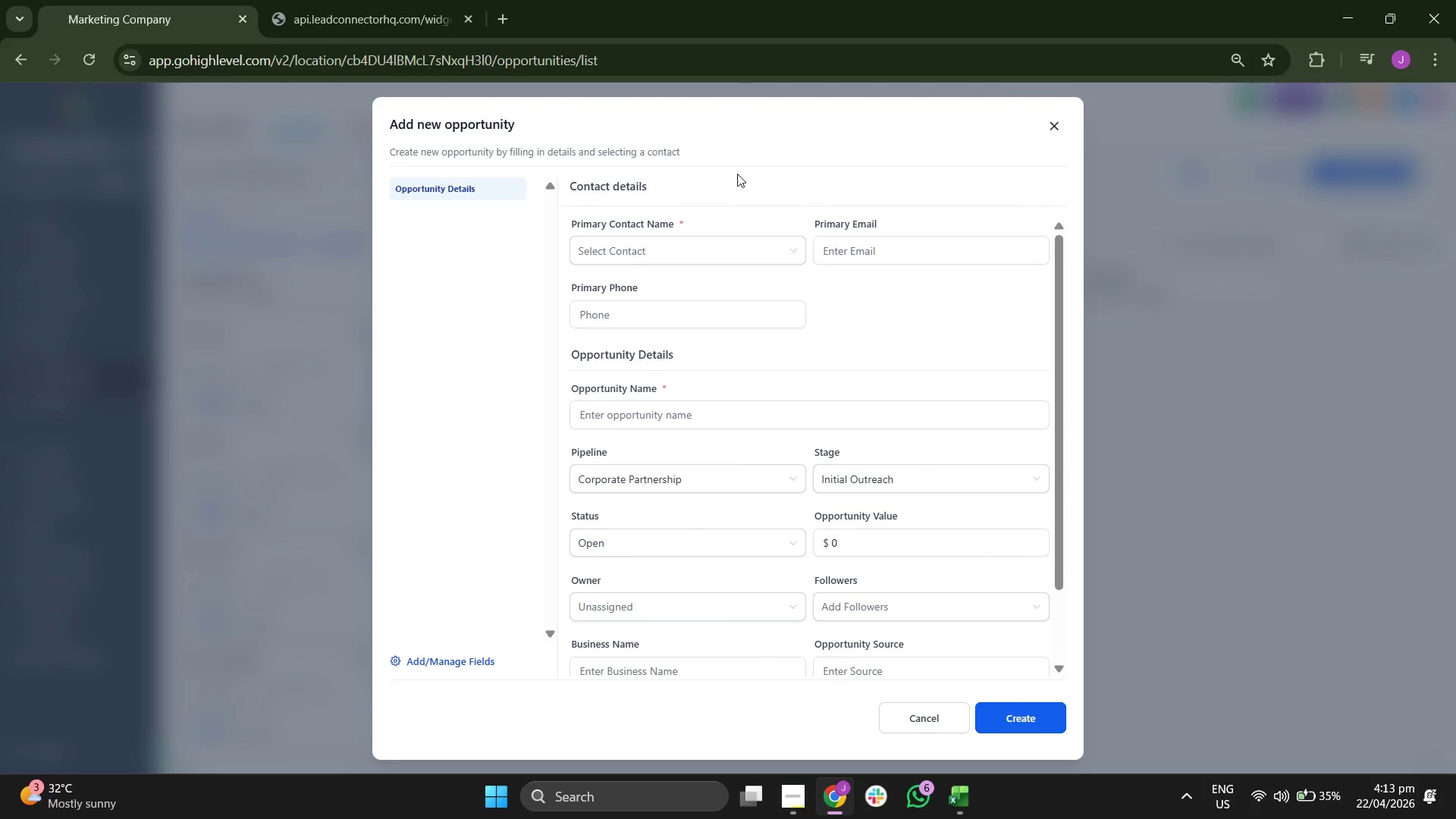 
left_click([666, 237])
 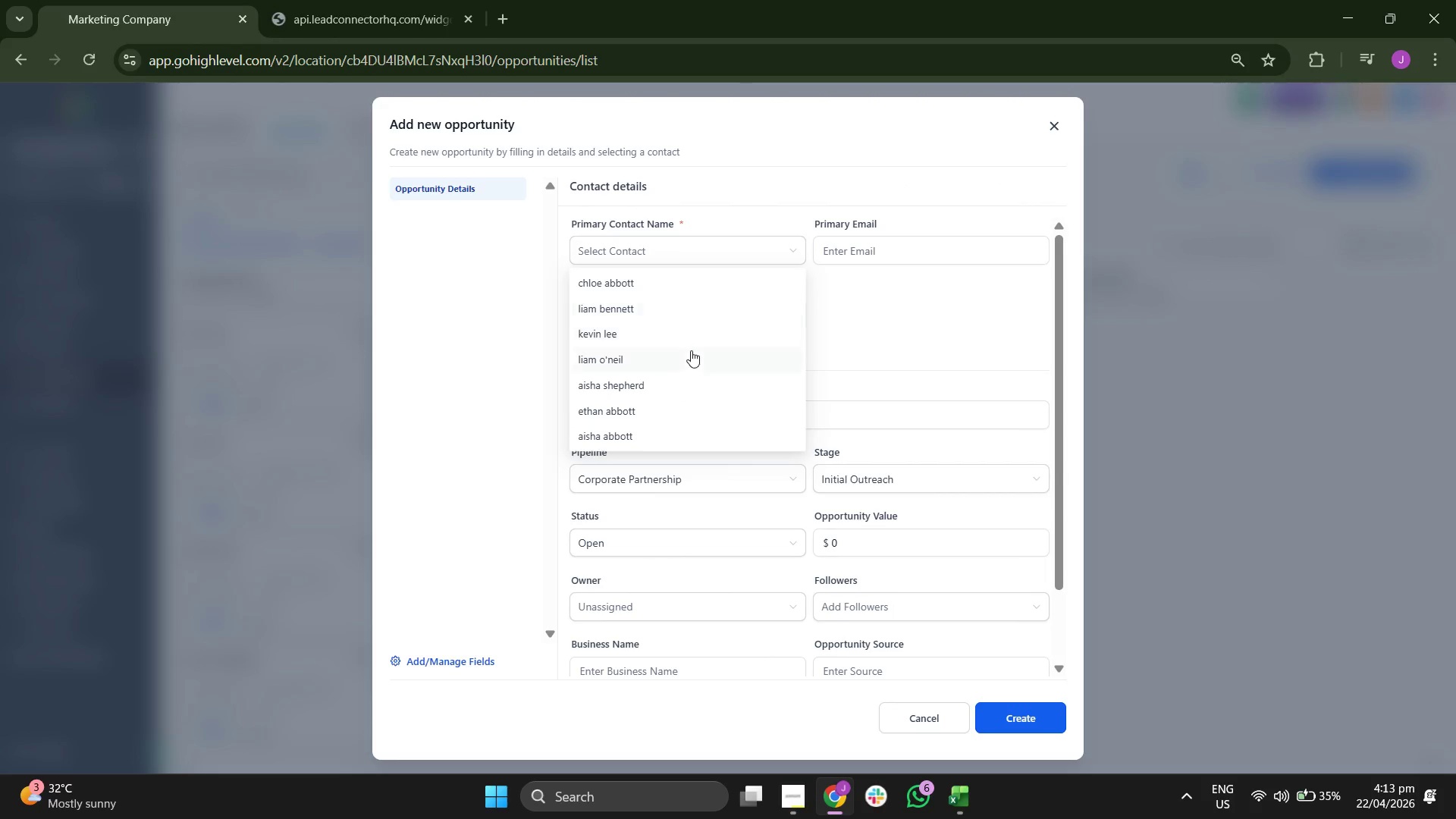 
scroll: coordinate [692, 348], scroll_direction: down, amount: 1.0
 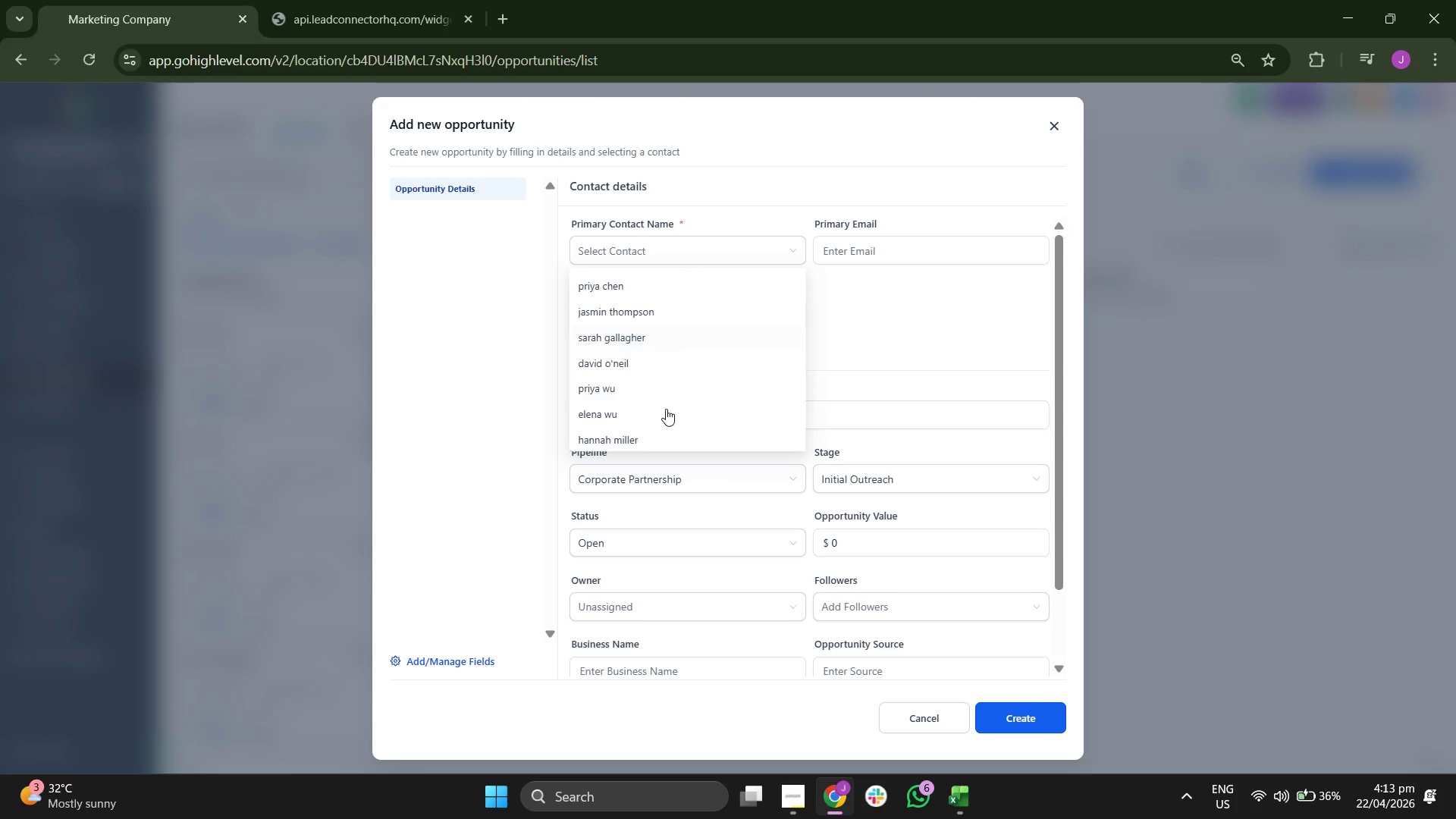 
left_click([661, 439])
 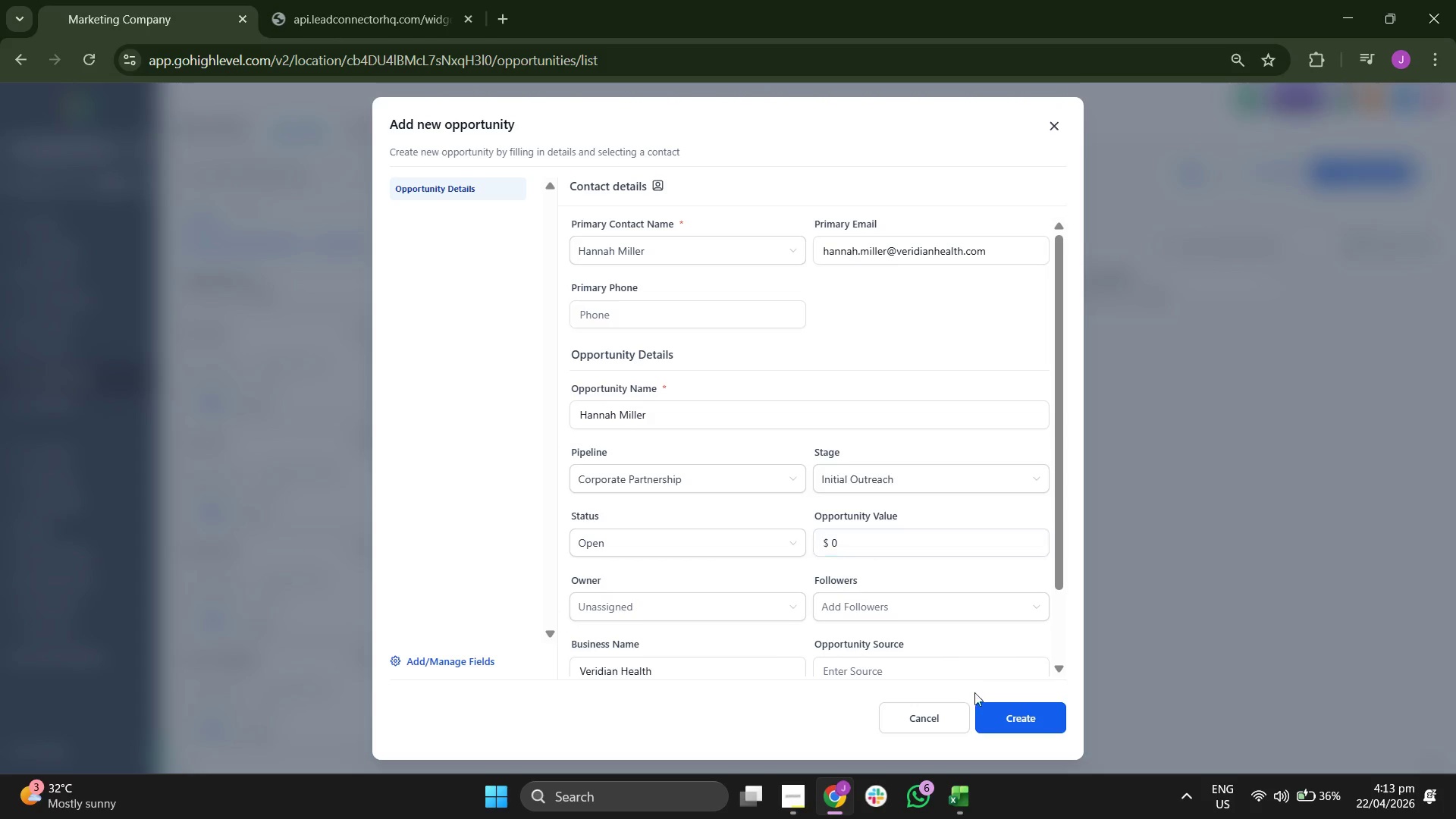 
left_click([1003, 720])
 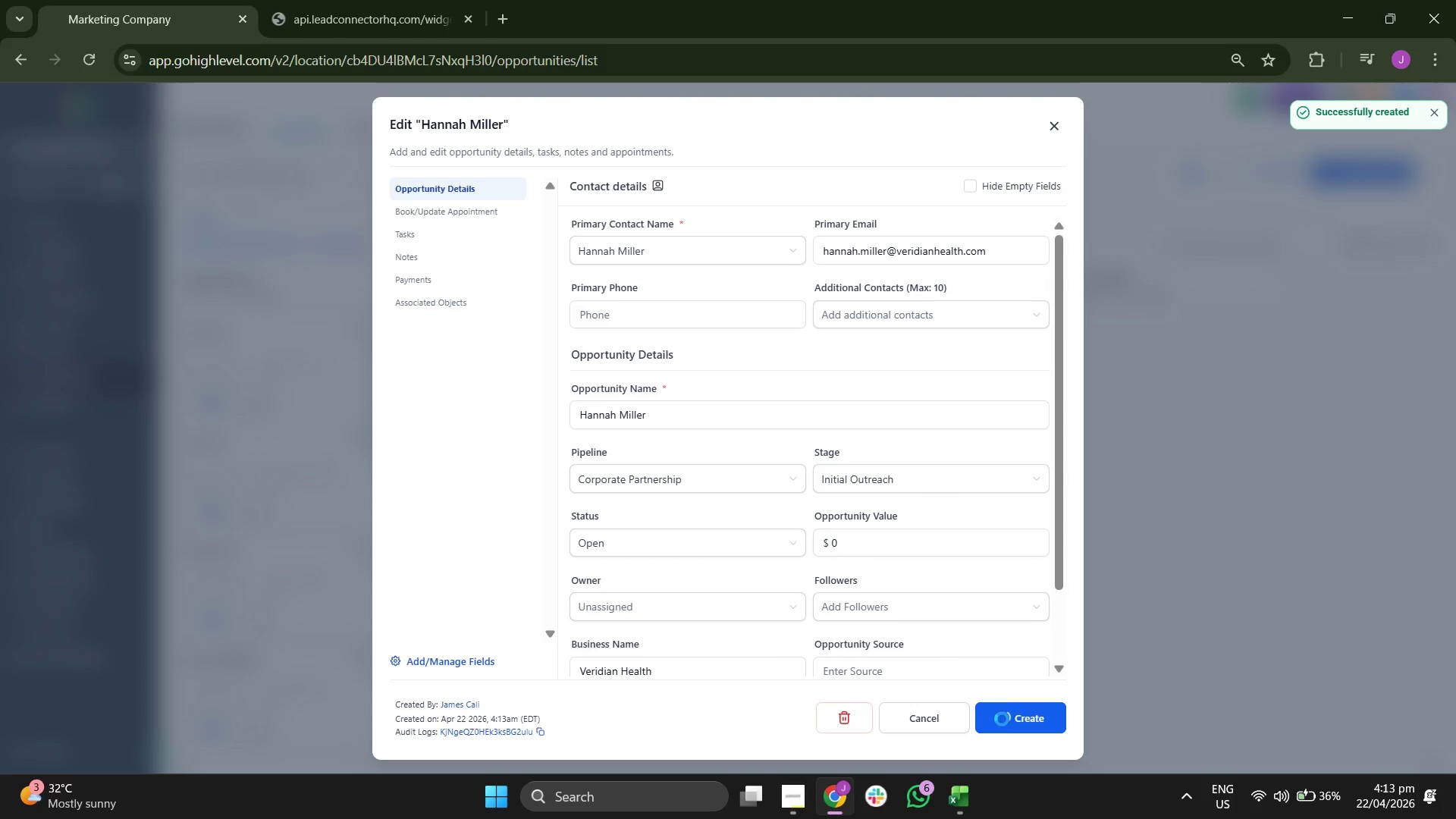 
left_click([1002, 719])
 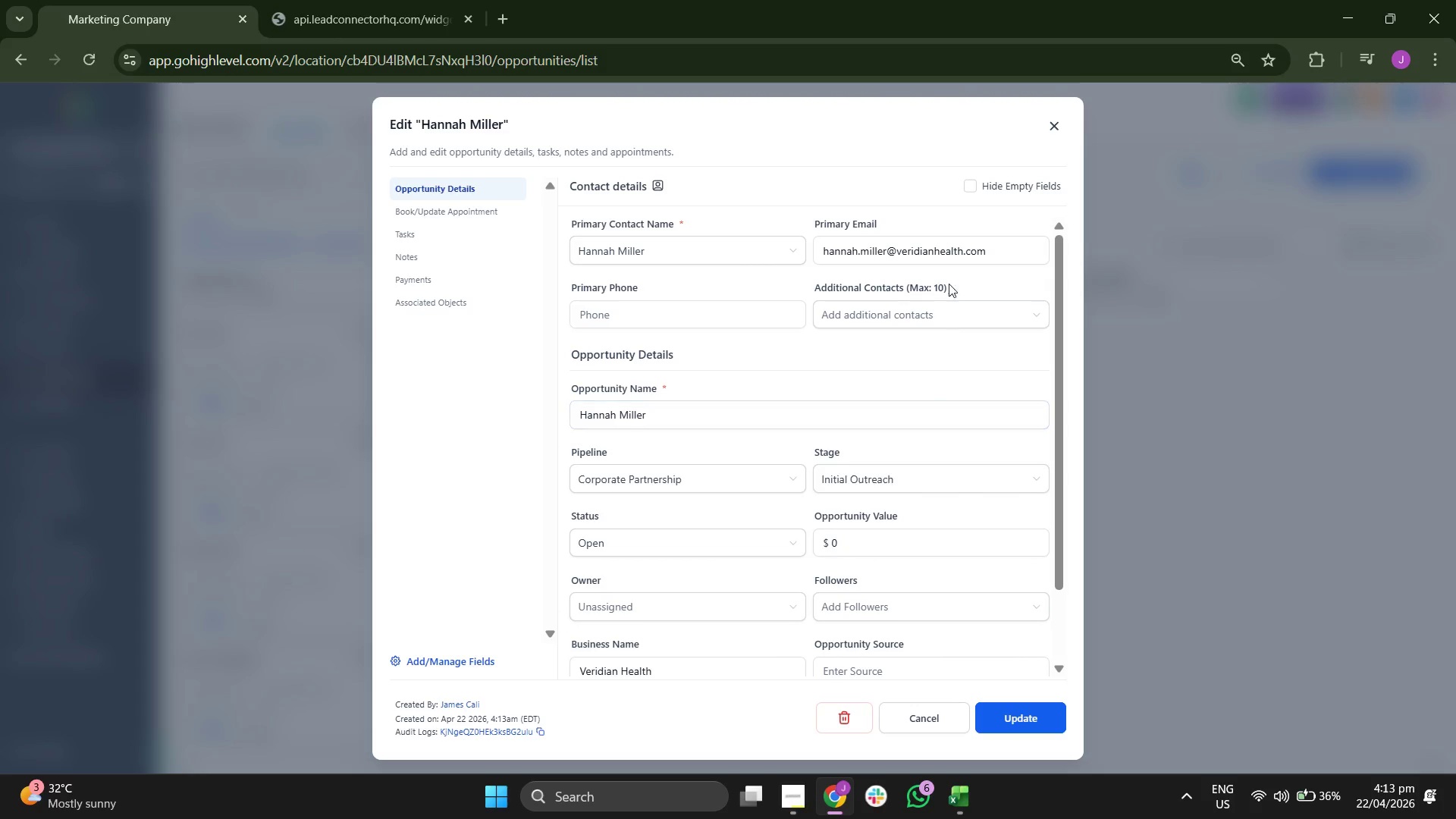 
wait(5.7)
 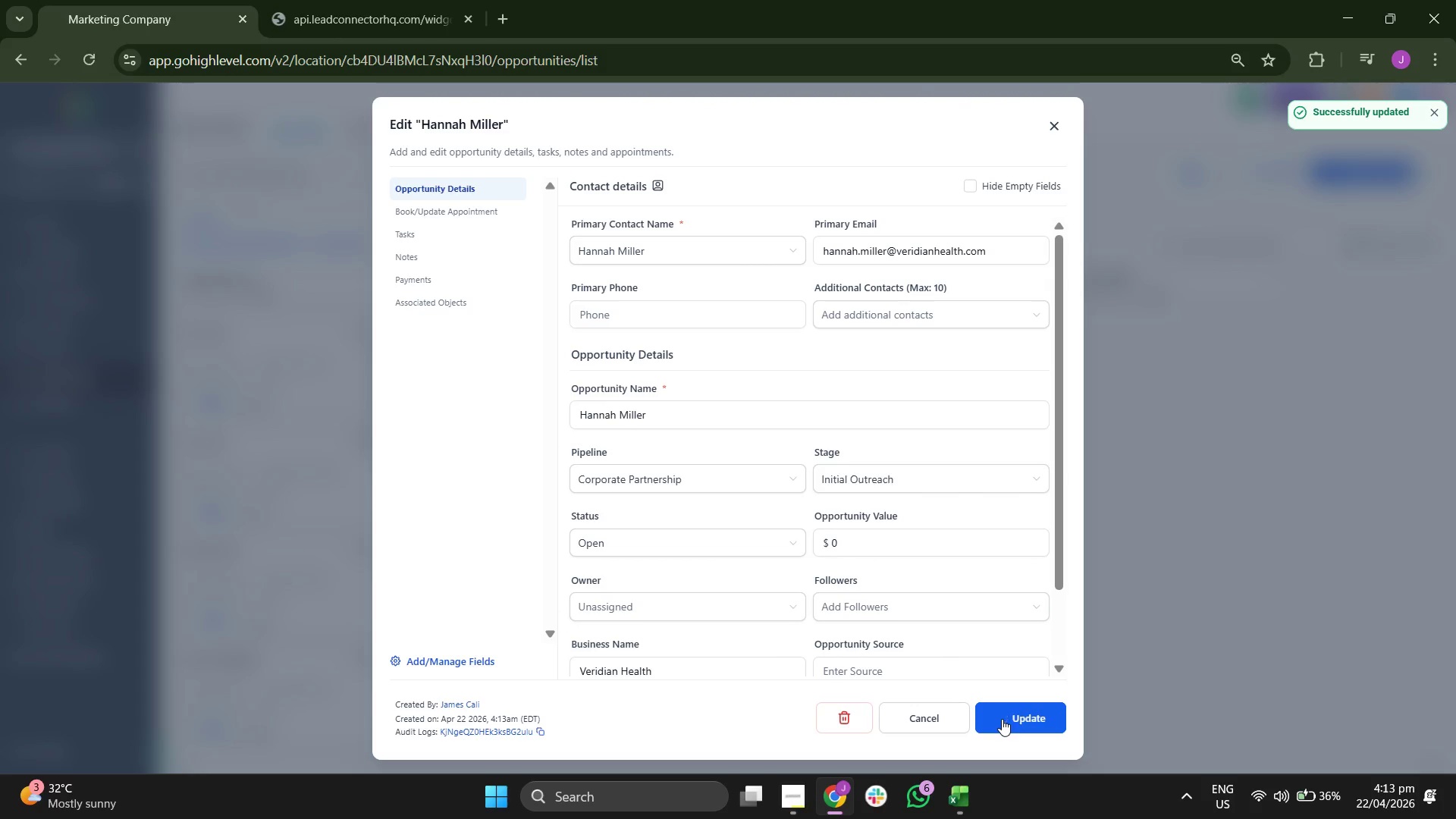 
left_click([1053, 127])
 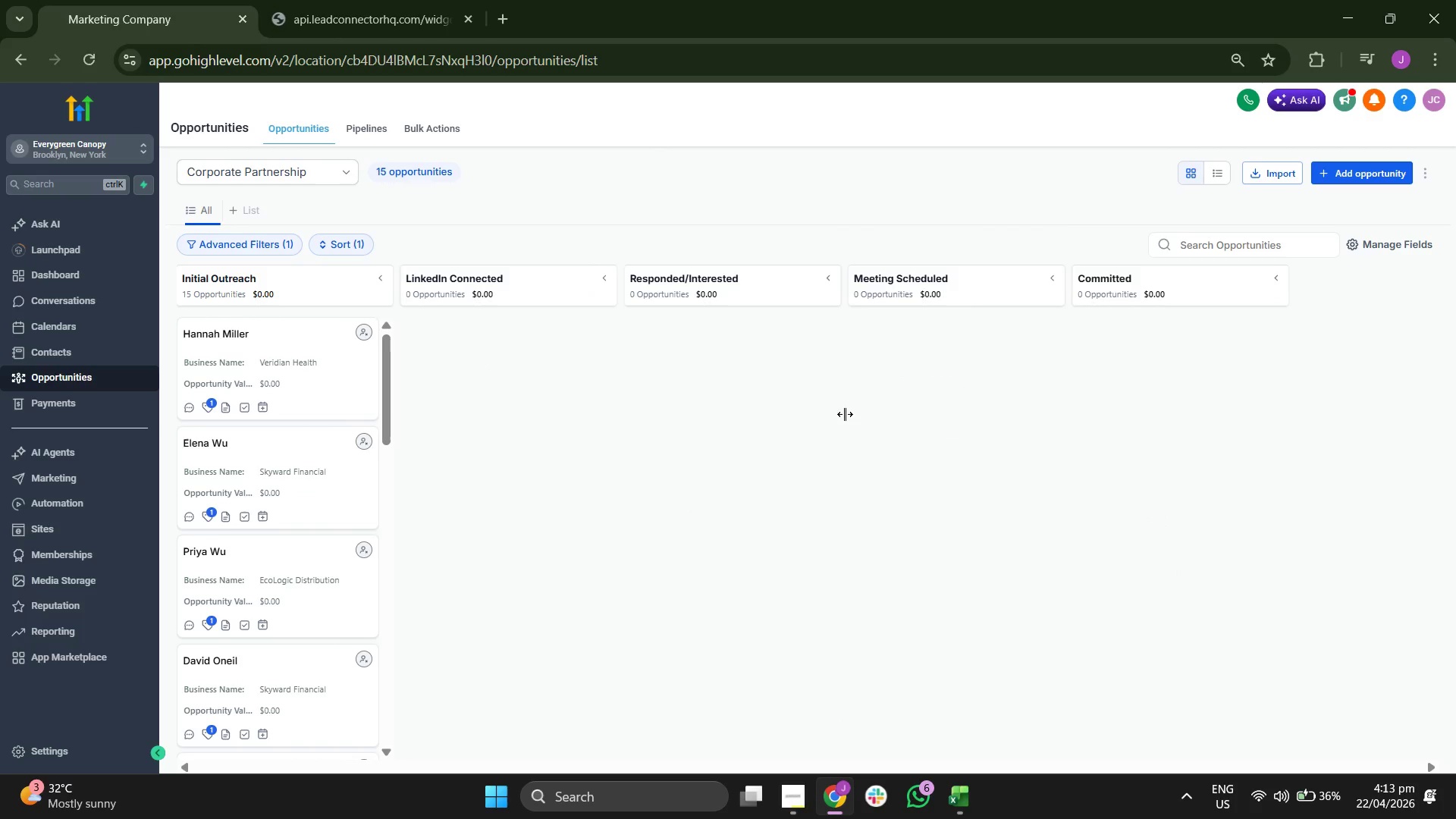 
left_click([1335, 171])
 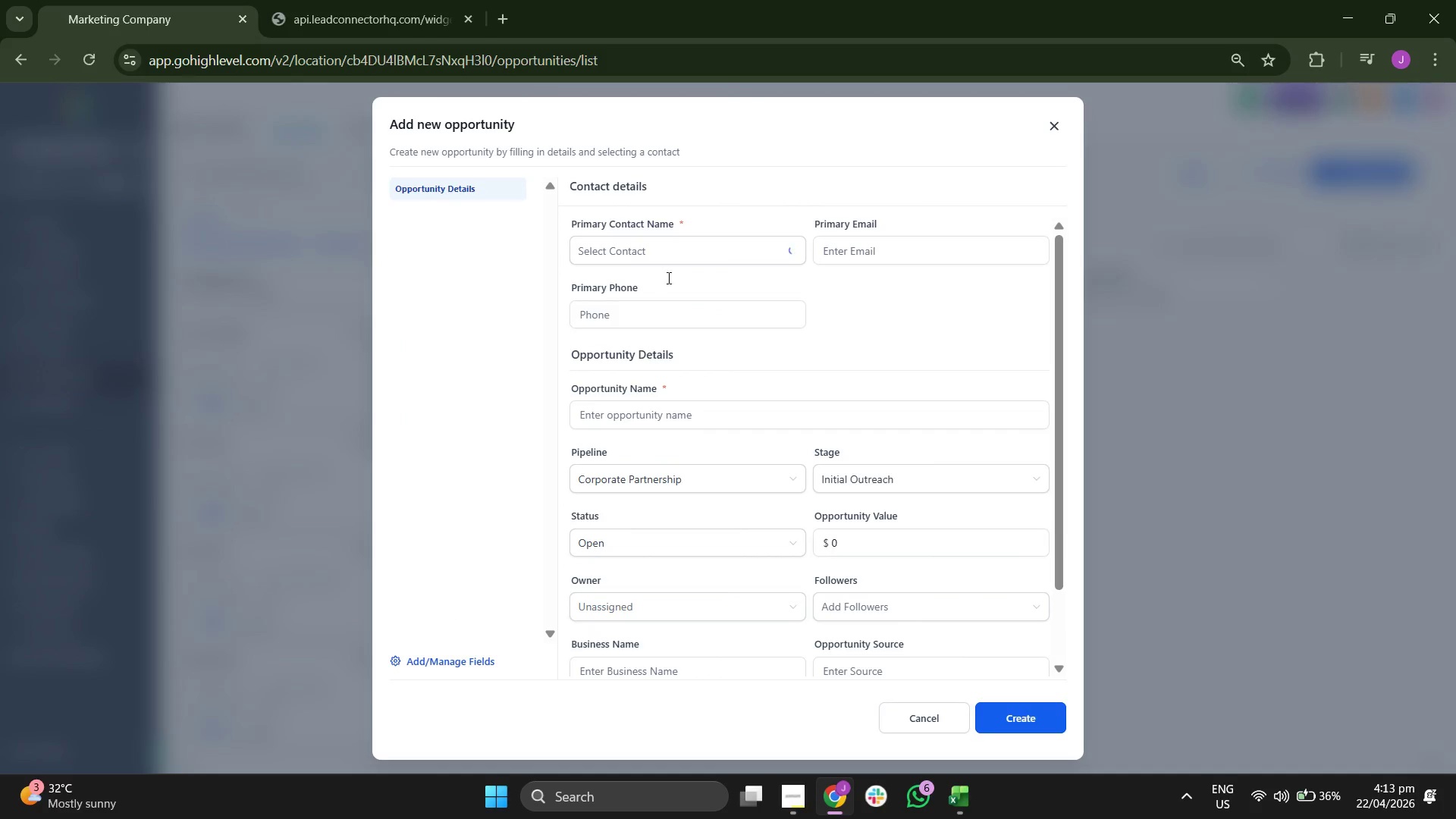 
left_click([682, 249])
 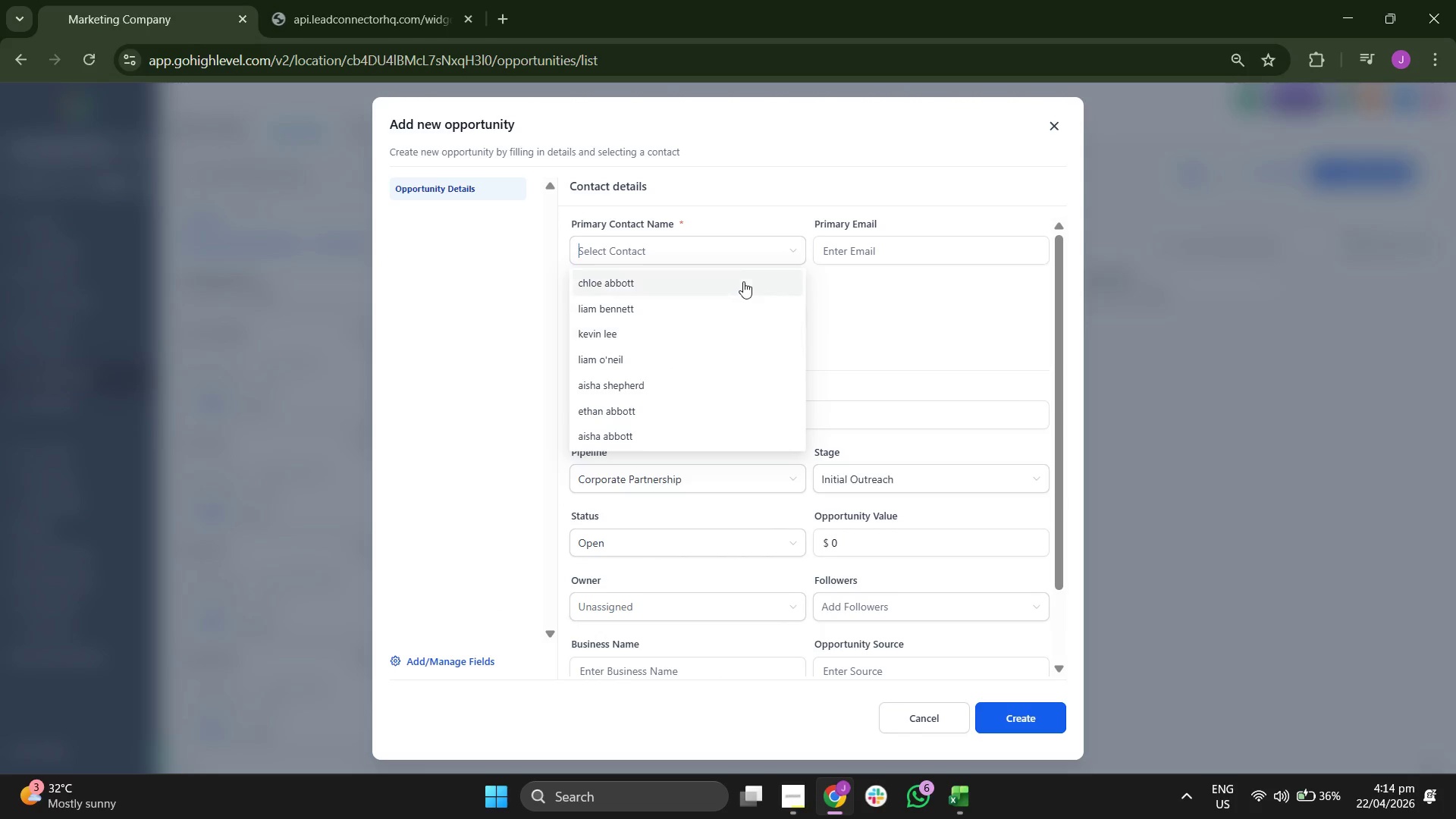 
scroll: coordinate [716, 322], scroll_direction: down, amount: 1.0
 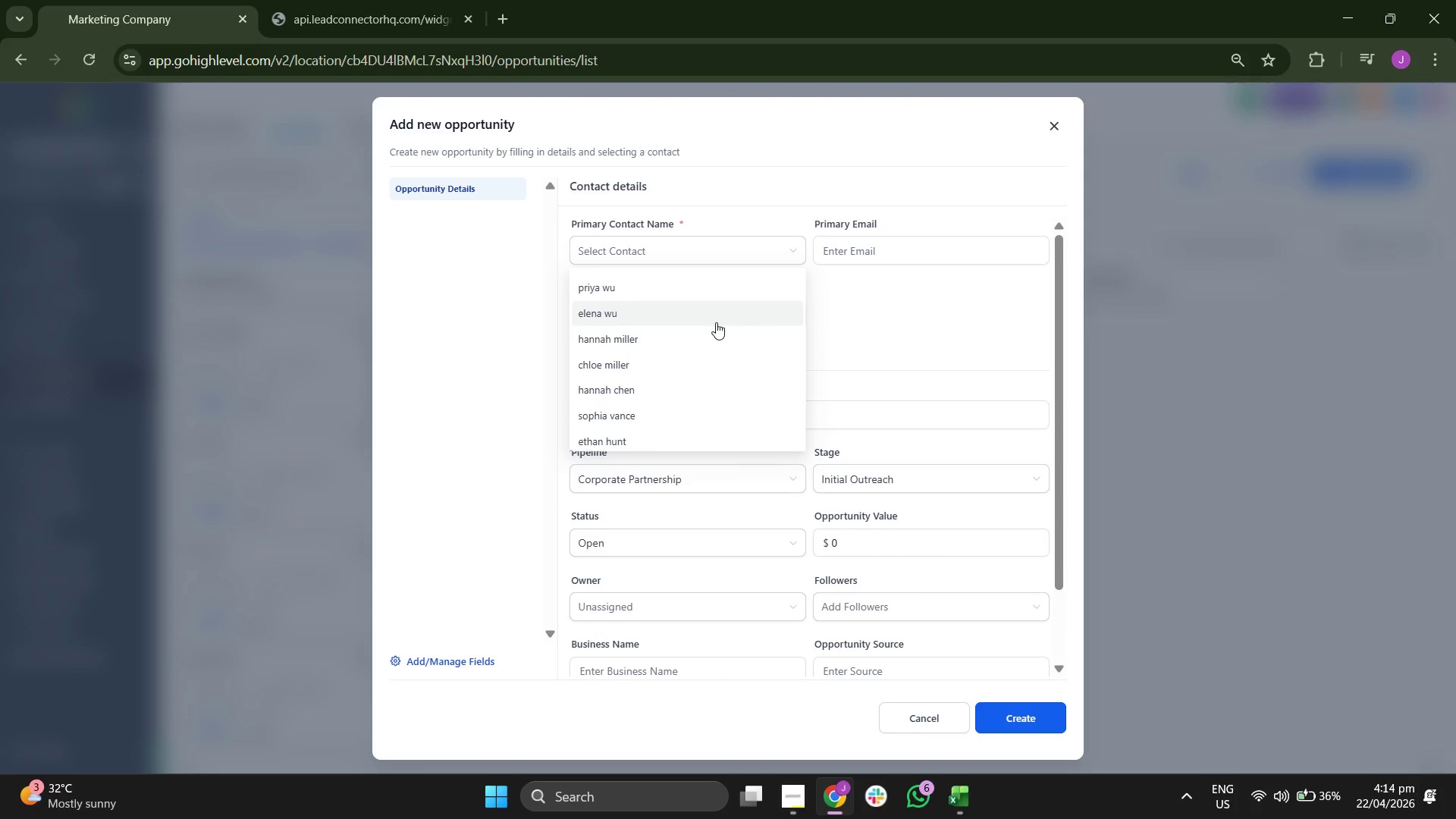 
left_click([701, 363])
 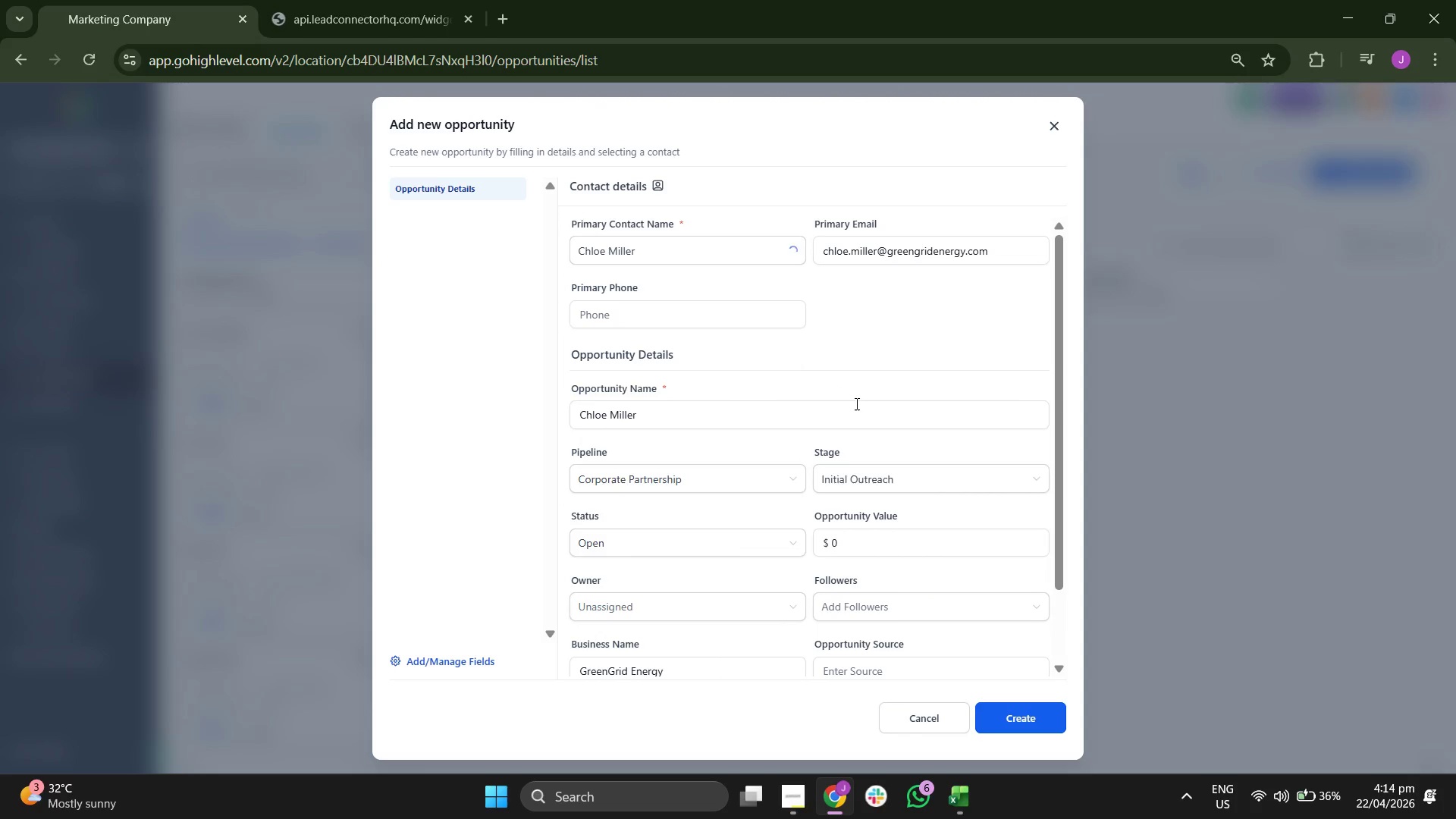 
scroll: coordinate [857, 403], scroll_direction: down, amount: 4.0
 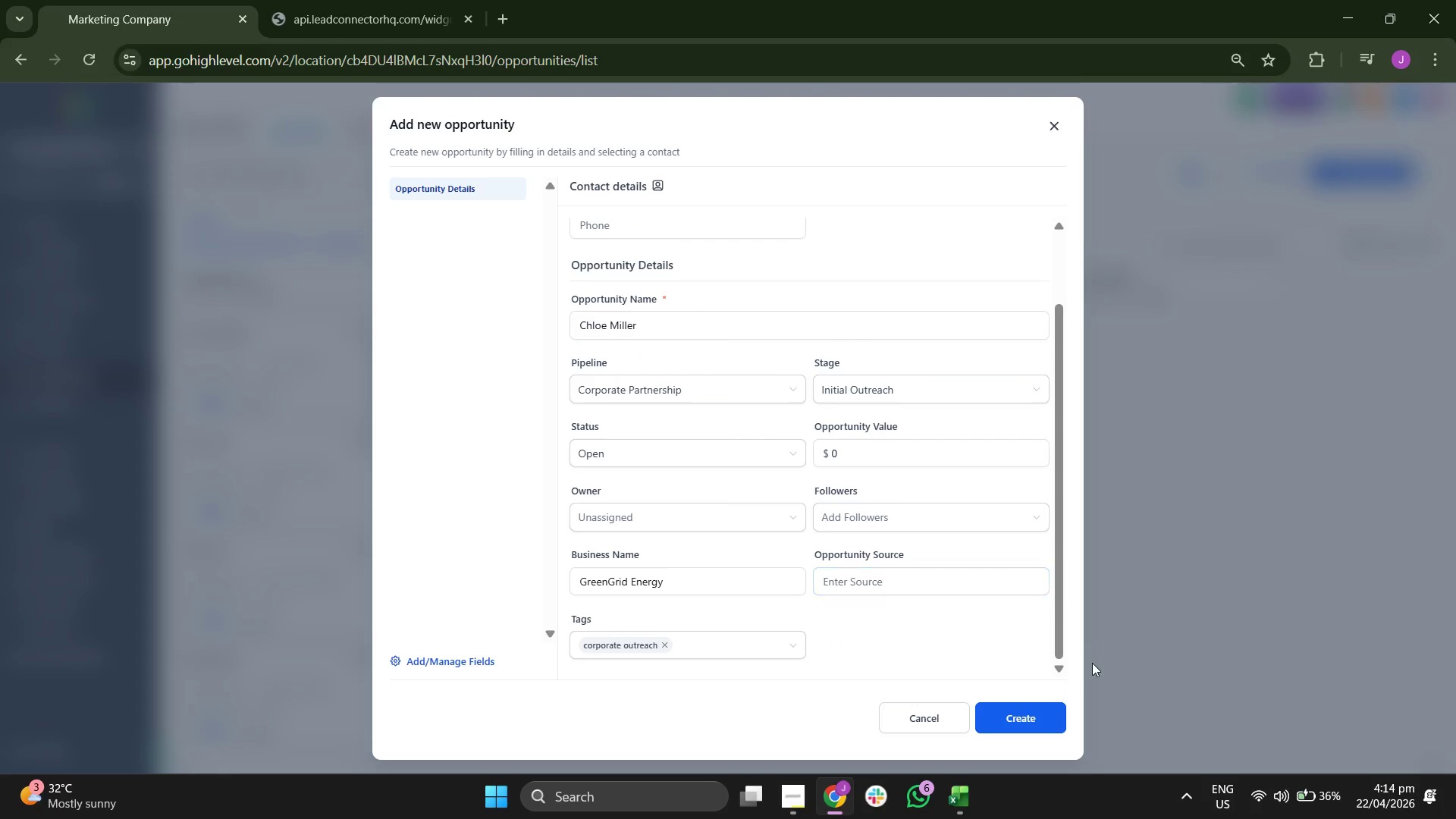 
left_click([1034, 711])
 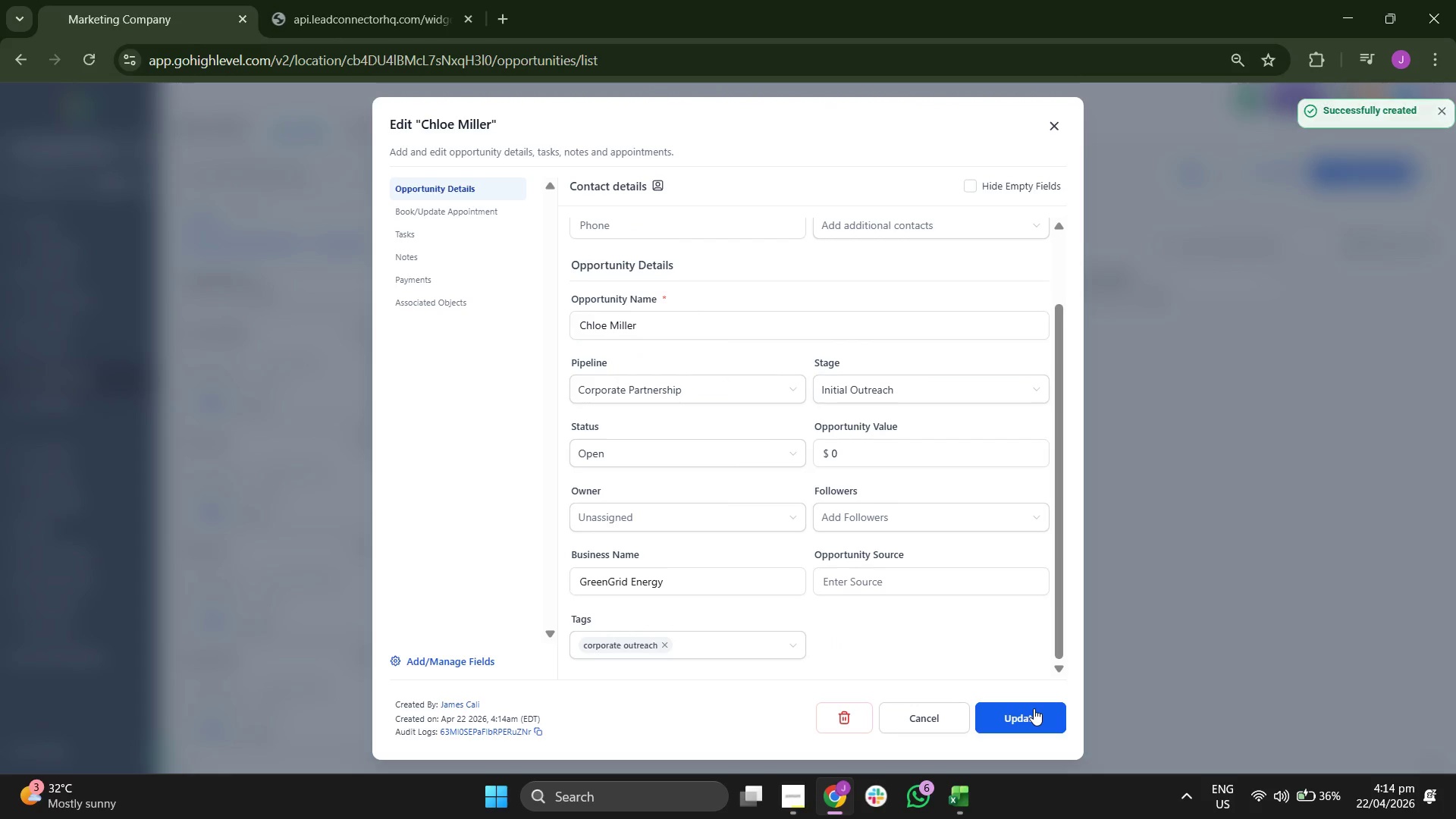 
left_click([1034, 708])
 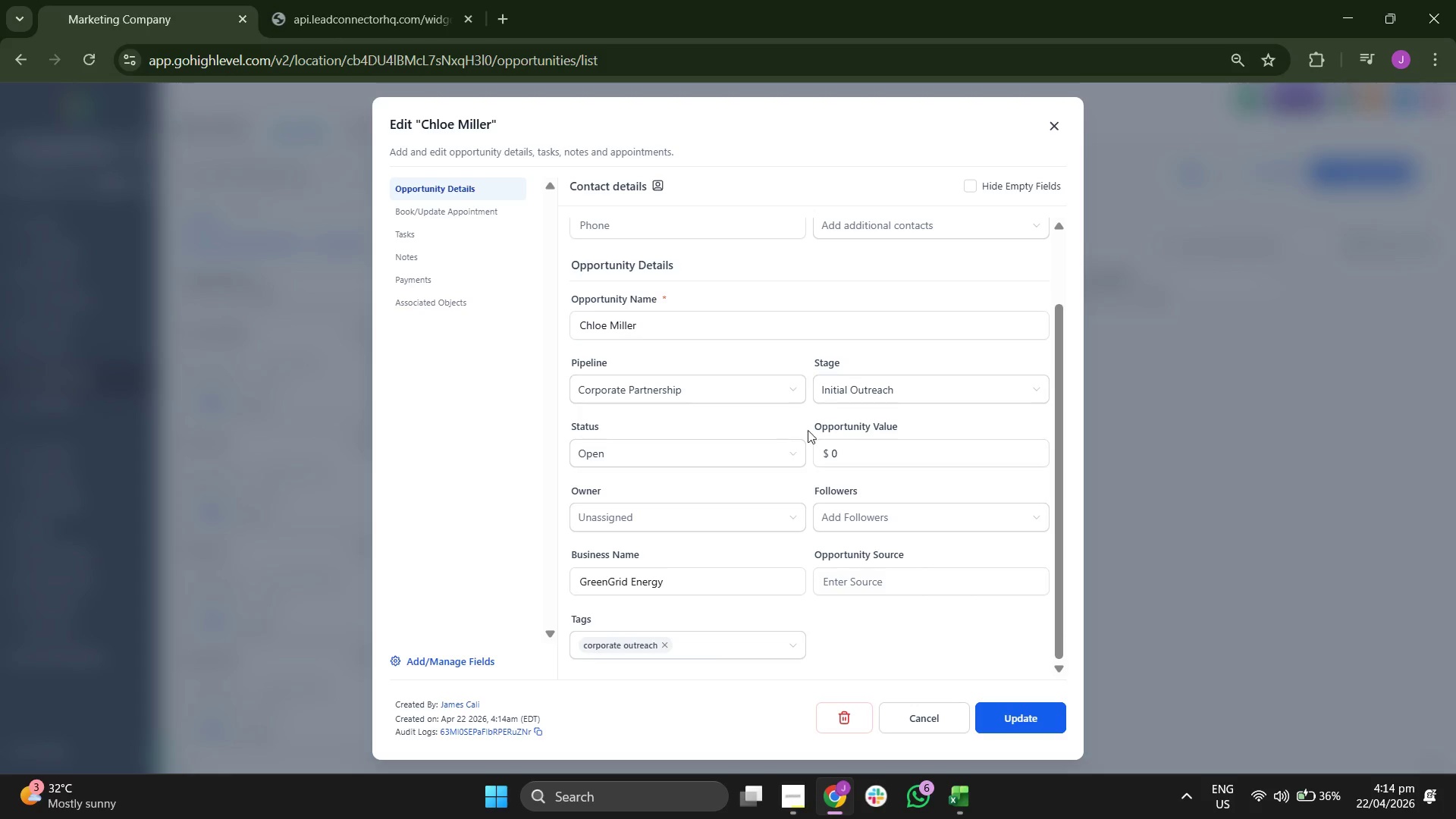 
left_click([1052, 128])
 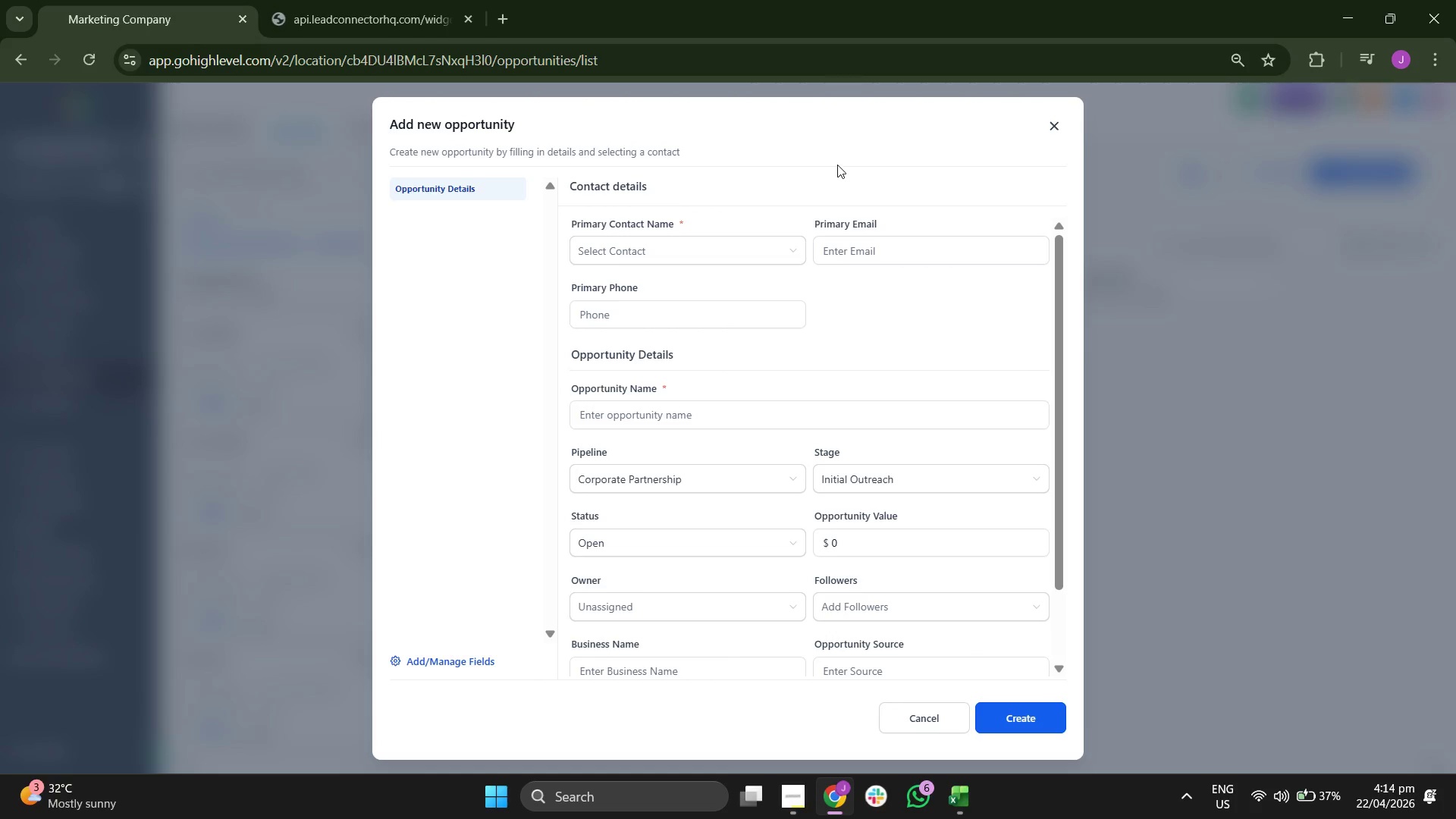 
scroll: coordinate [702, 293], scroll_direction: down, amount: 2.0
 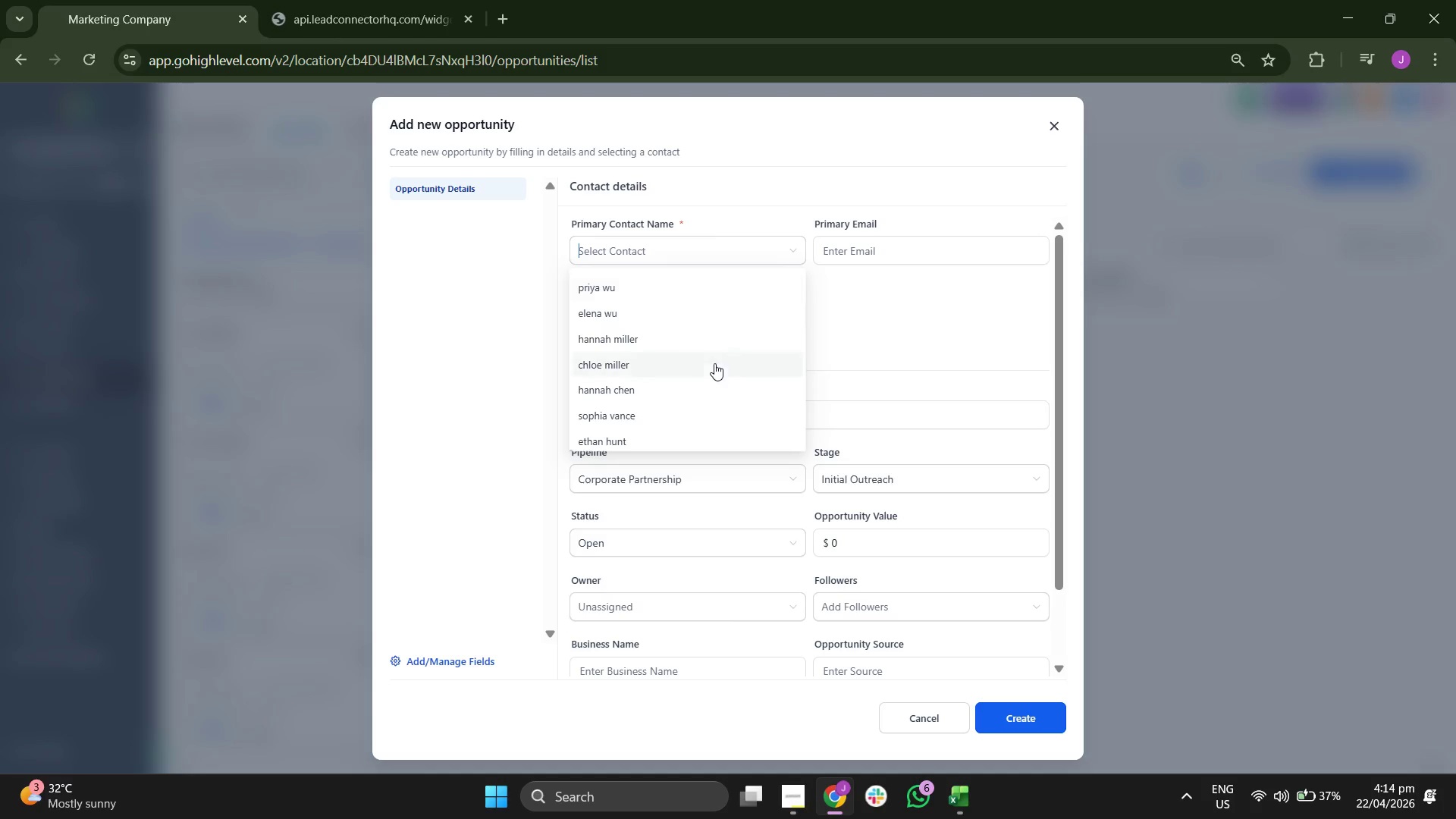 
left_click([701, 383])
 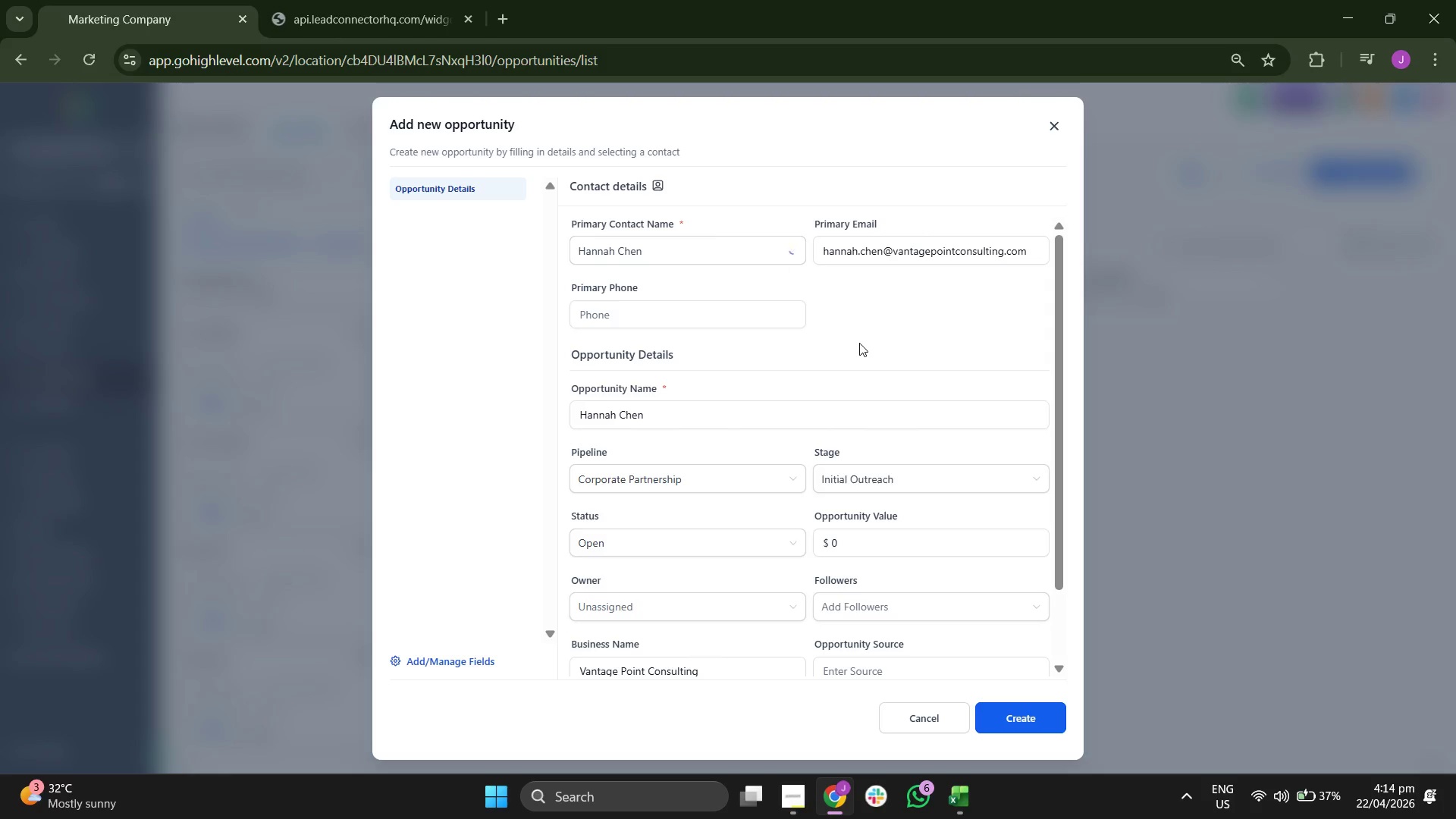 
scroll: coordinate [859, 343], scroll_direction: down, amount: 1.0
 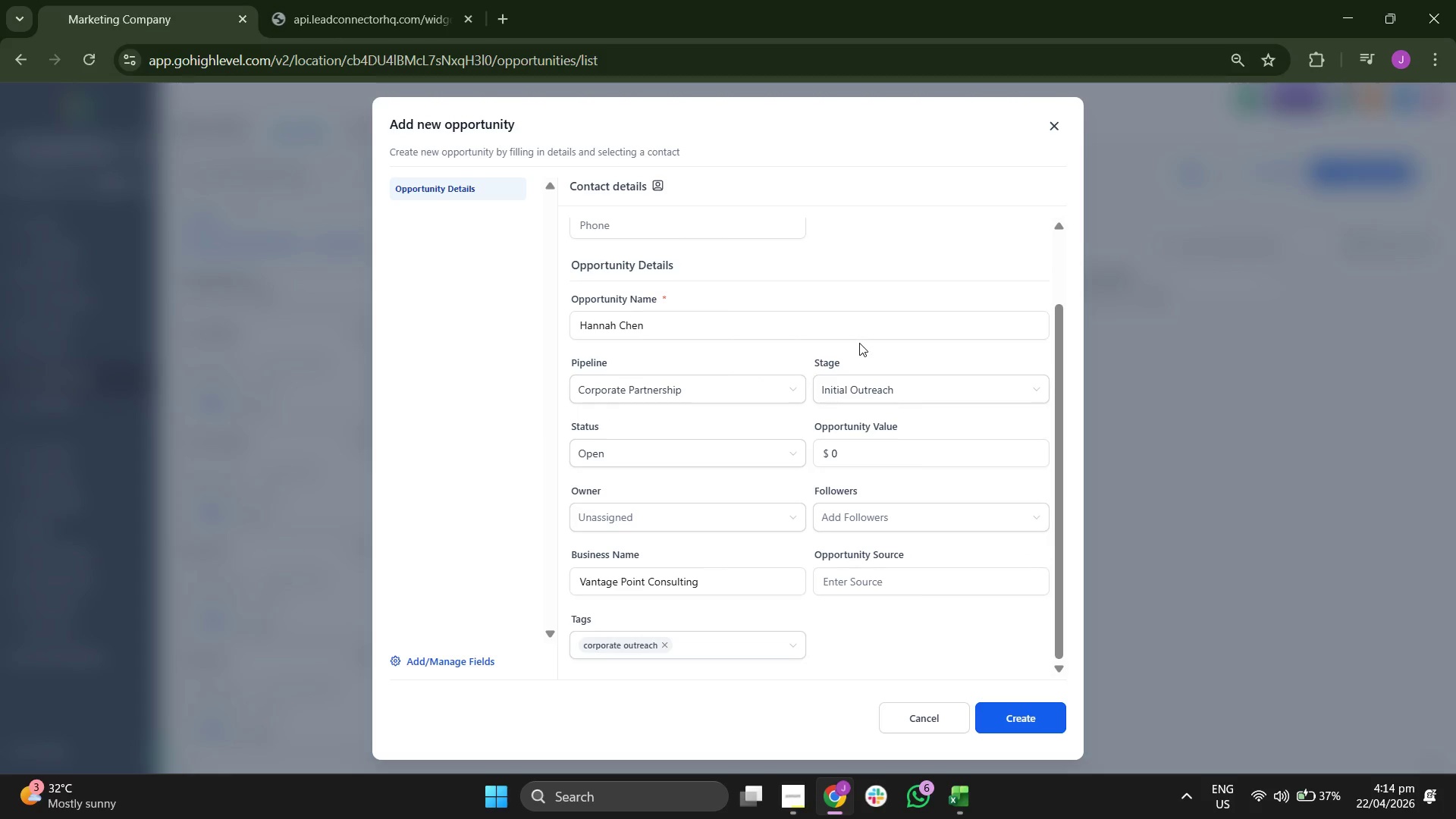 
scroll: coordinate [859, 343], scroll_direction: up, amount: 2.0
 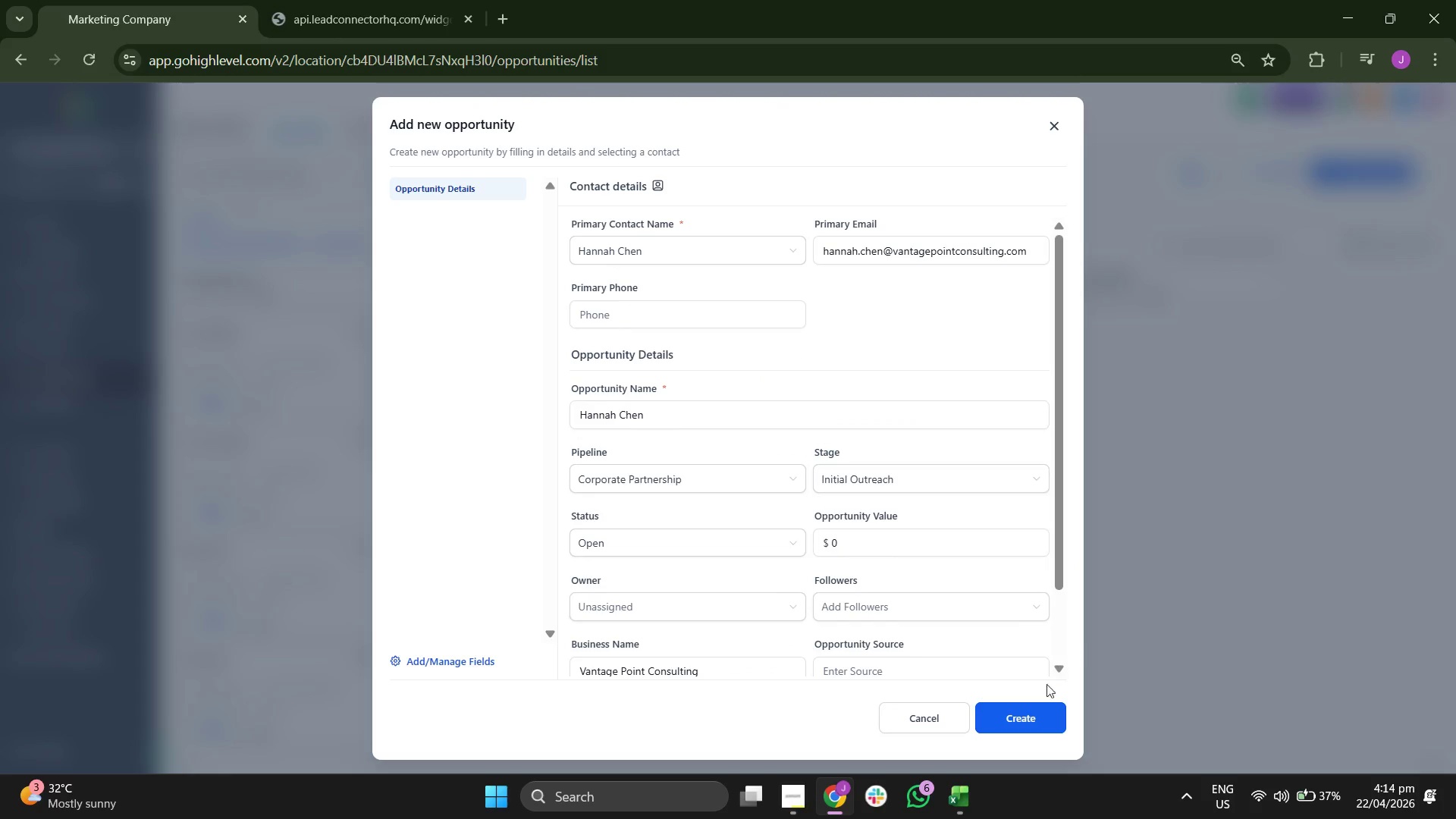 
left_click([1036, 711])
 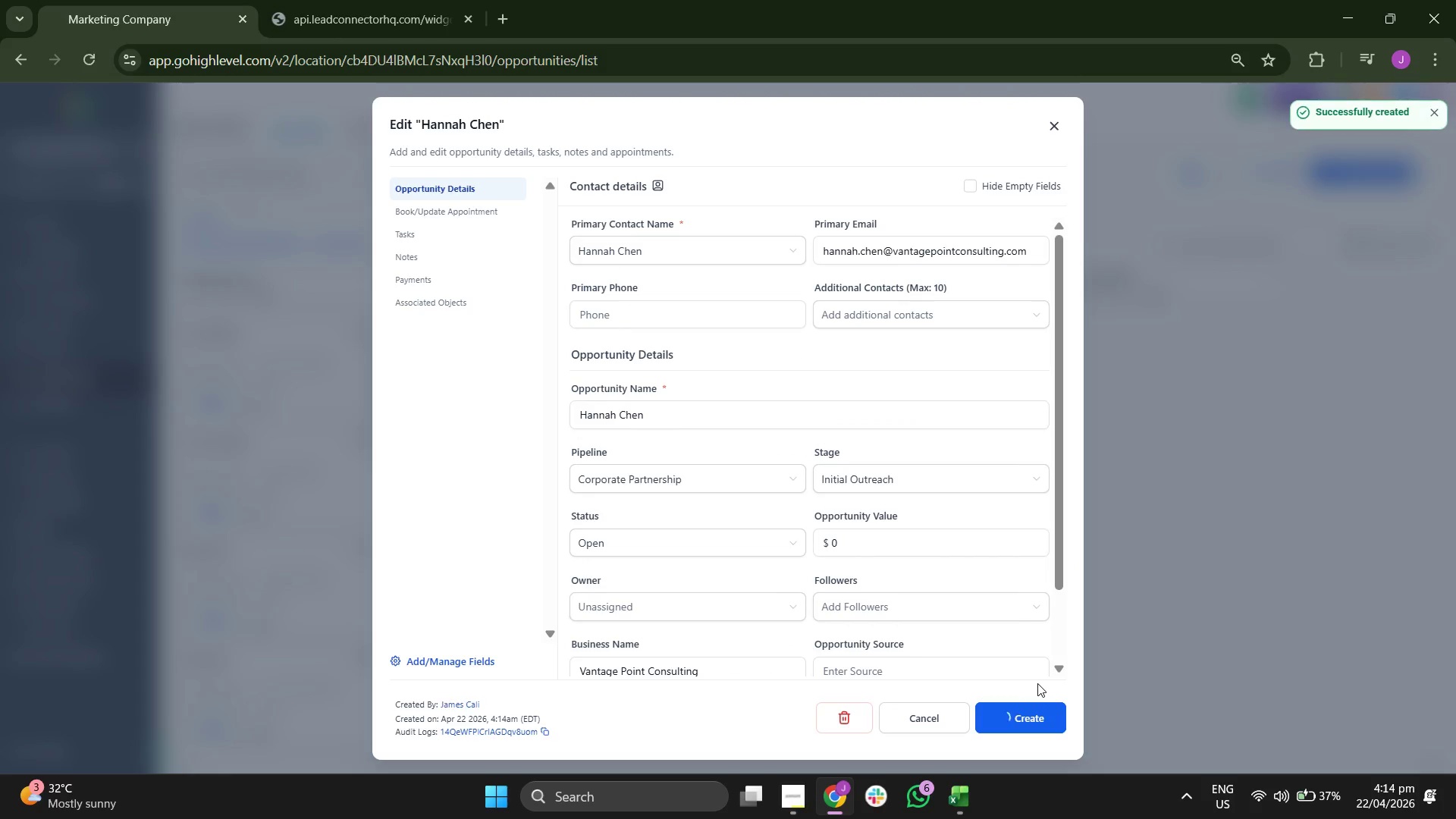 
left_click([1034, 713])
 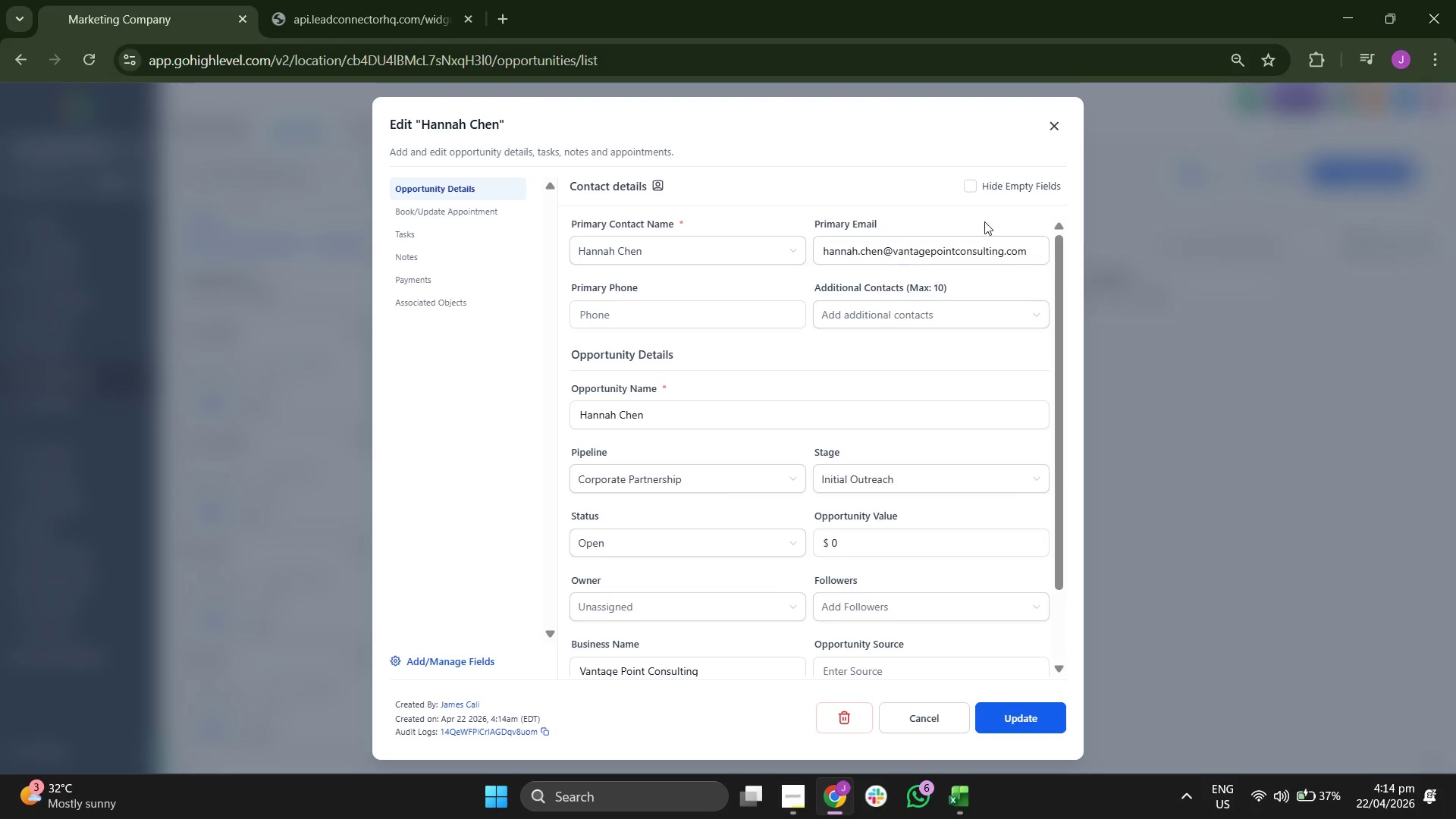 
left_click([1059, 124])
 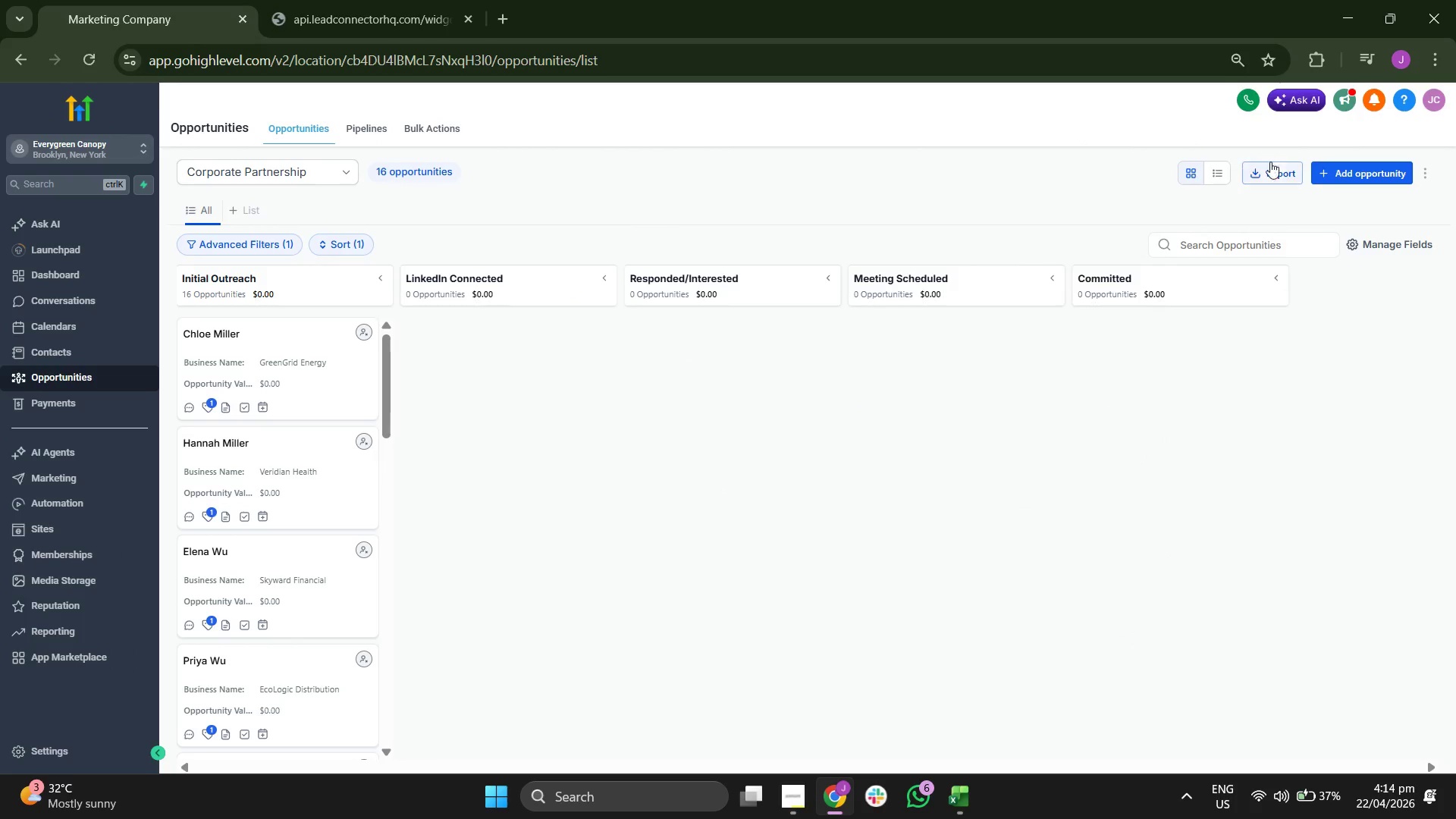 
left_click([1329, 171])
 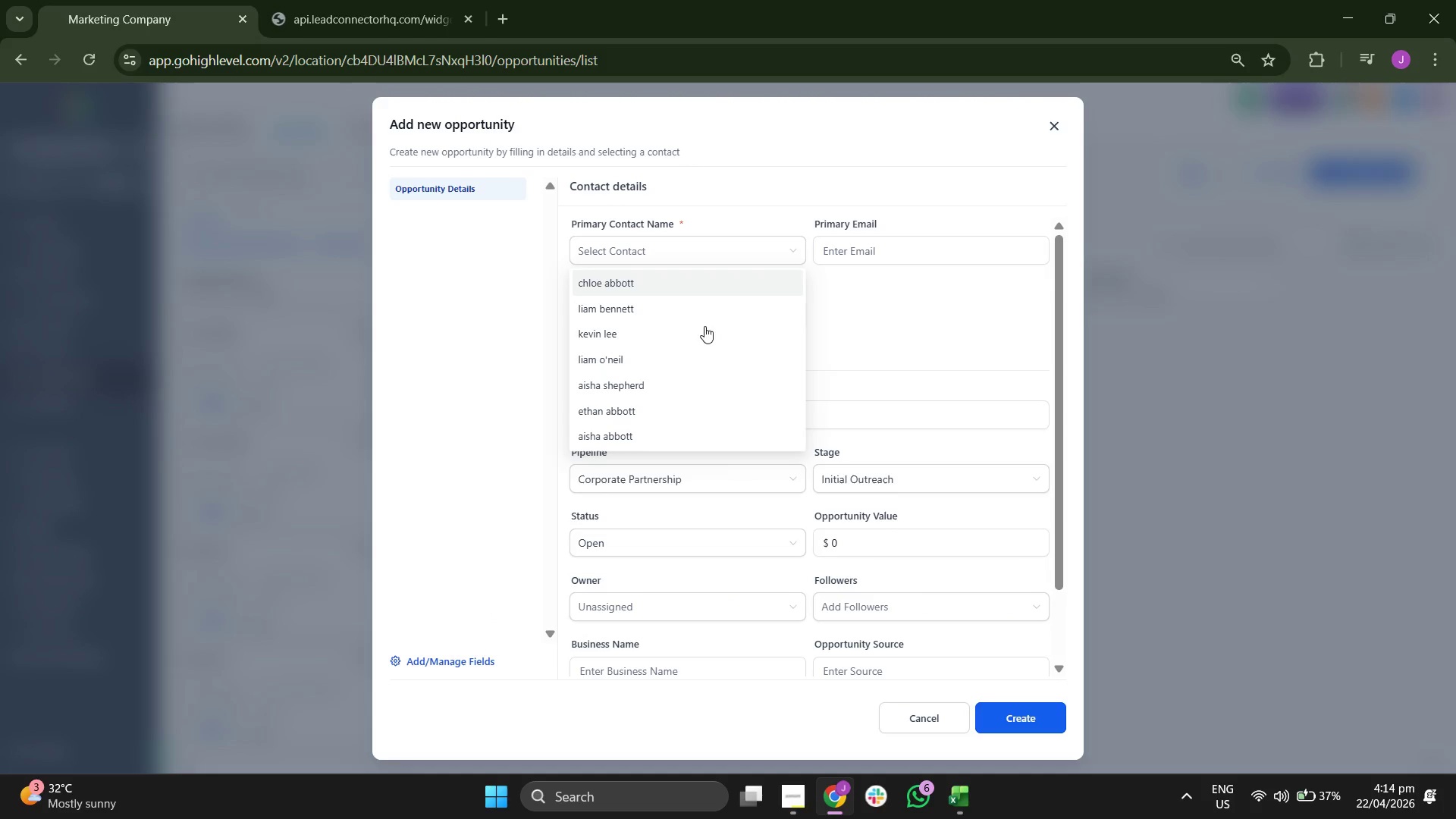 
scroll: coordinate [698, 366], scroll_direction: down, amount: 1.0
 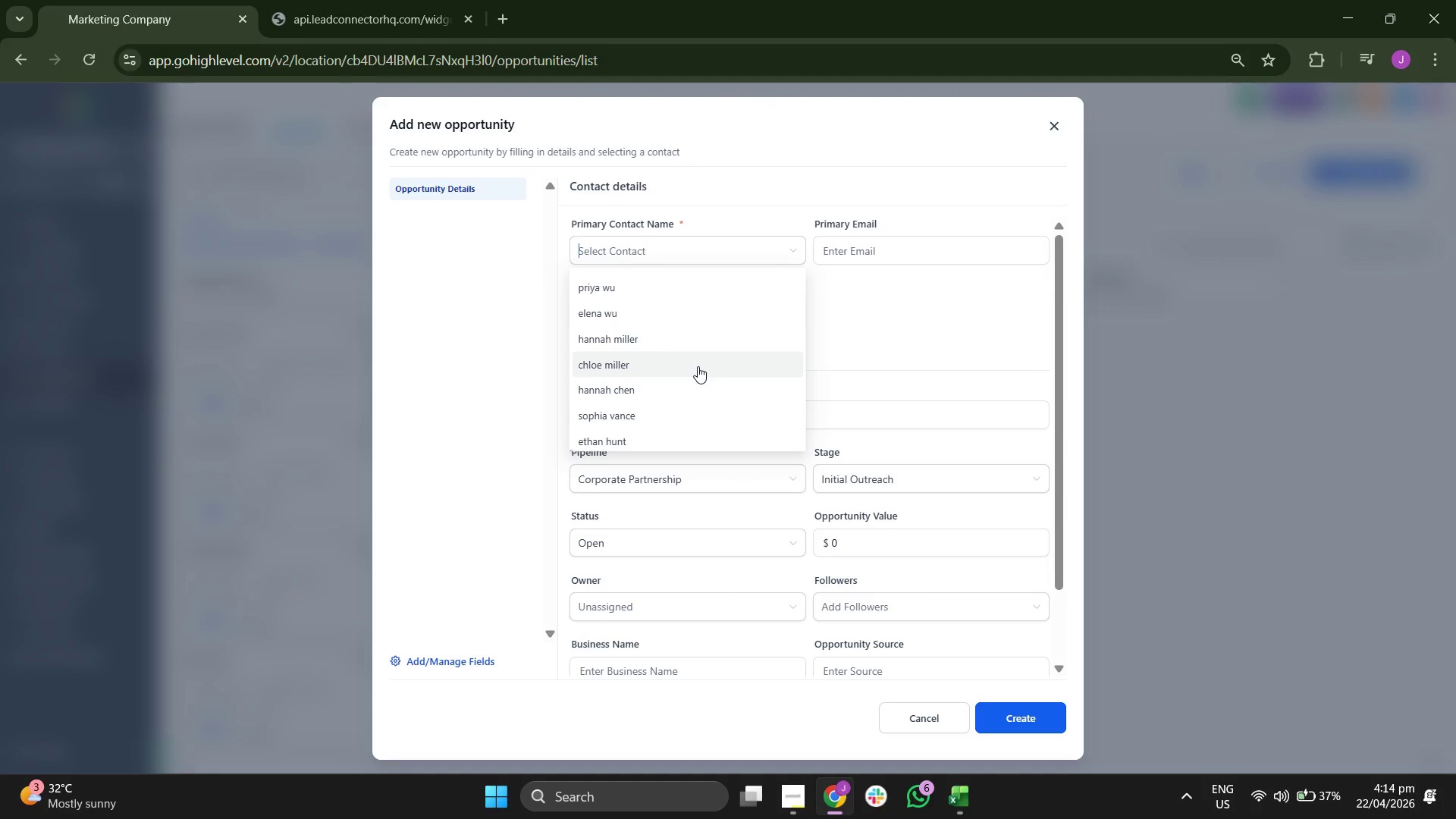 
left_click([695, 417])
 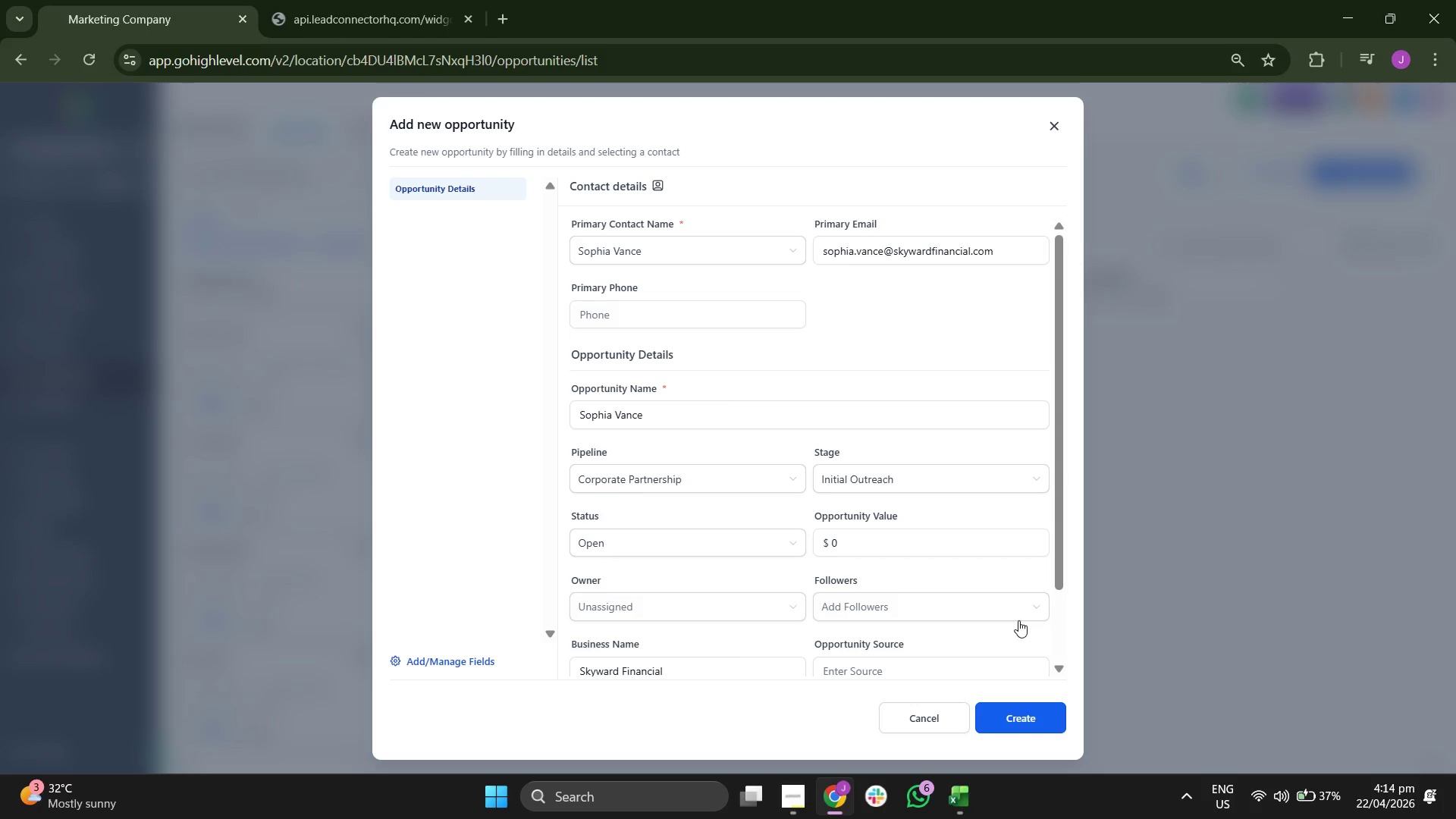 
scroll: coordinate [999, 634], scroll_direction: down, amount: 3.0
 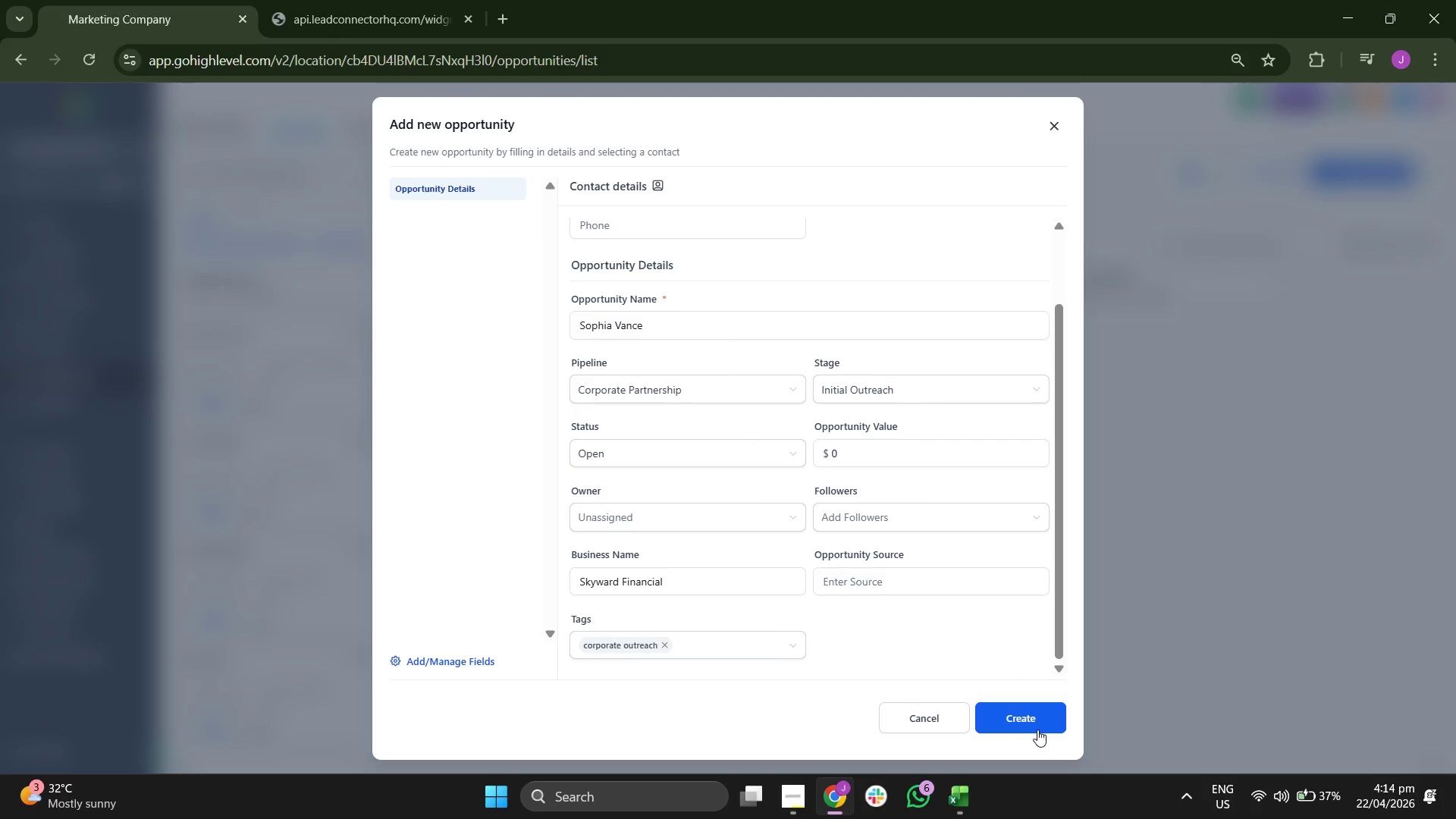 
left_click([1035, 725])
 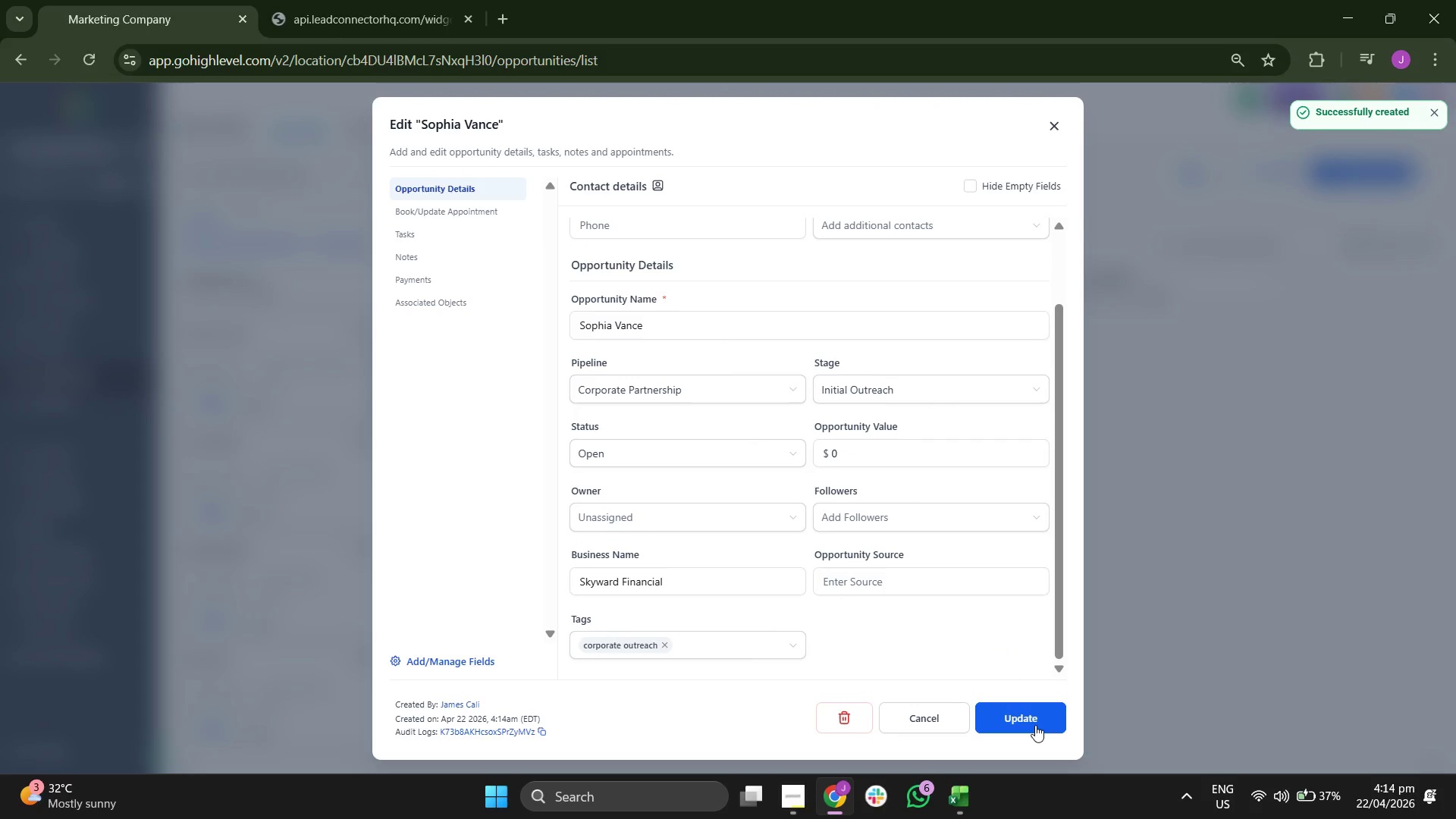 
left_click([1035, 725])
 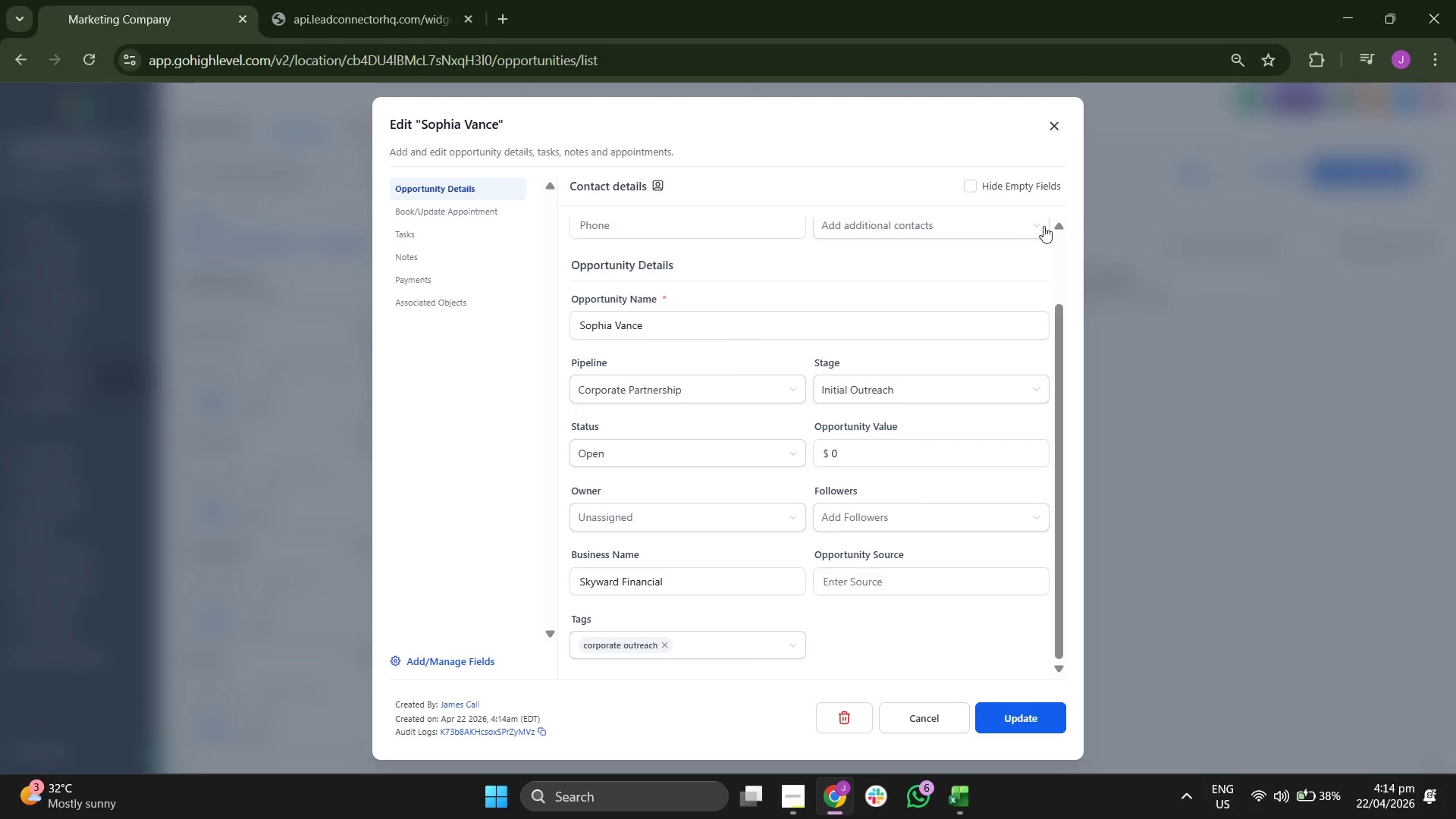 
wait(5.28)
 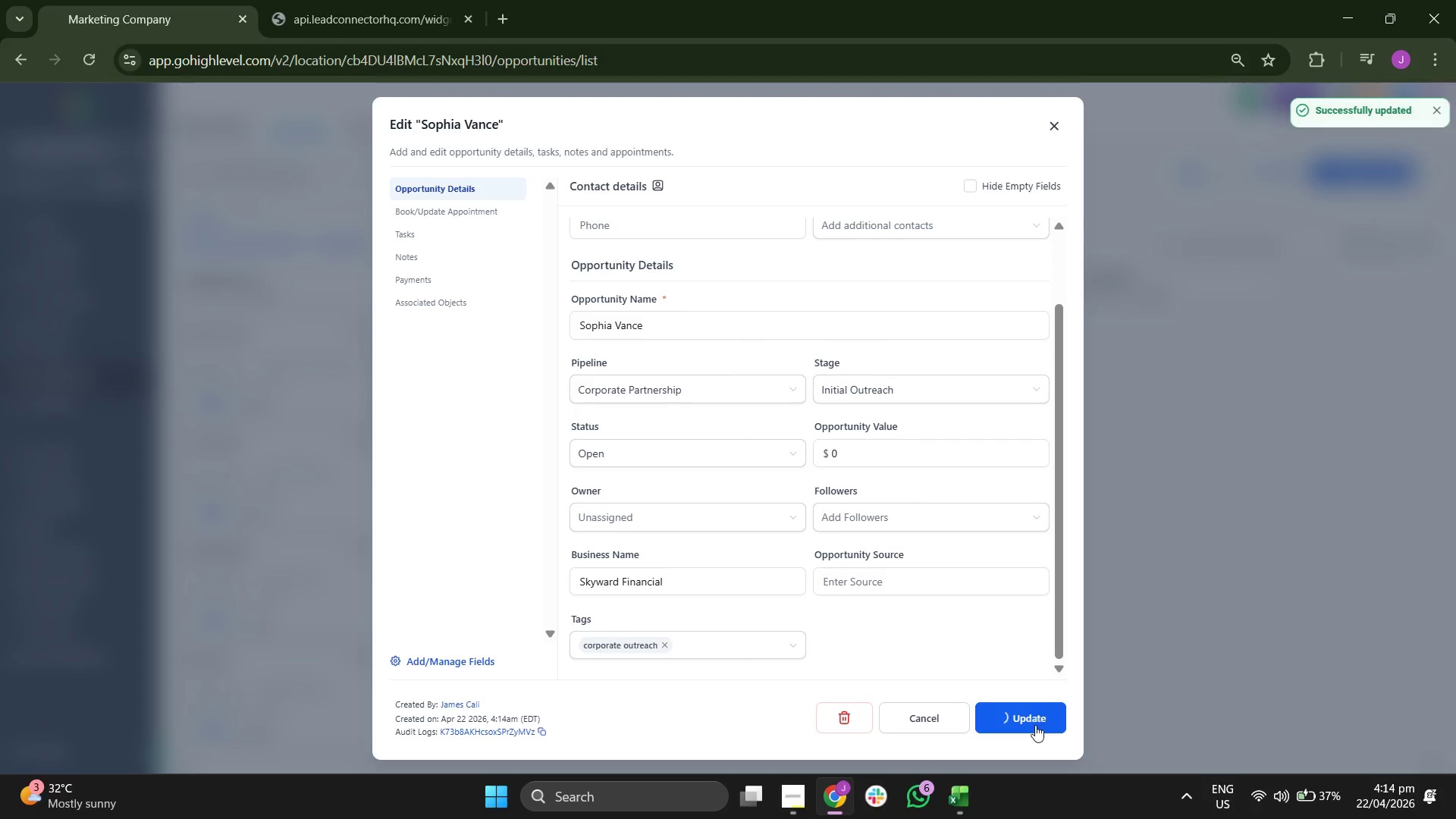 
left_click([1058, 124])
 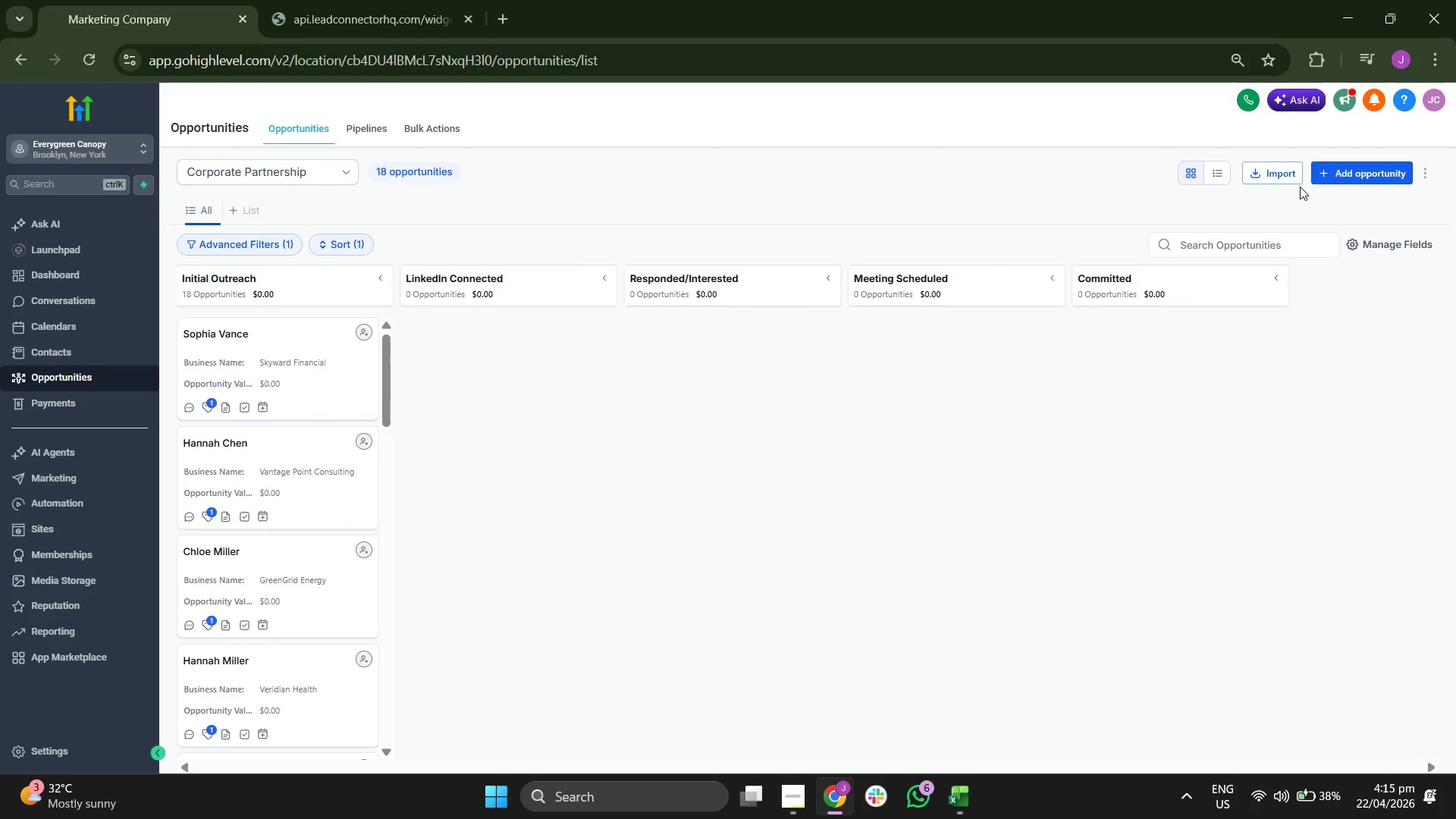 
left_click([1357, 175])
 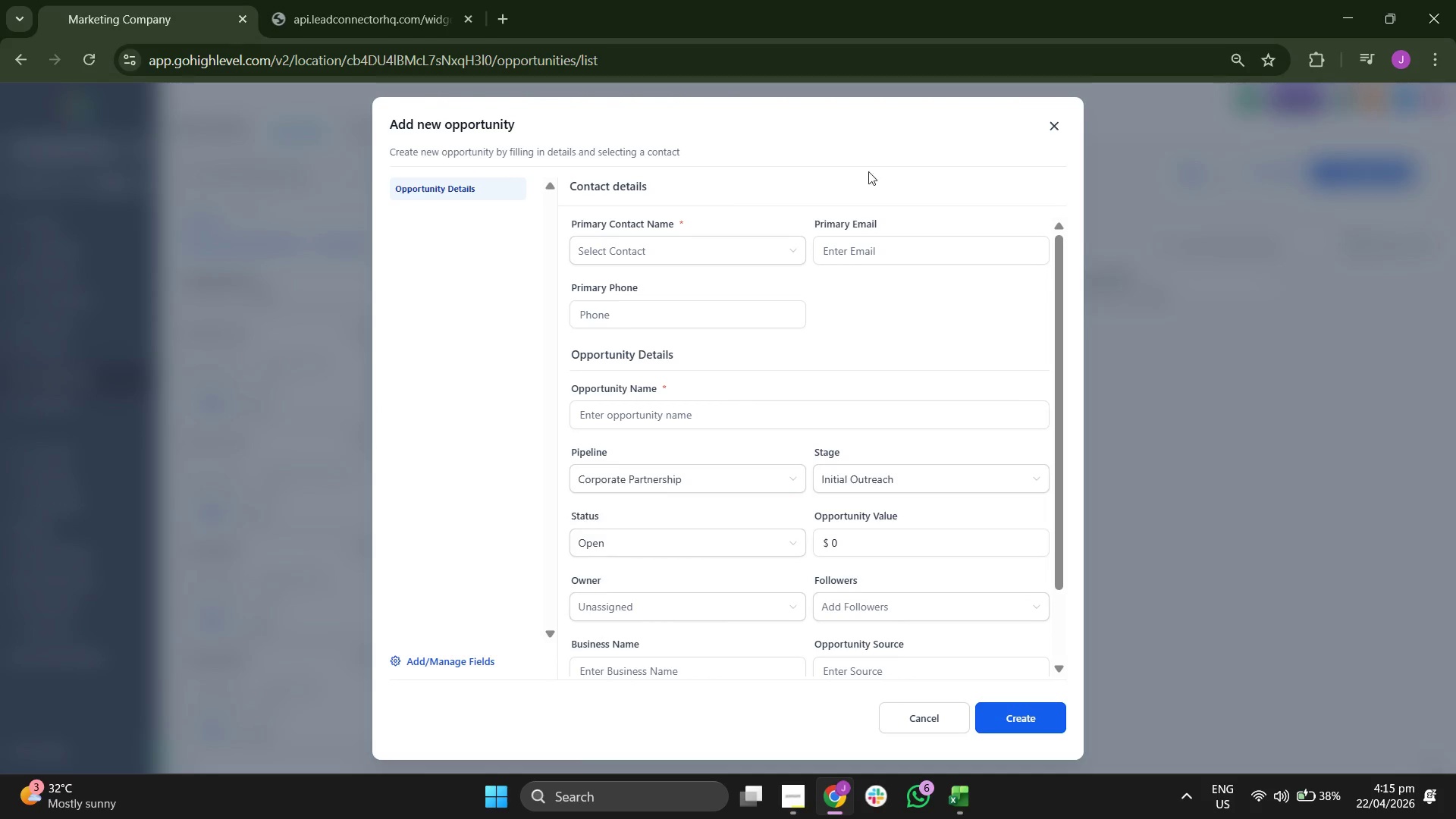 
left_click([692, 246])
 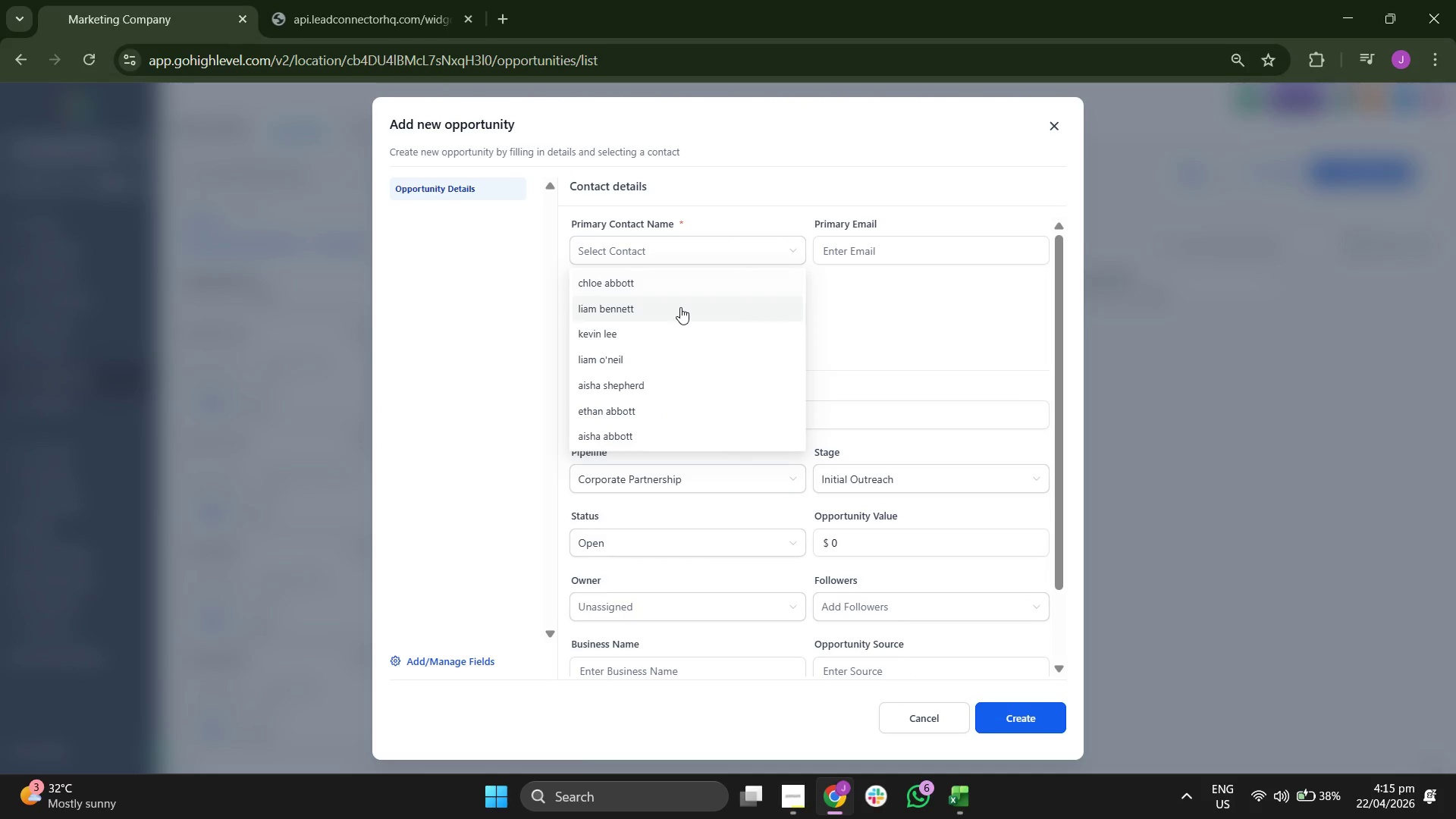 
scroll: coordinate [680, 307], scroll_direction: down, amount: 2.0
 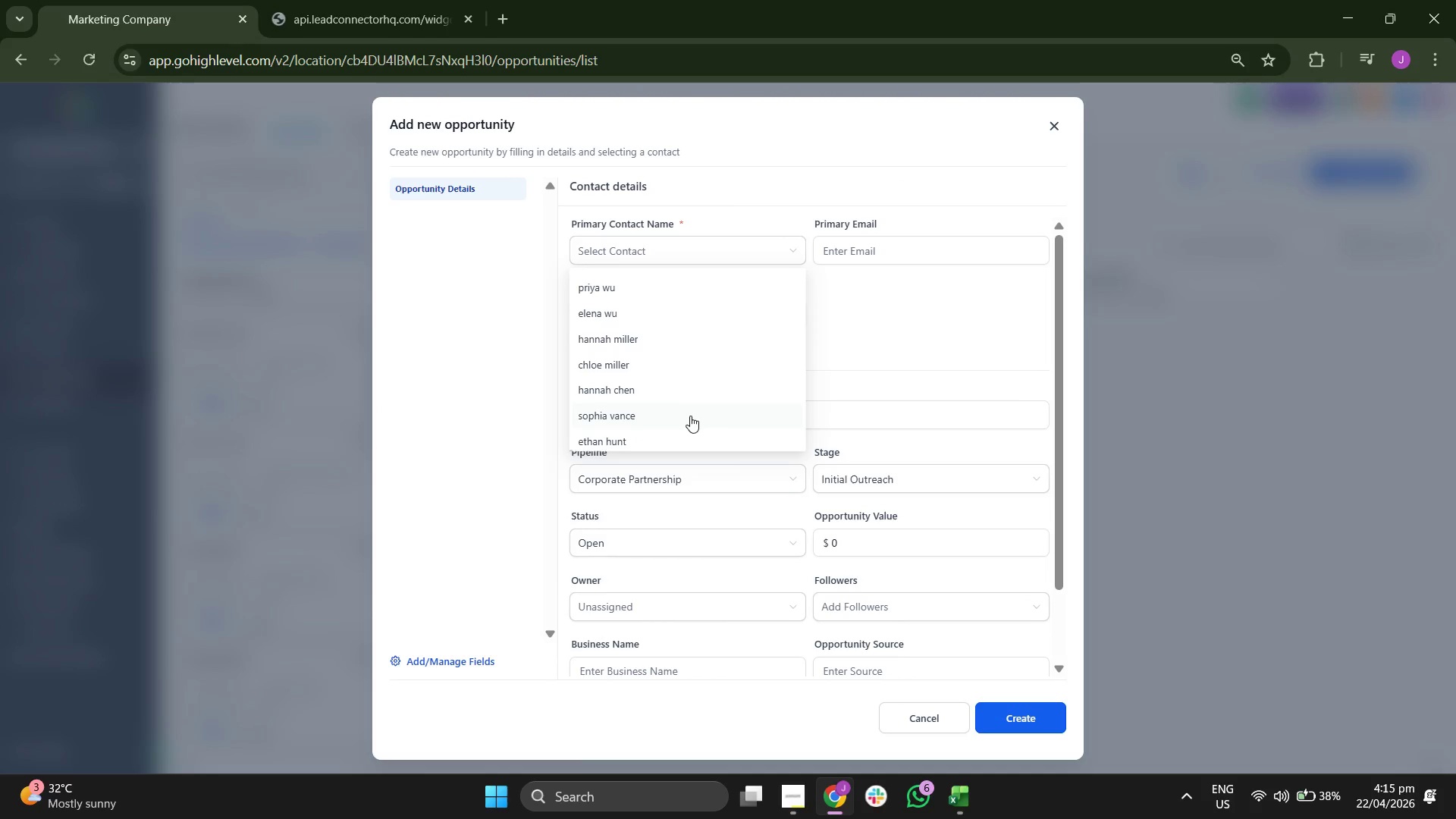 
left_click([679, 435])
 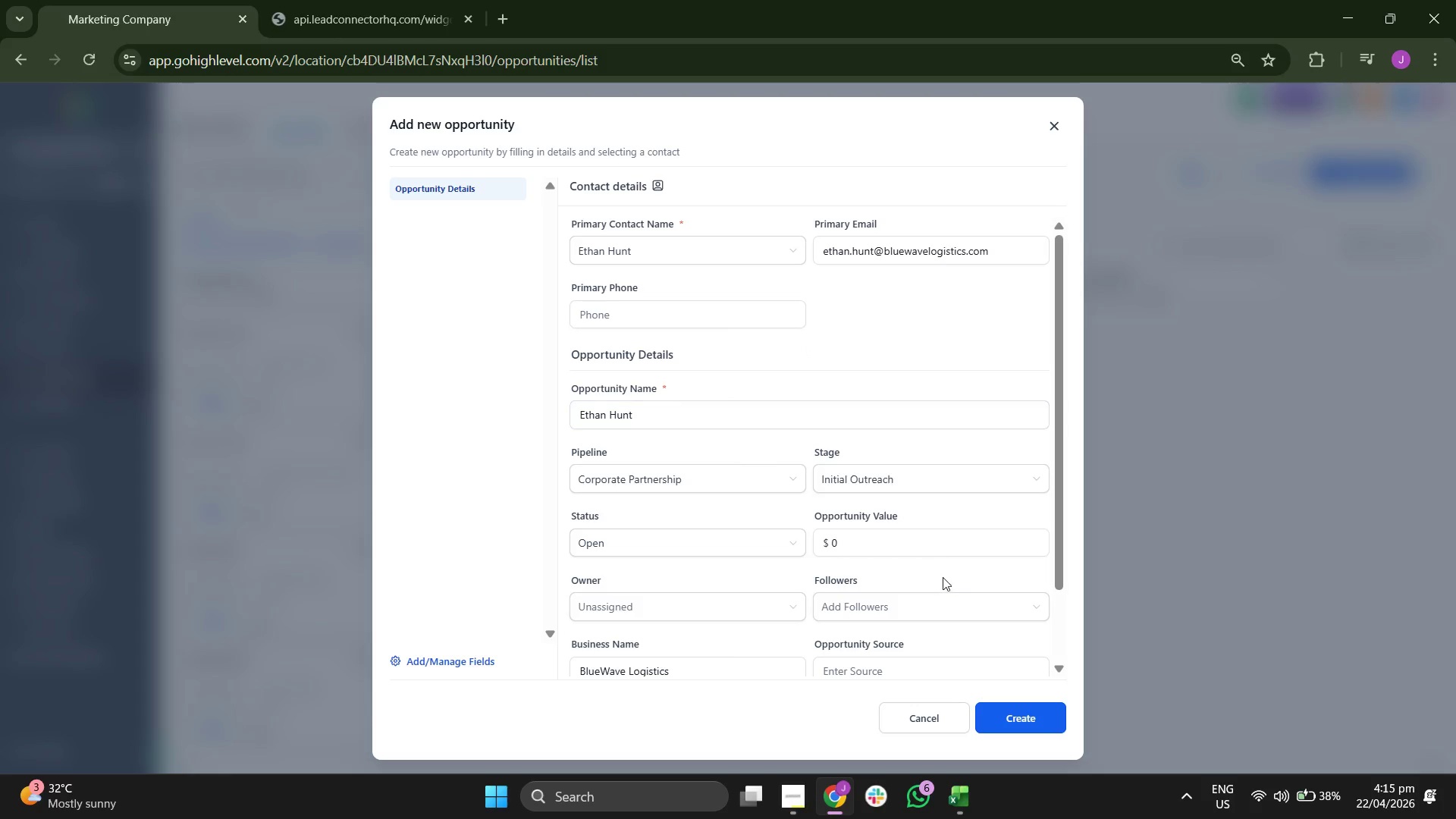 
scroll: coordinate [934, 579], scroll_direction: down, amount: 3.0
 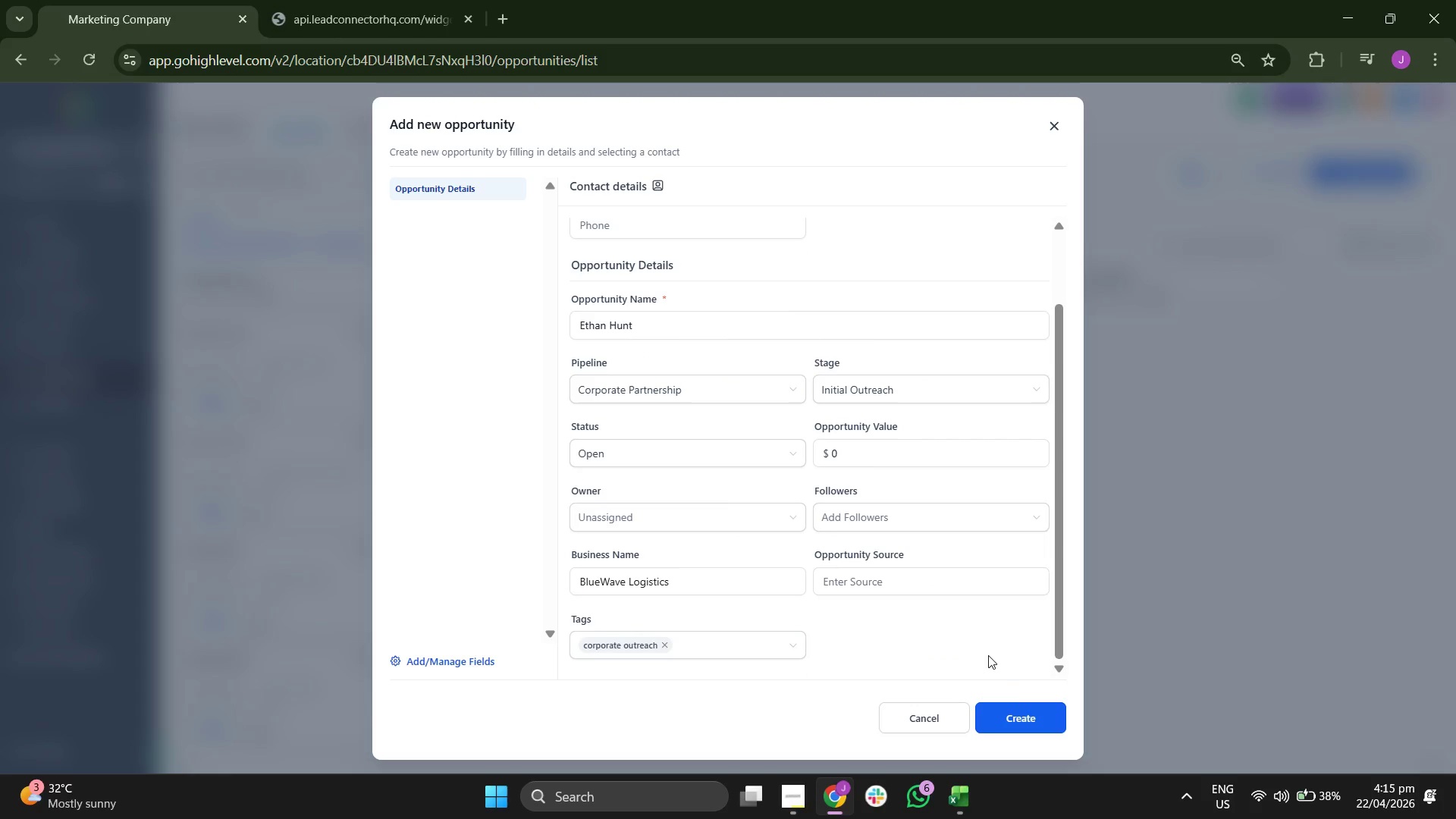 
left_click([1012, 716])
 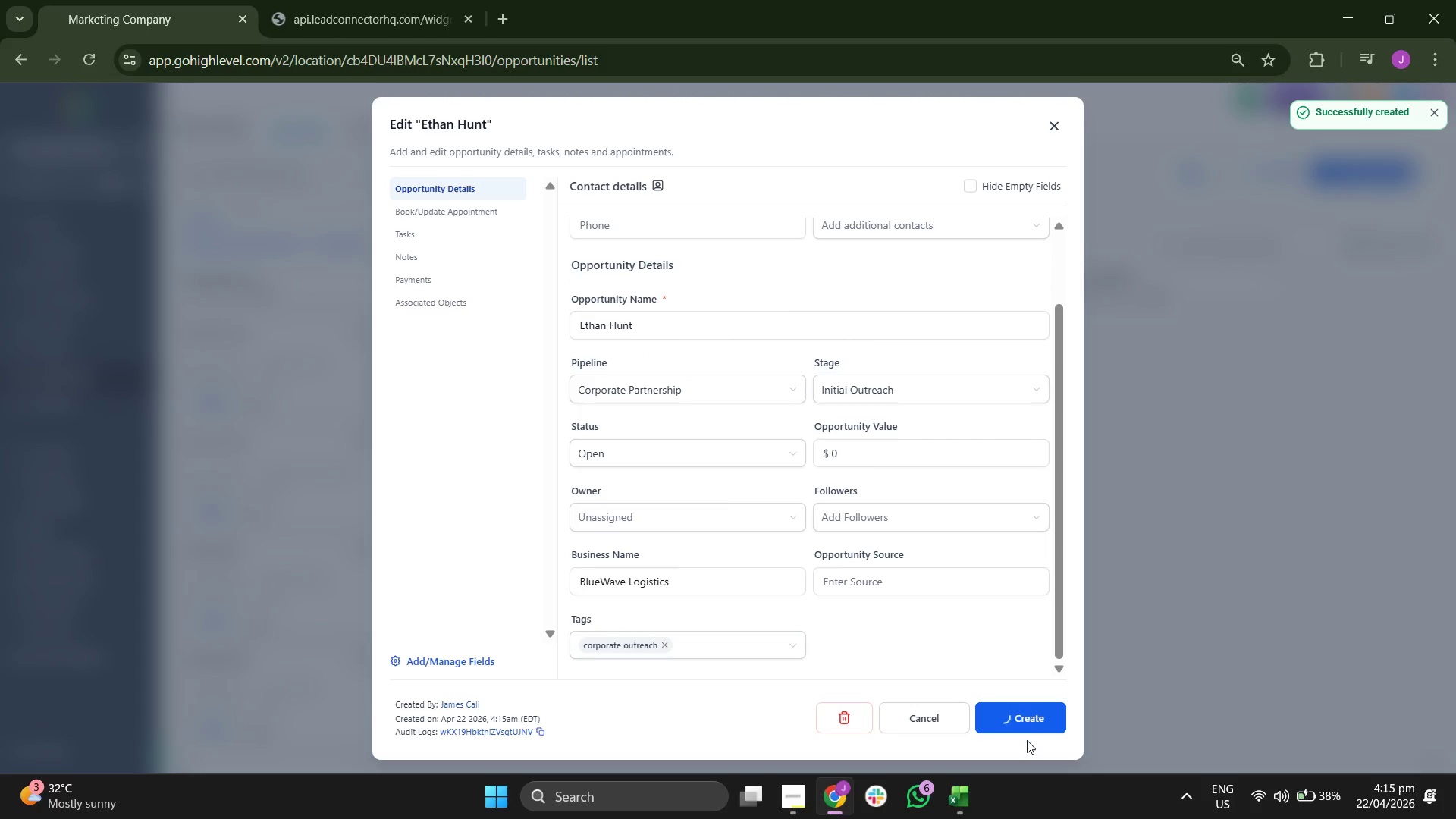 
left_click([1031, 726])
 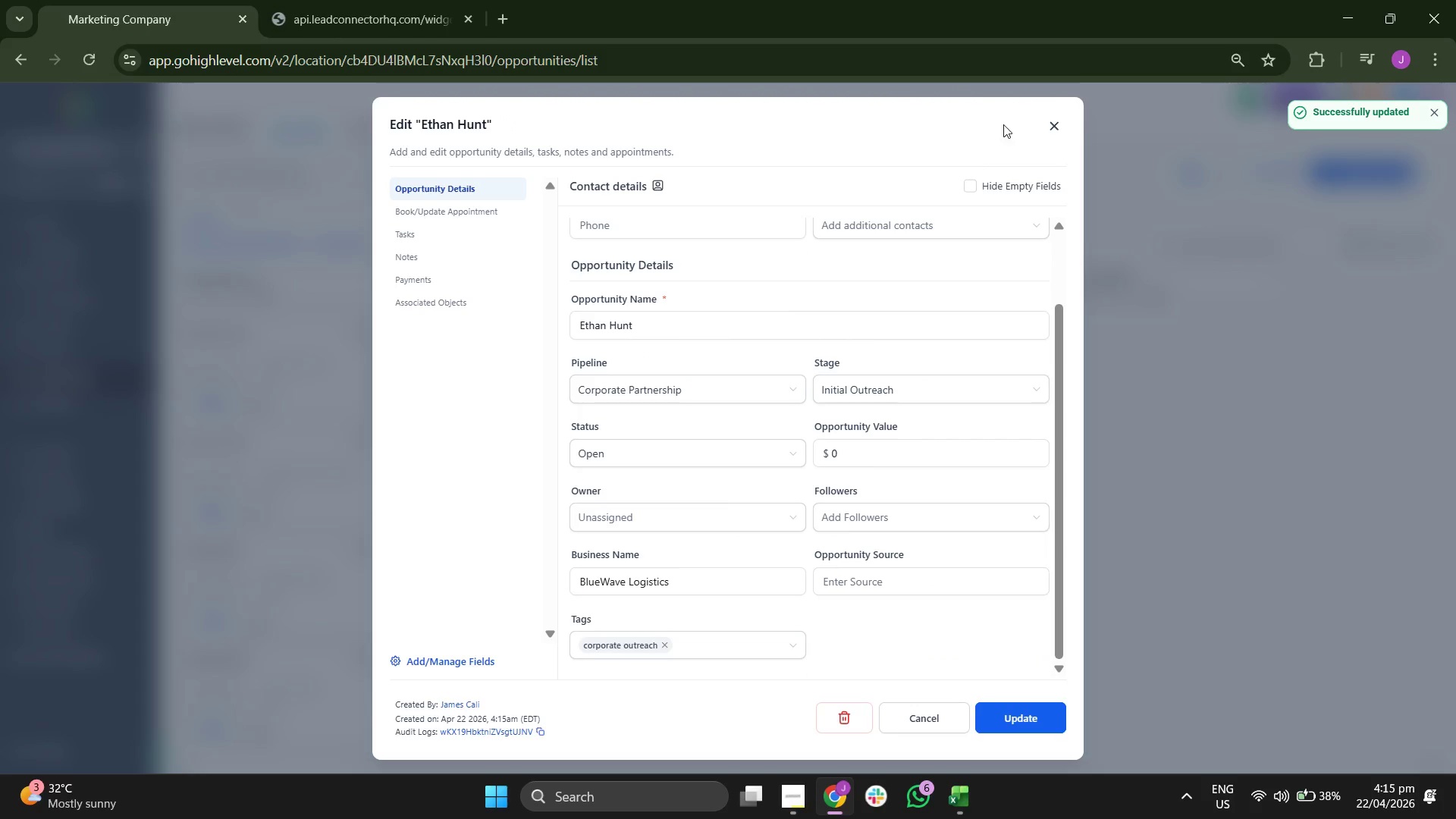 
left_click([1056, 121])
 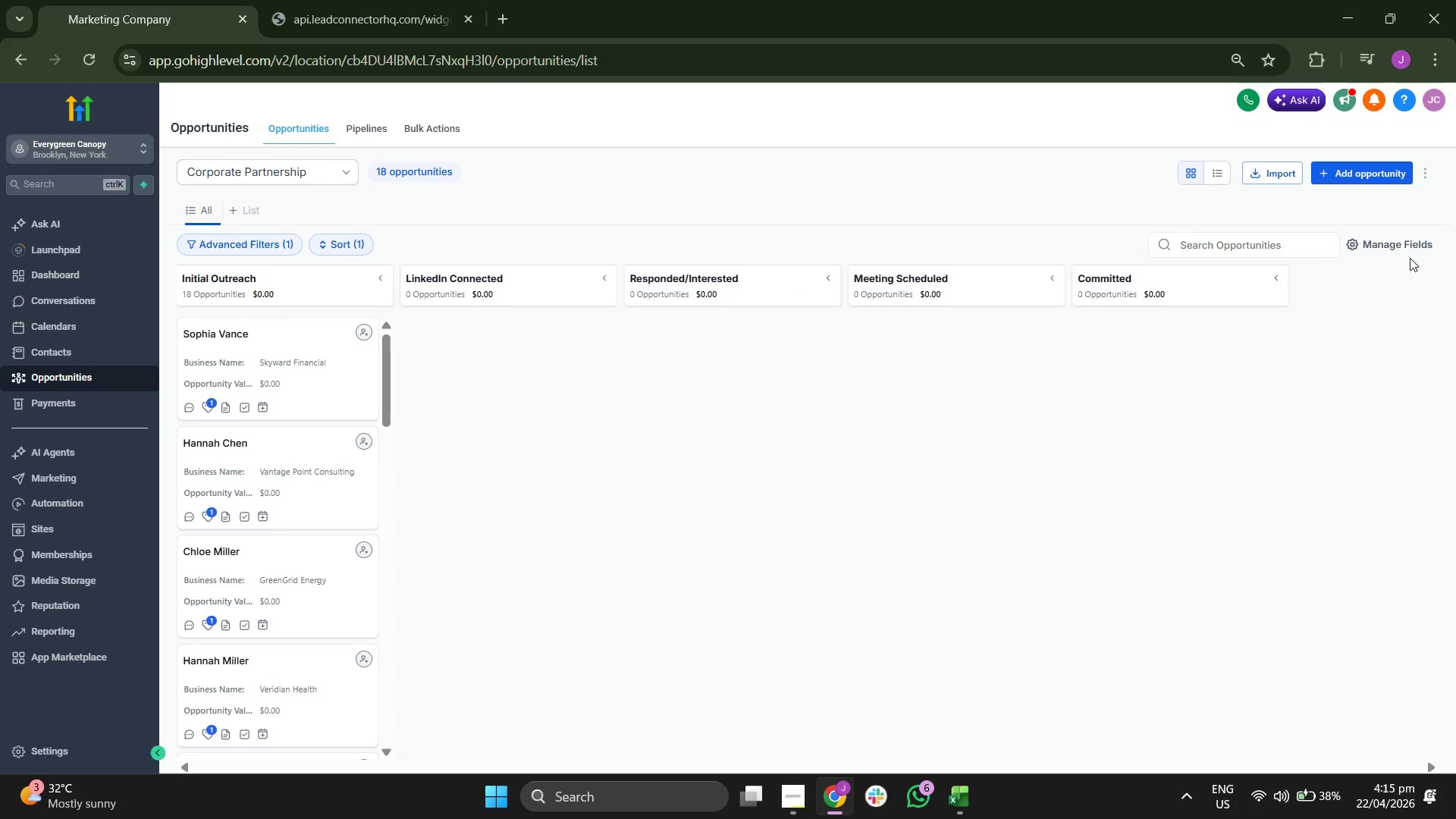 
left_click([1388, 174])
 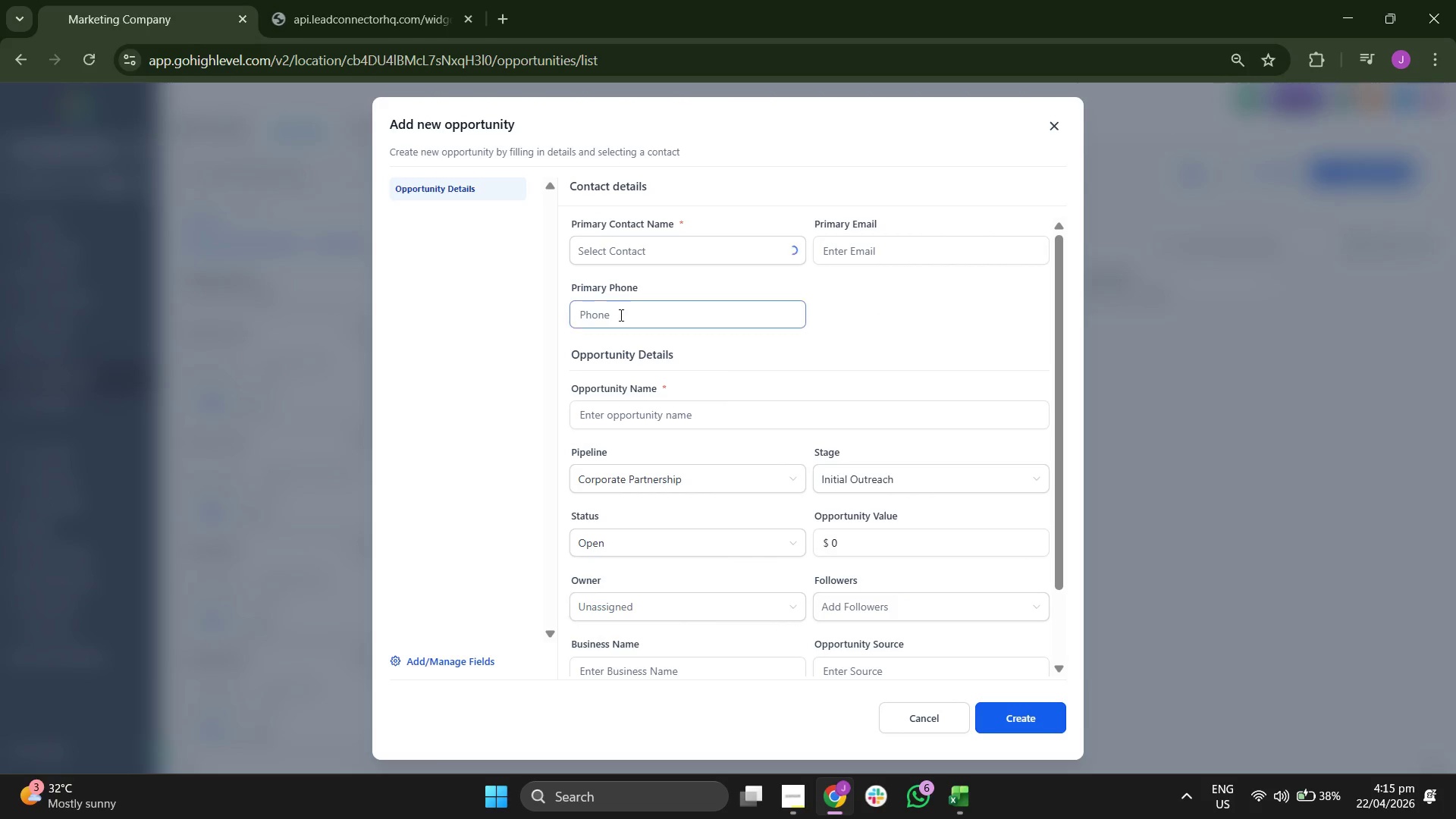 
left_click([682, 245])
 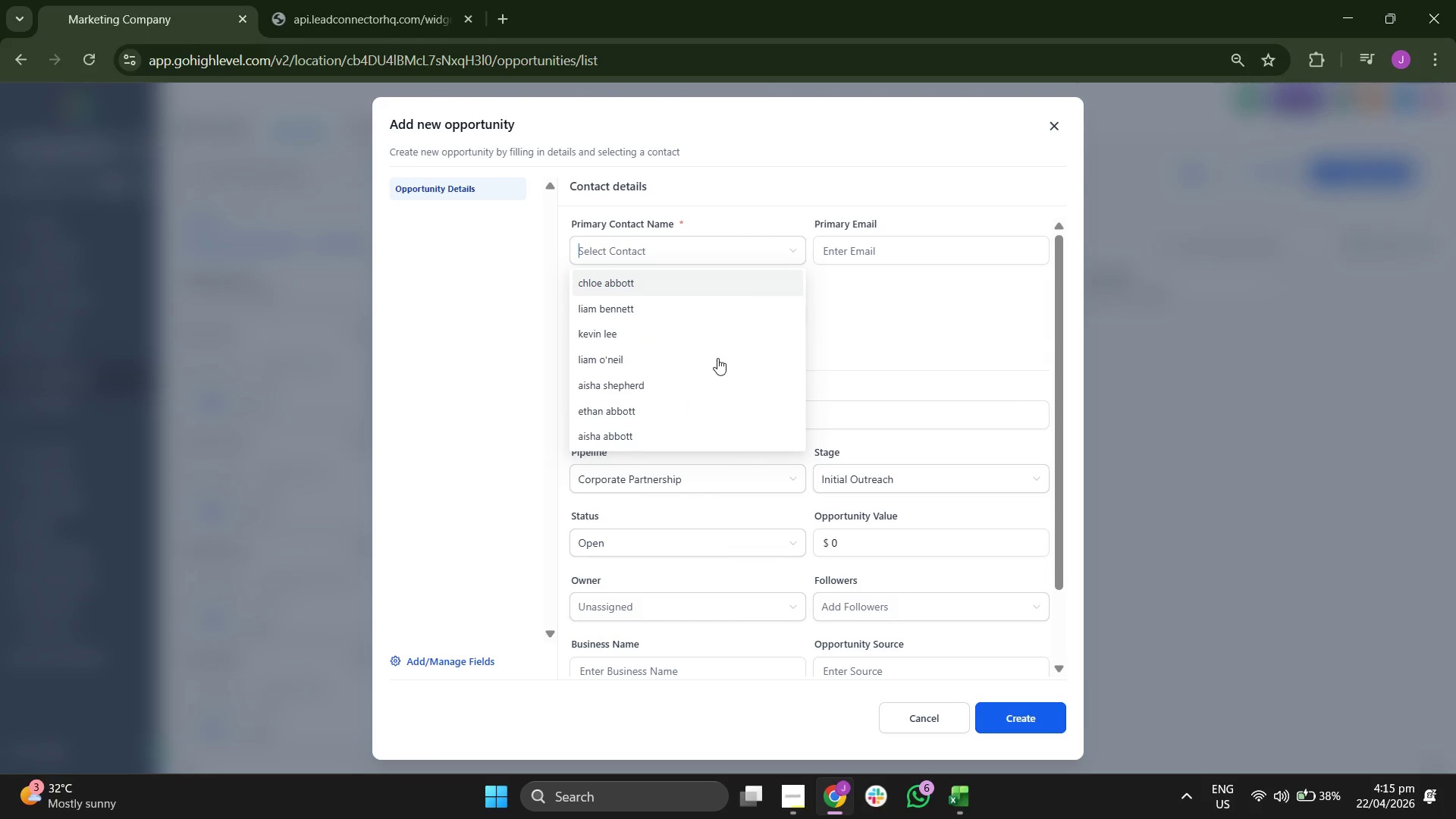 
scroll: coordinate [717, 358], scroll_direction: down, amount: 2.0
 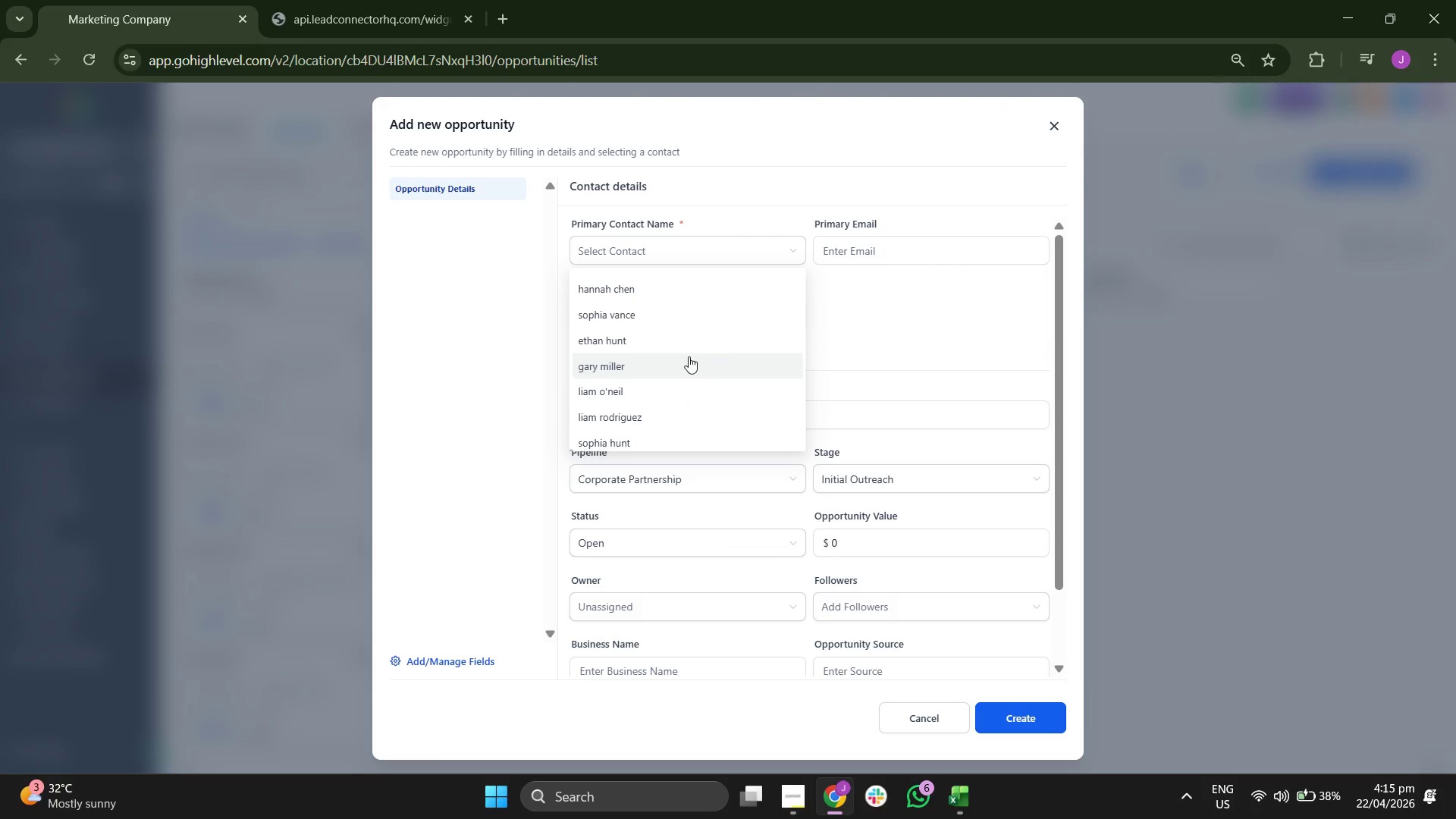 
left_click([682, 370])
 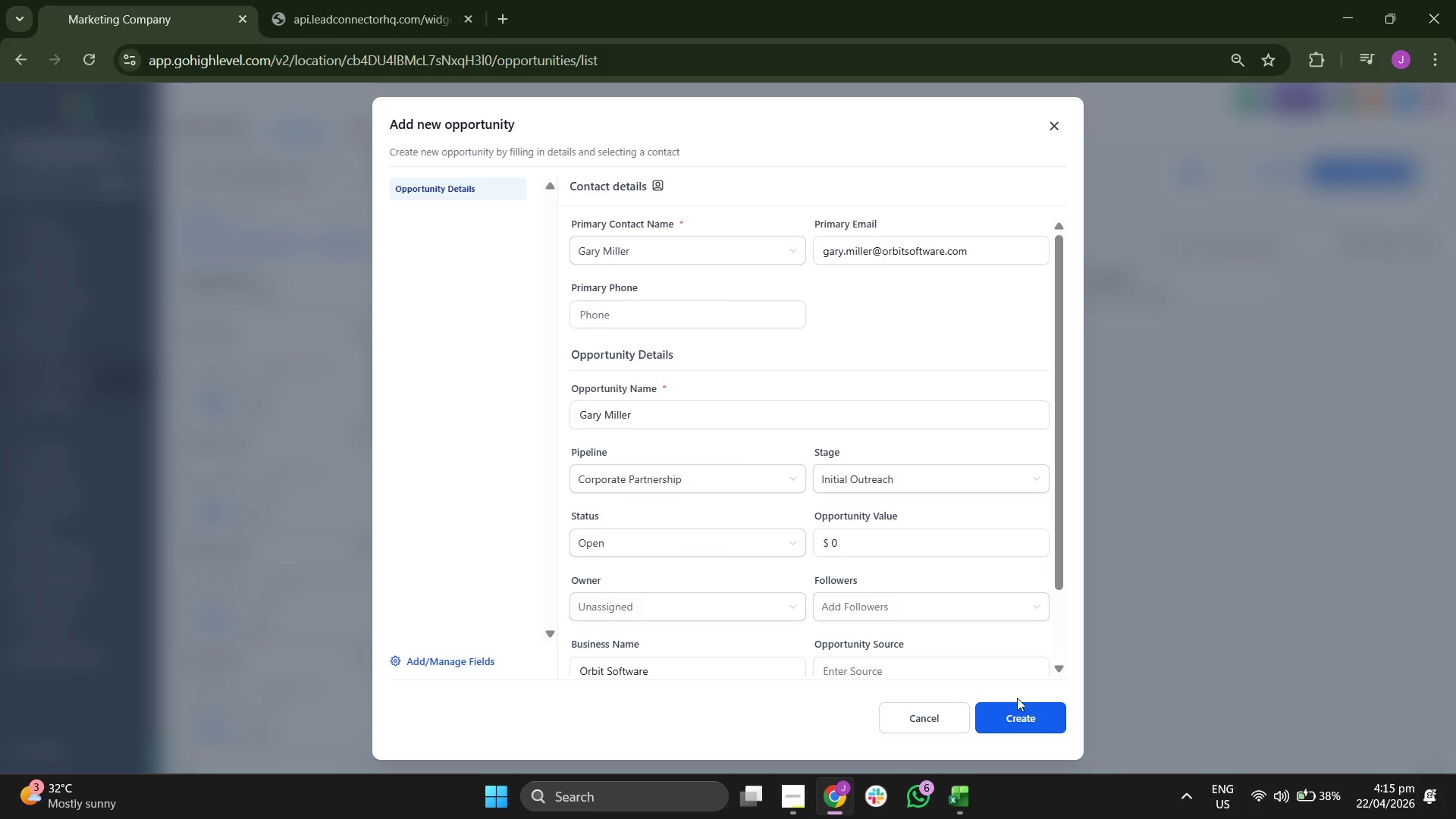 
scroll: coordinate [883, 525], scroll_direction: down, amount: 3.0
 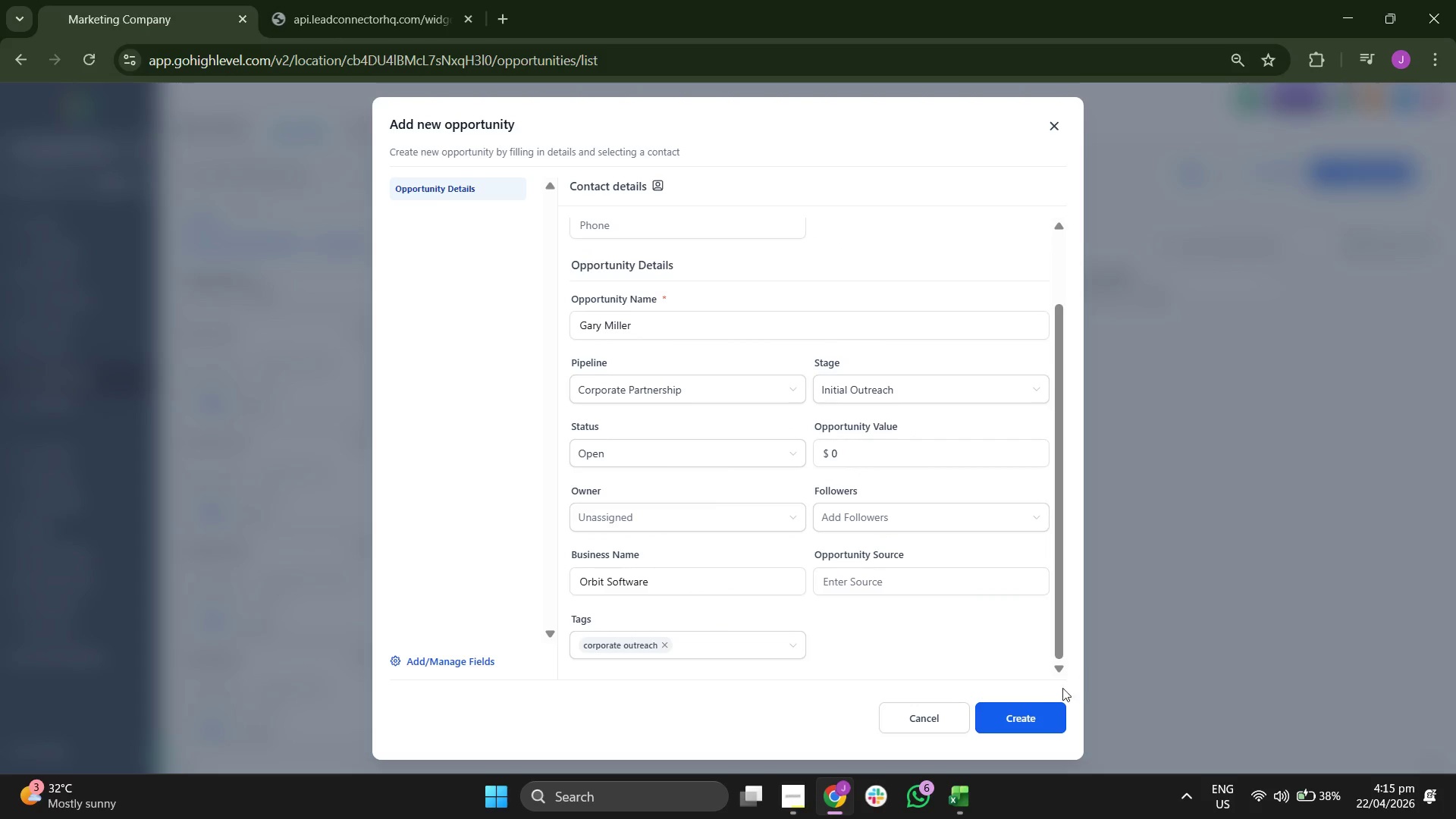 
left_click([1040, 704])
 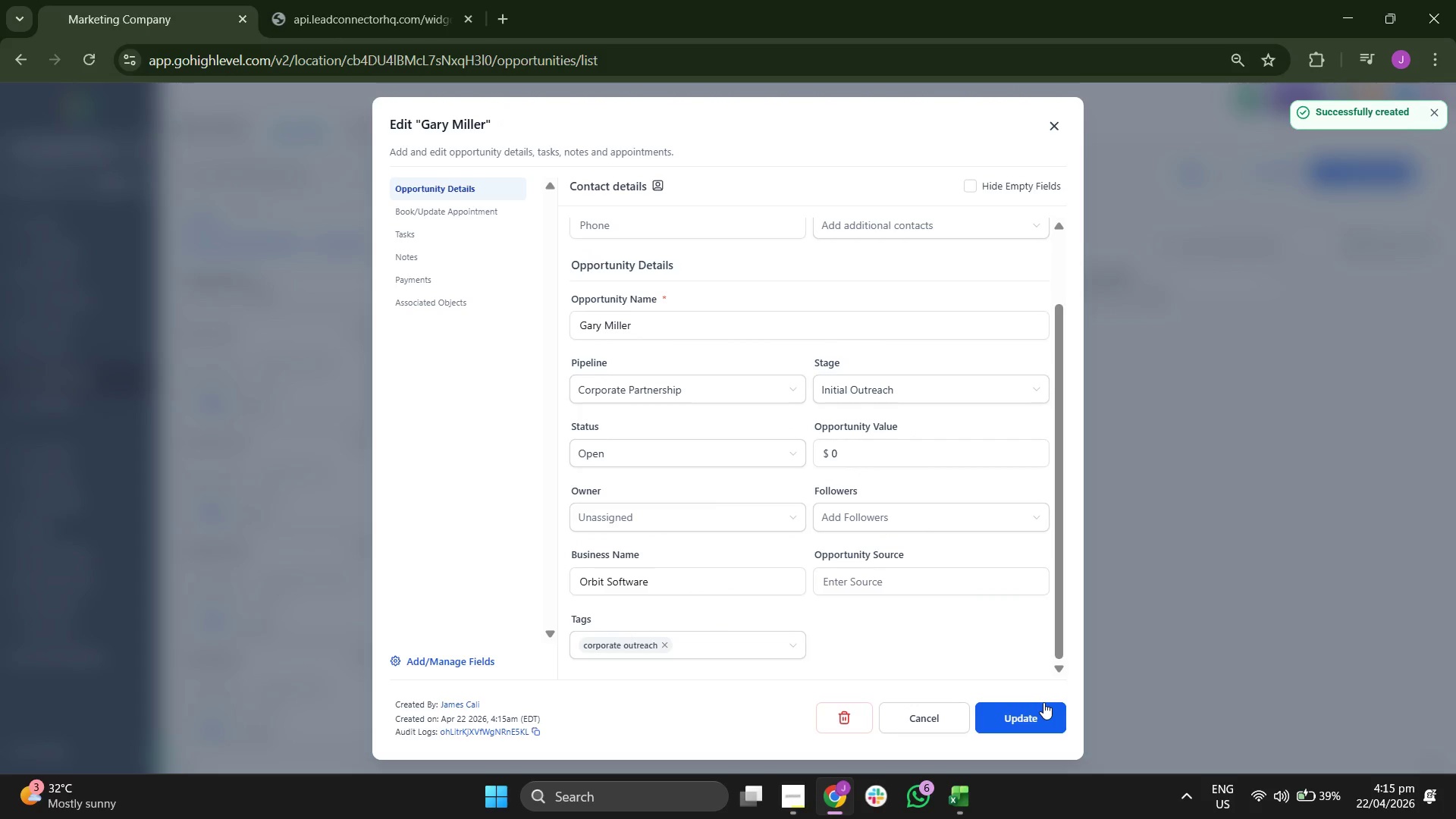 
left_click([1043, 702])
 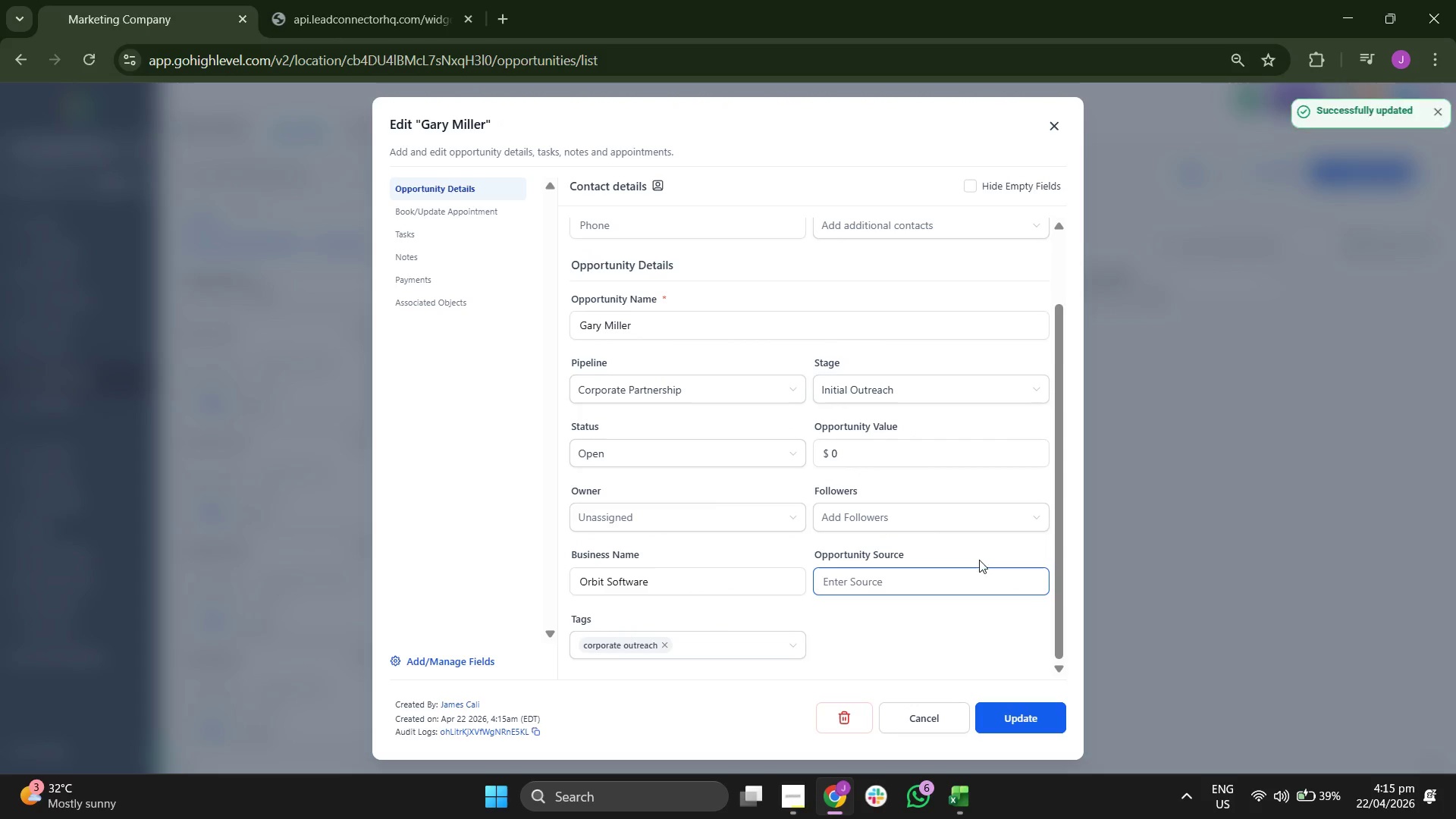 
scroll: coordinate [1052, 278], scroll_direction: up, amount: 2.0
 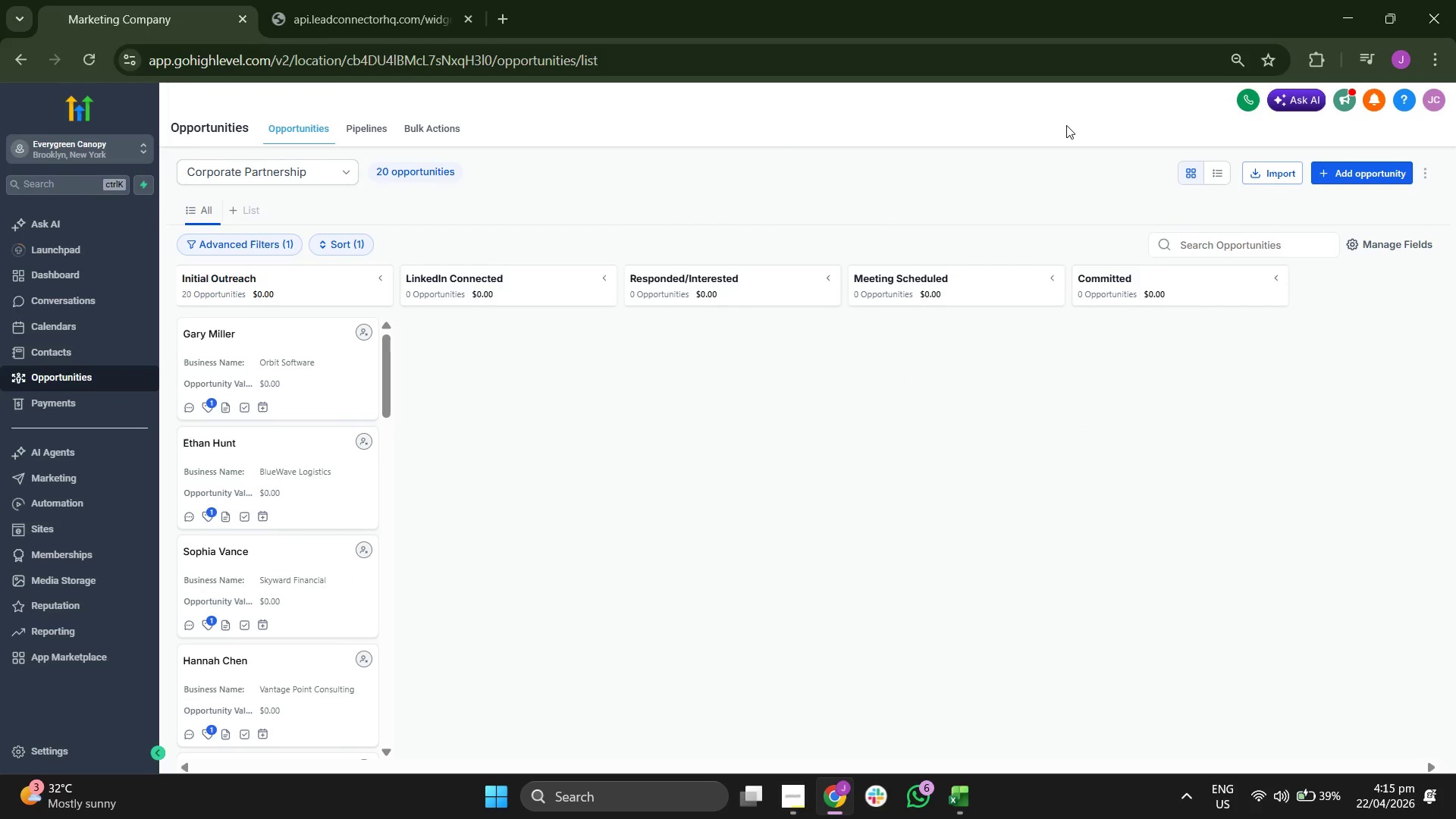 
left_click([1383, 179])
 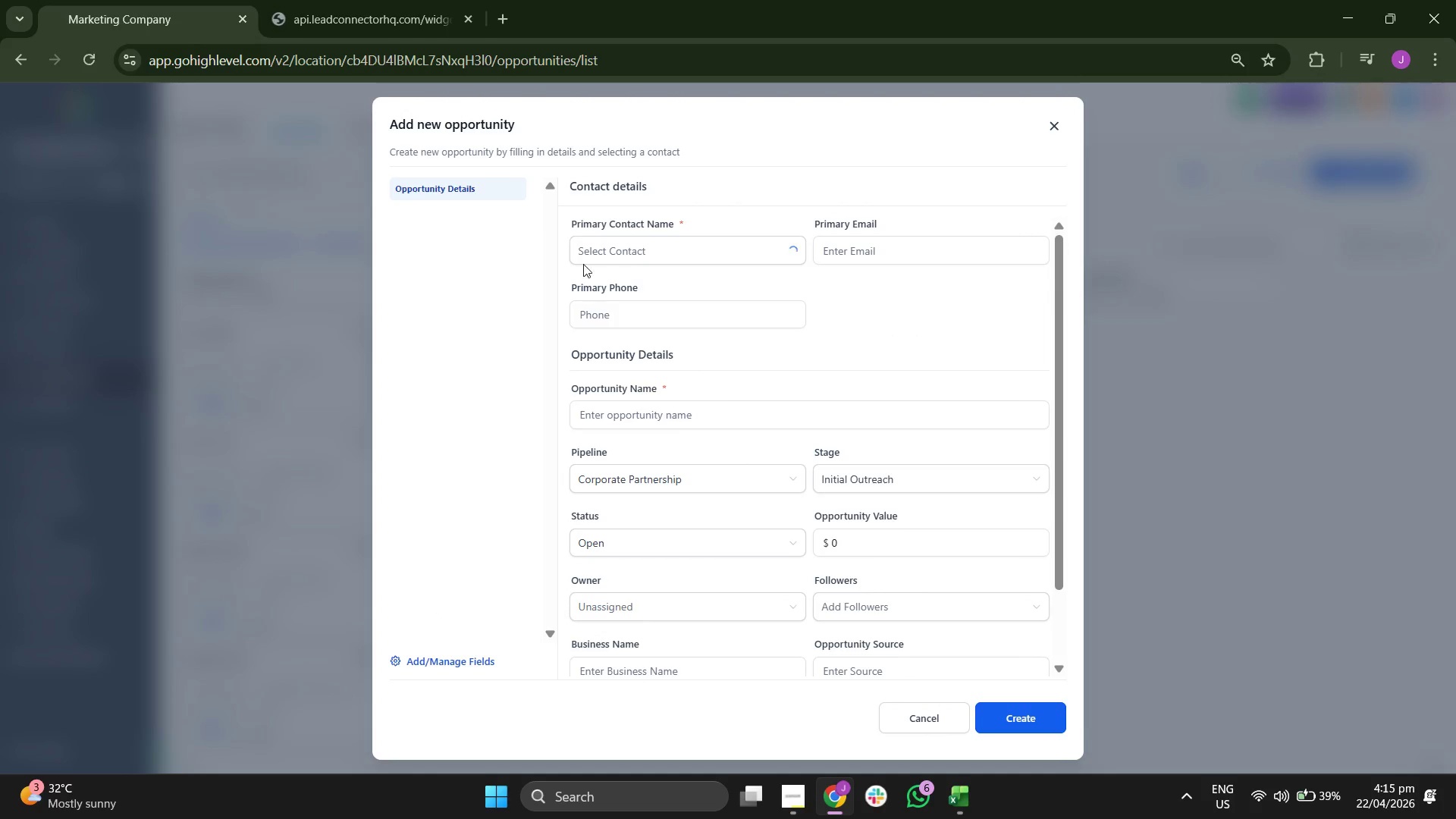 
left_click([670, 257])
 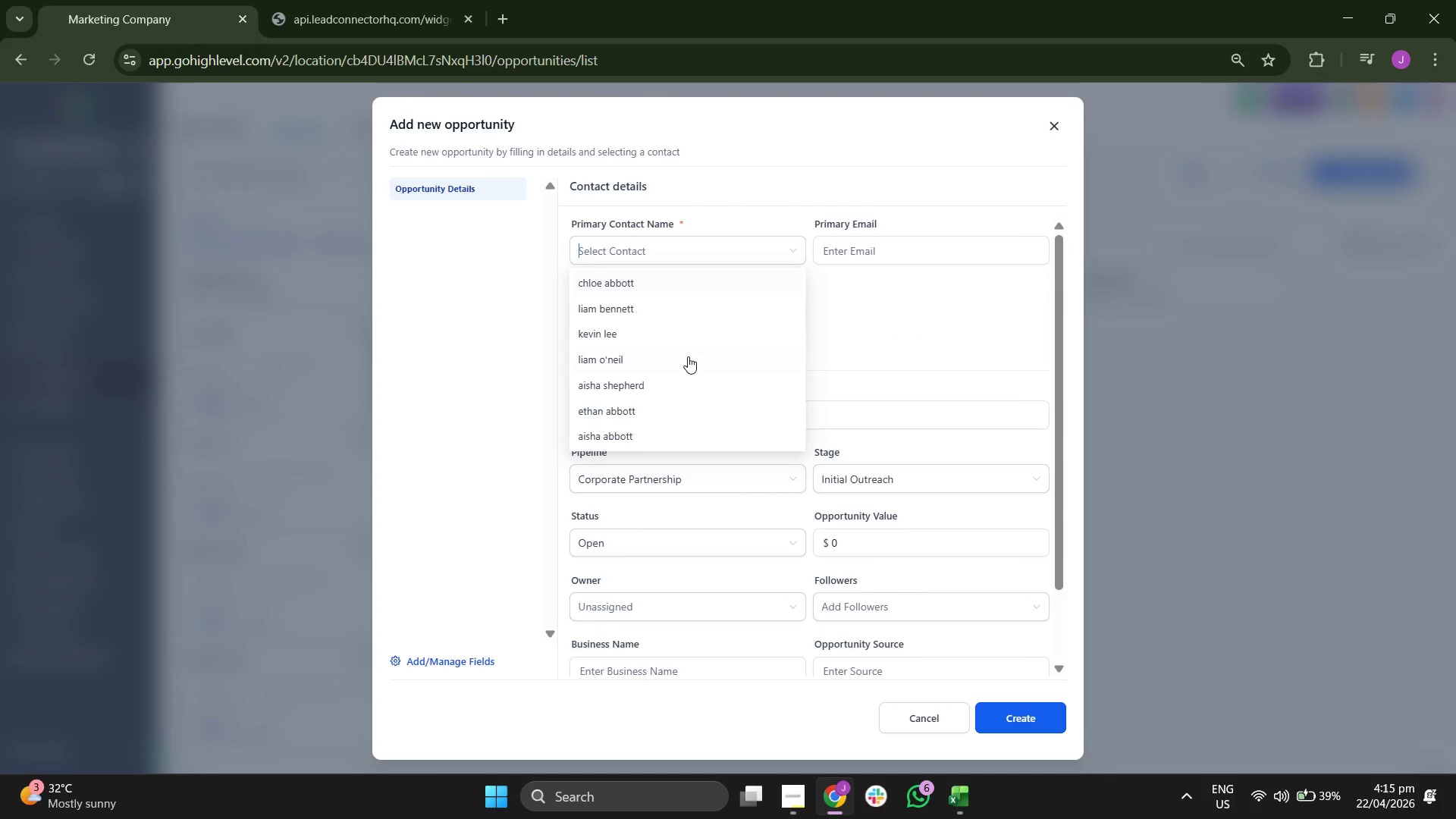 
scroll: coordinate [688, 356], scroll_direction: down, amount: 6.0
 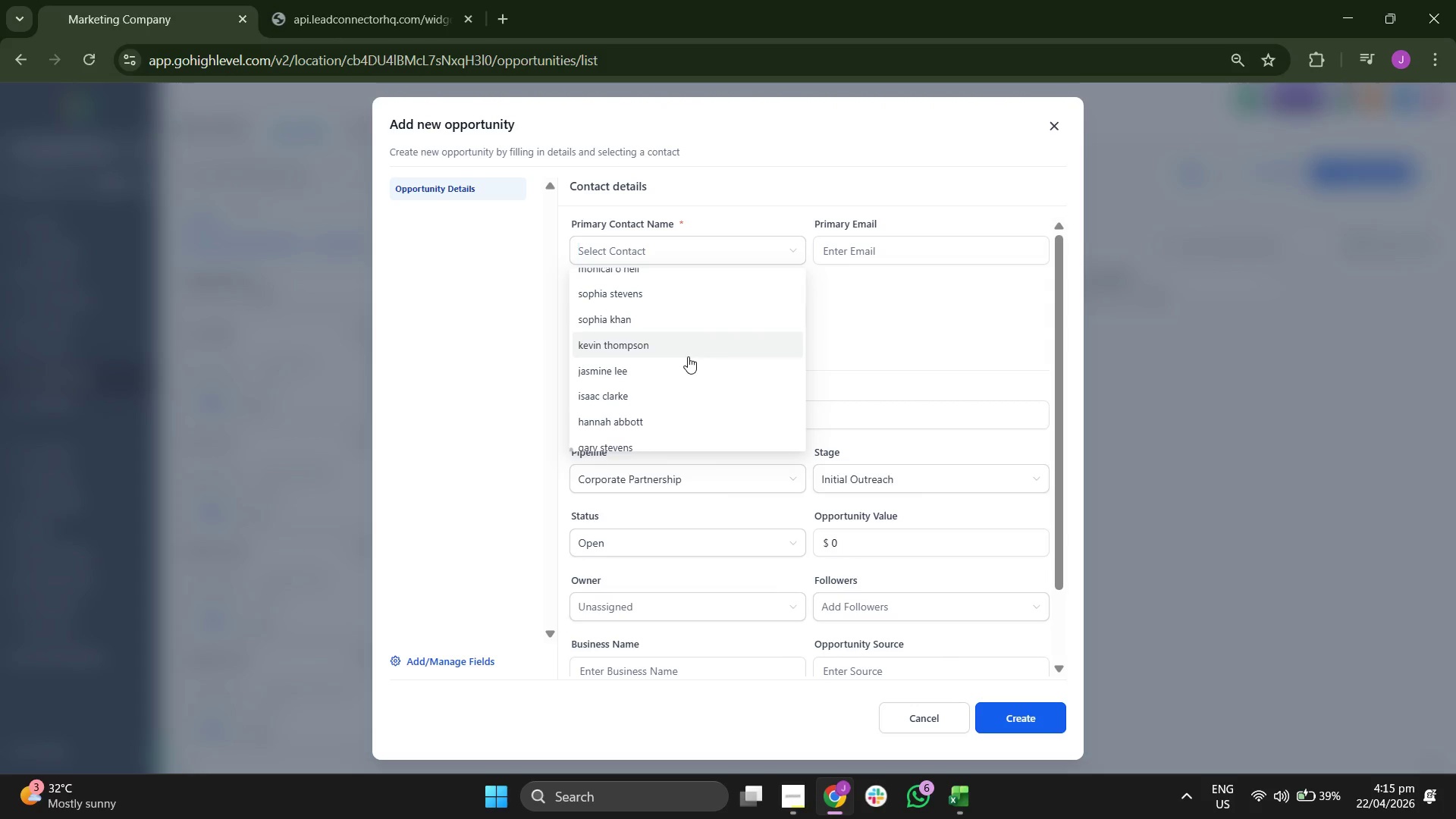 
scroll: coordinate [688, 356], scroll_direction: down, amount: 1.0
 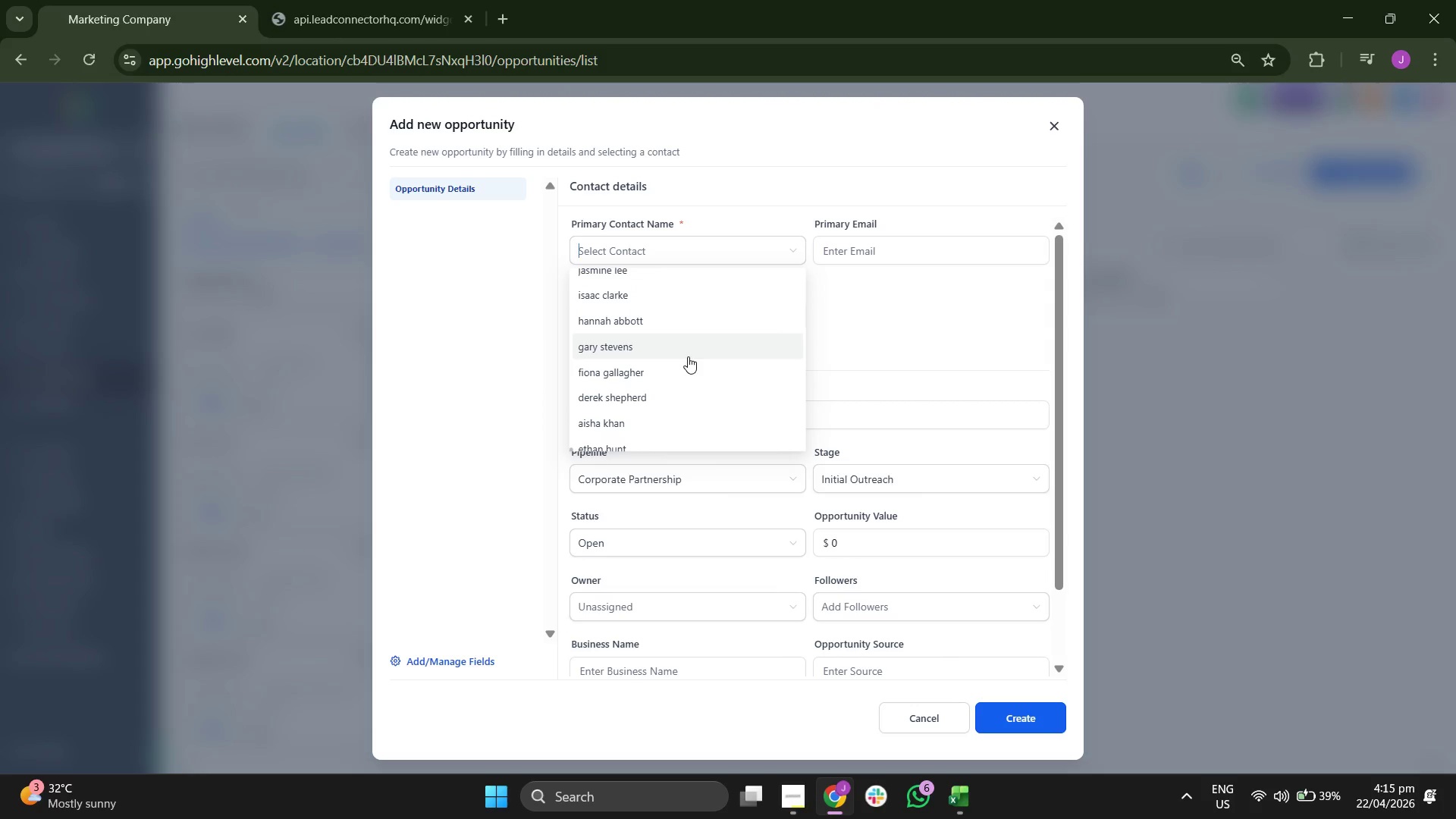 
wait(5.29)
 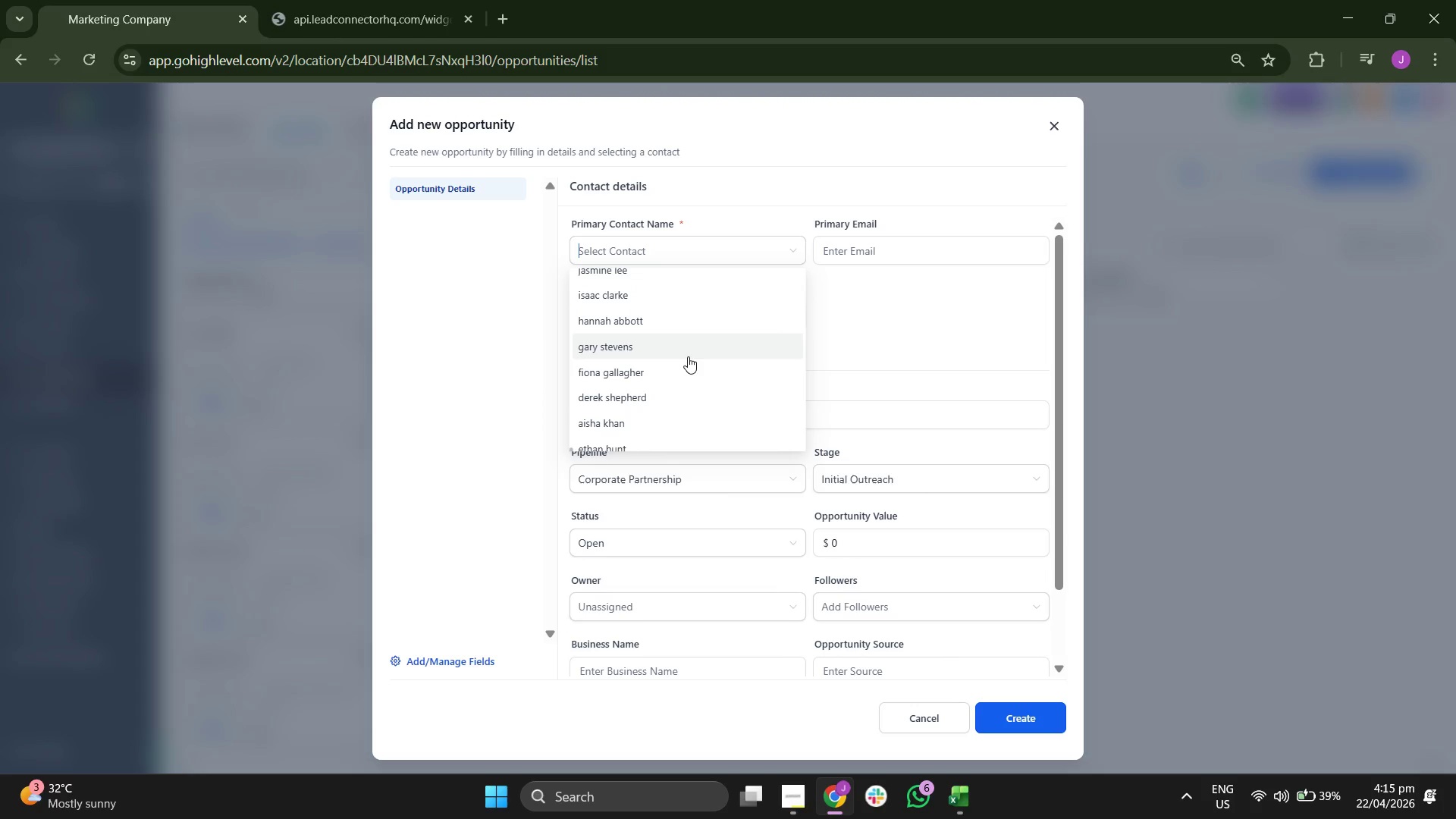 
scroll: coordinate [713, 372], scroll_direction: up, amount: 3.0
 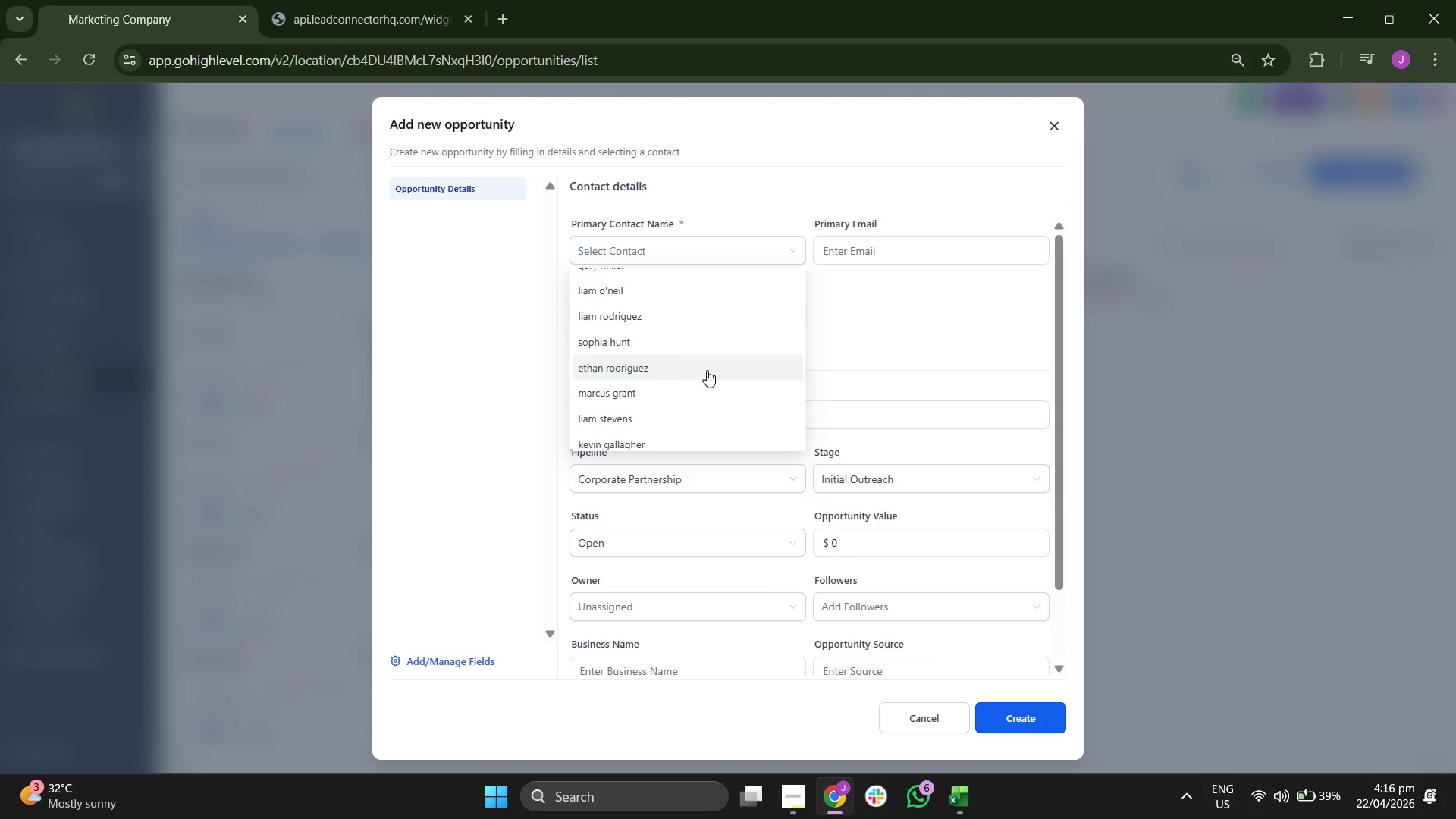 
scroll: coordinate [707, 359], scroll_direction: none, amount: 0.0
 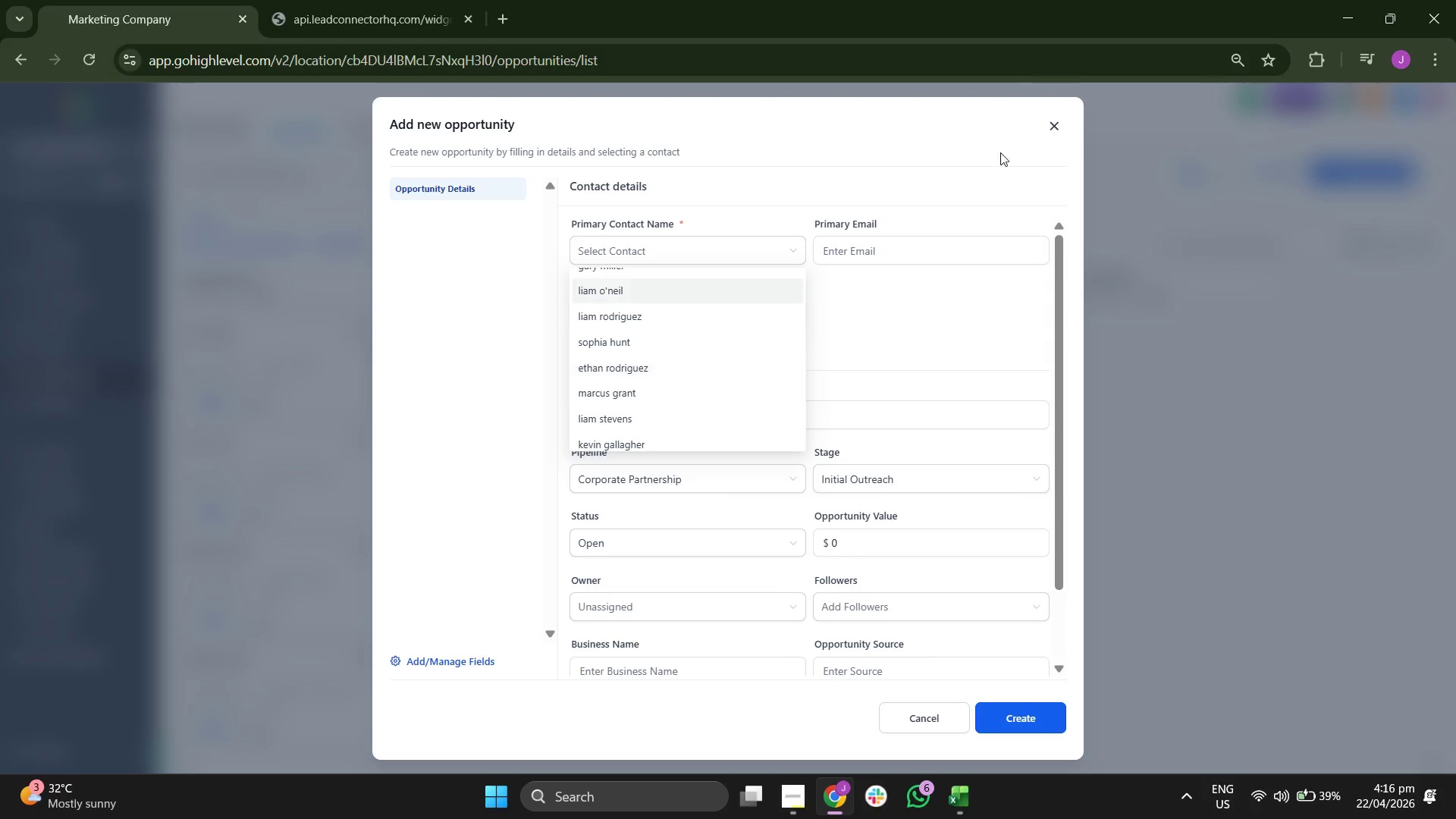 
left_click([1057, 127])
 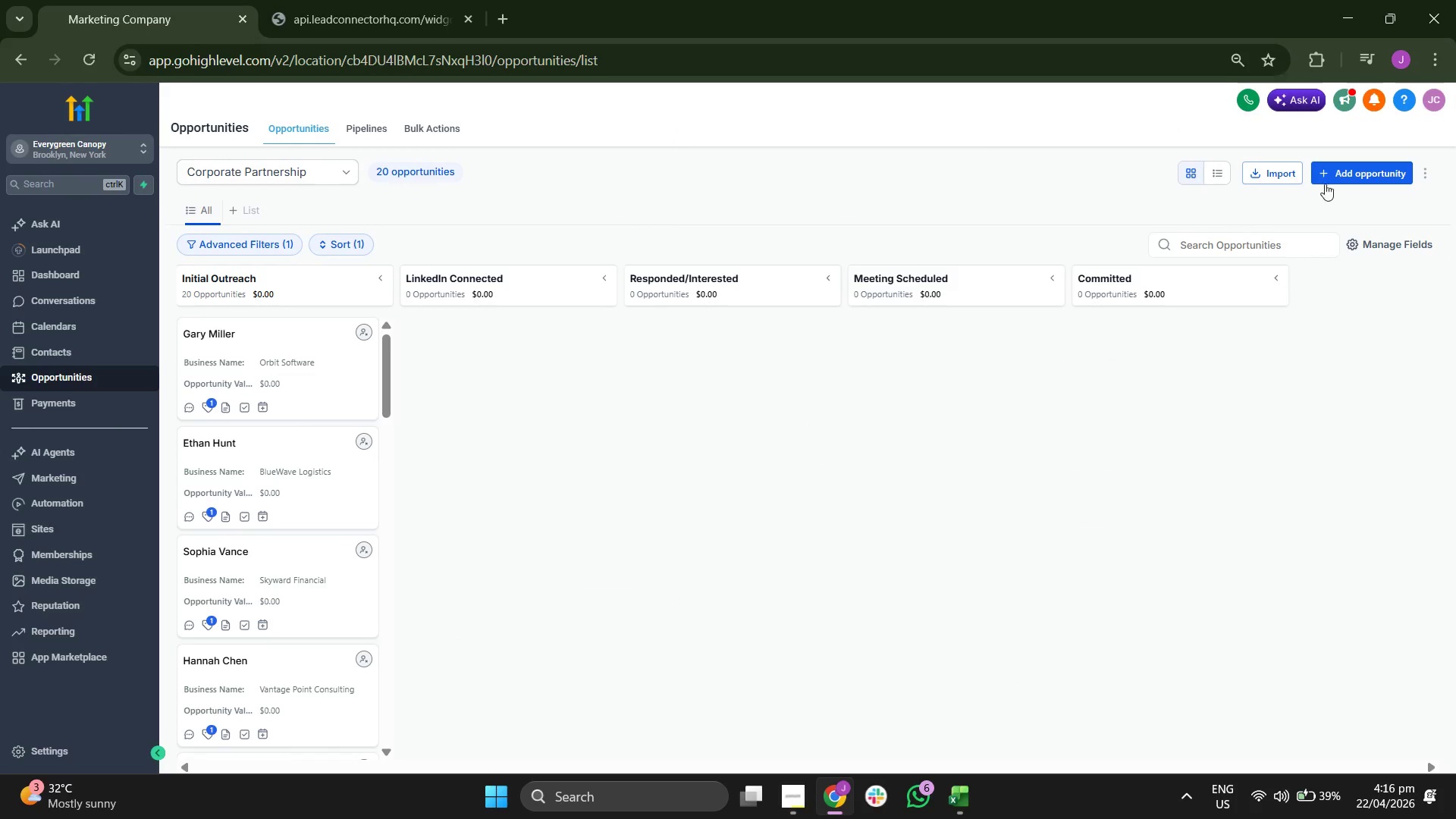 
left_click([1367, 174])
 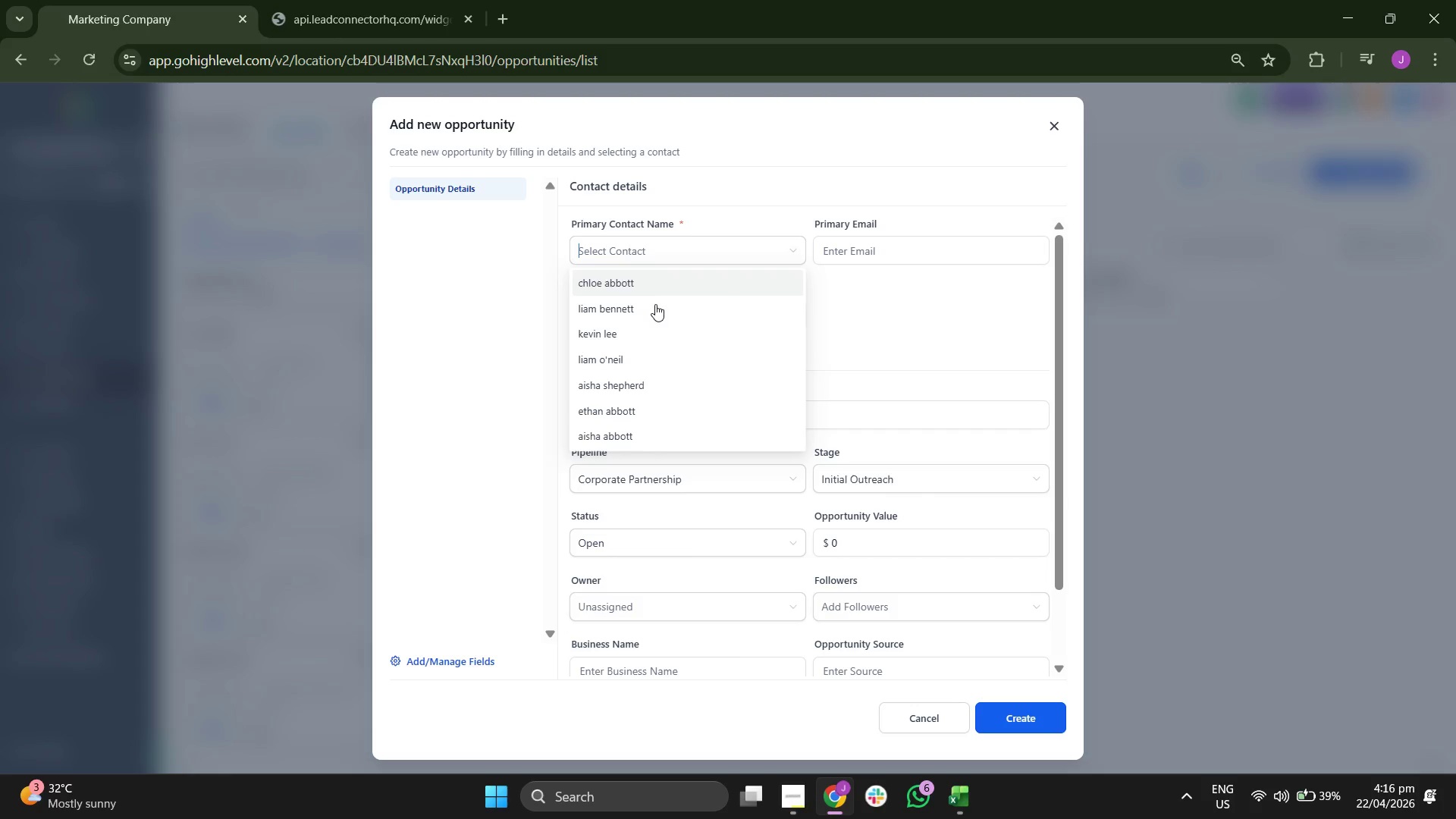 
scroll: coordinate [839, 506], scroll_direction: down, amount: 5.0
 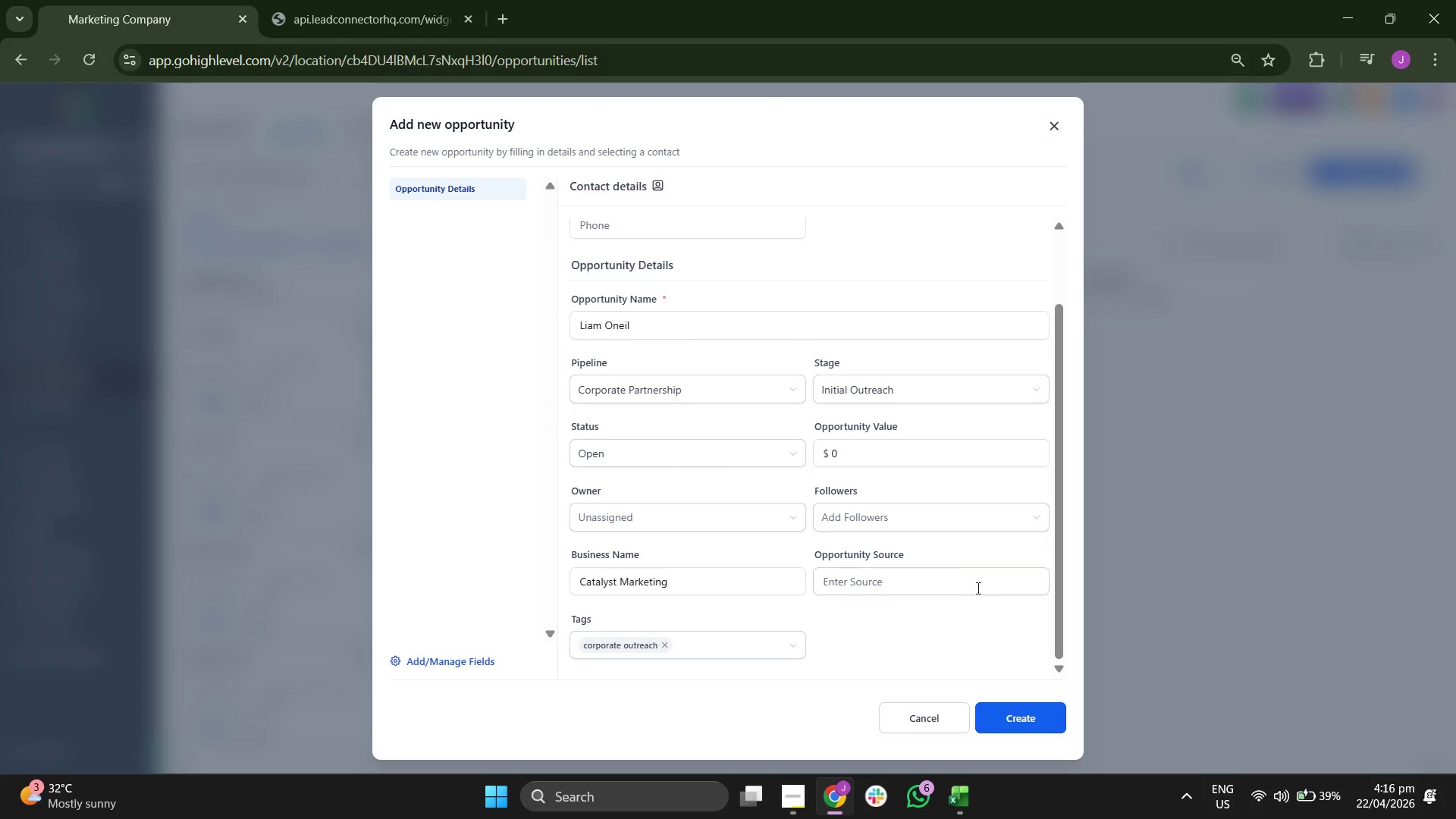 
scroll: coordinate [940, 577], scroll_direction: up, amount: 2.0
 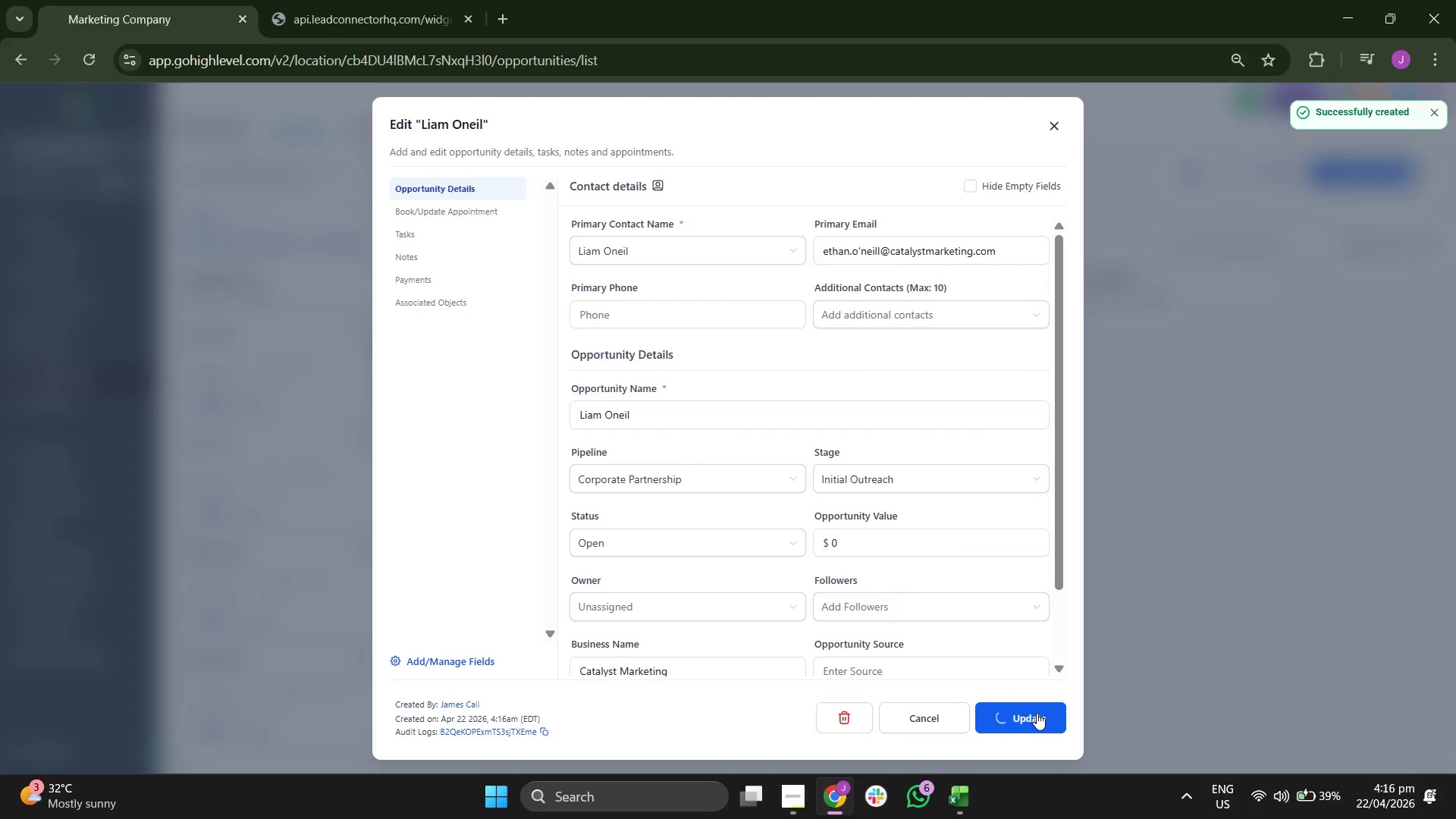 
left_click([1037, 713])
 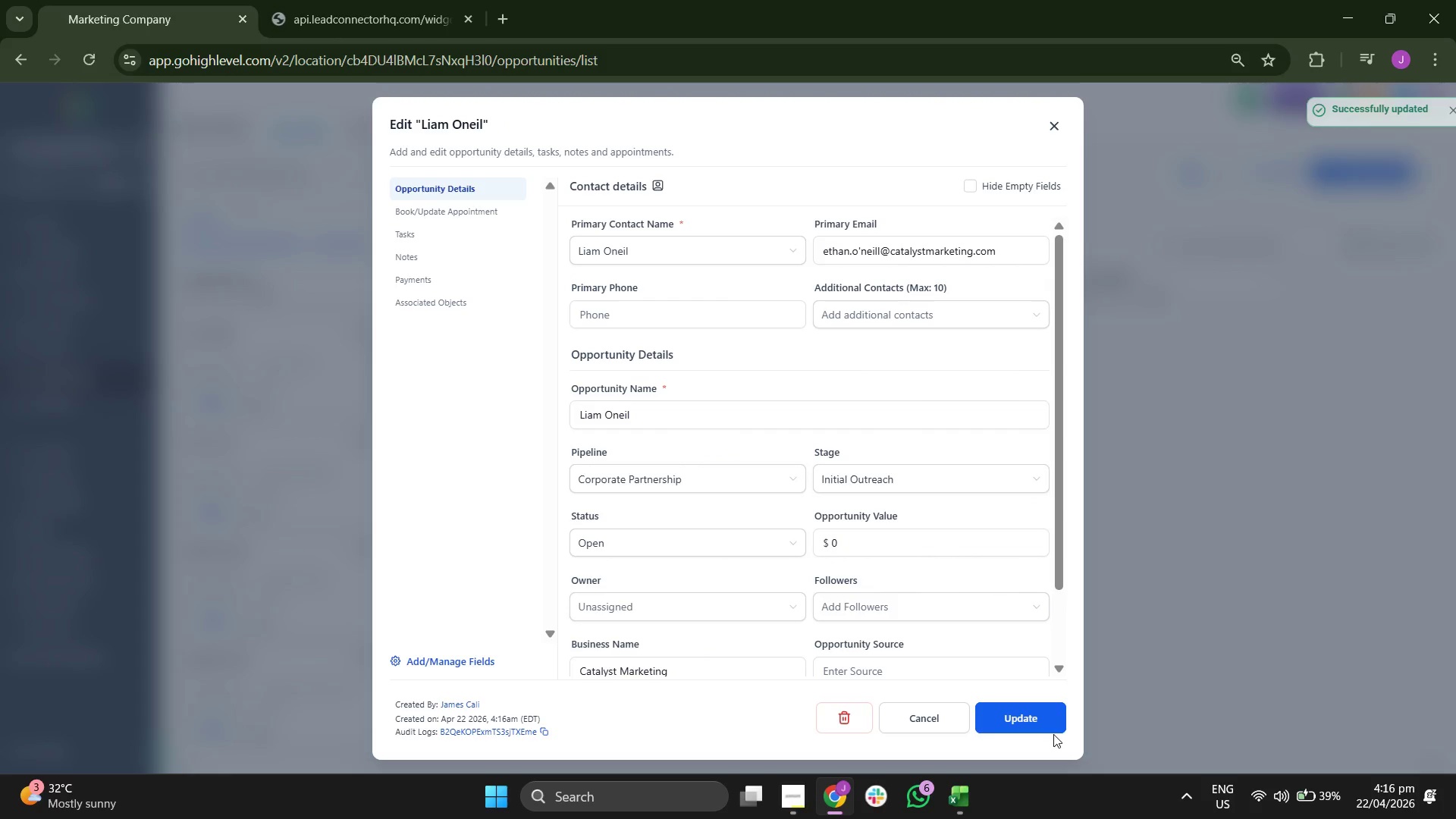 
scroll: coordinate [736, 303], scroll_direction: up, amount: 1.0
 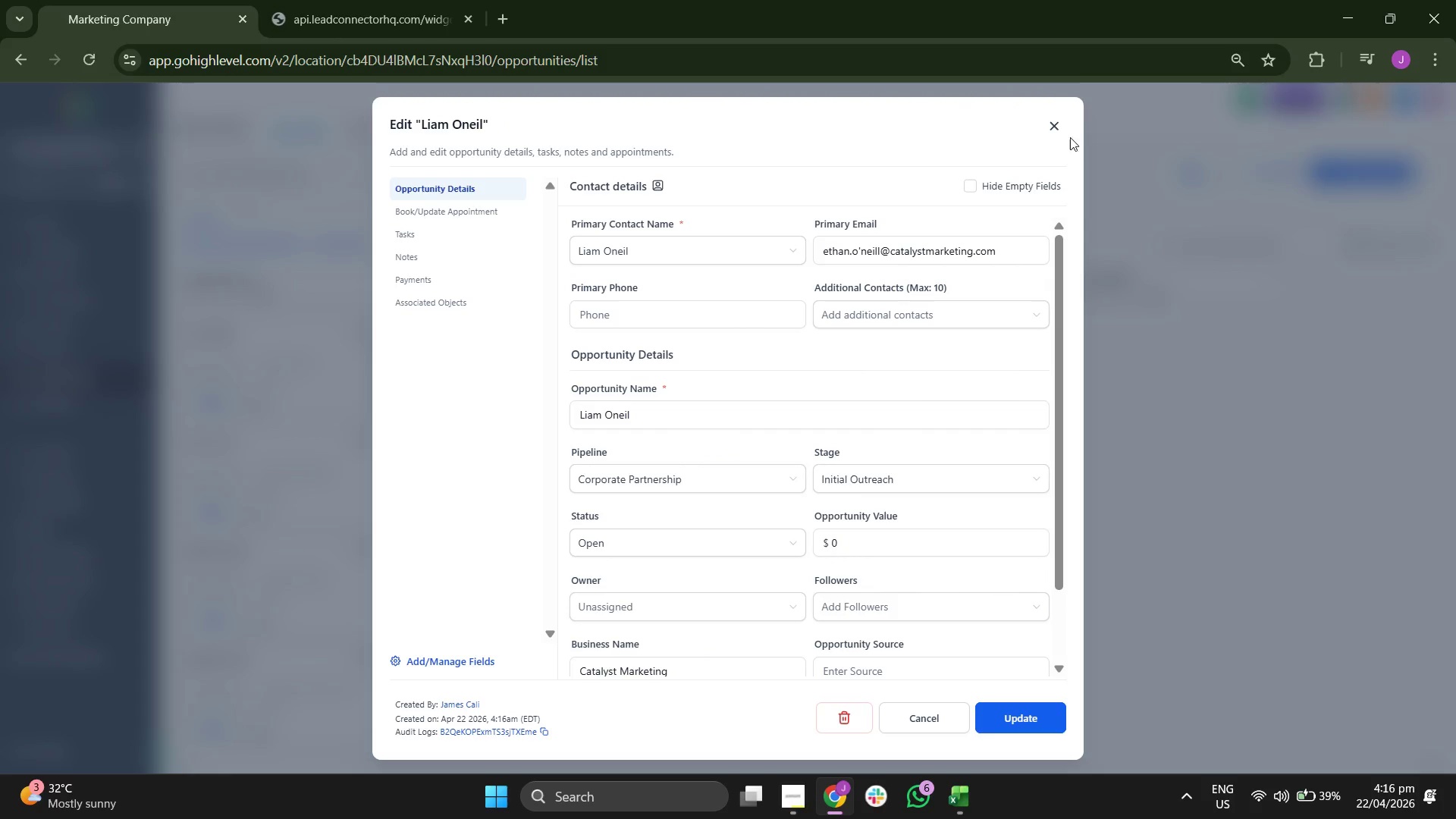 
left_click([1056, 124])
 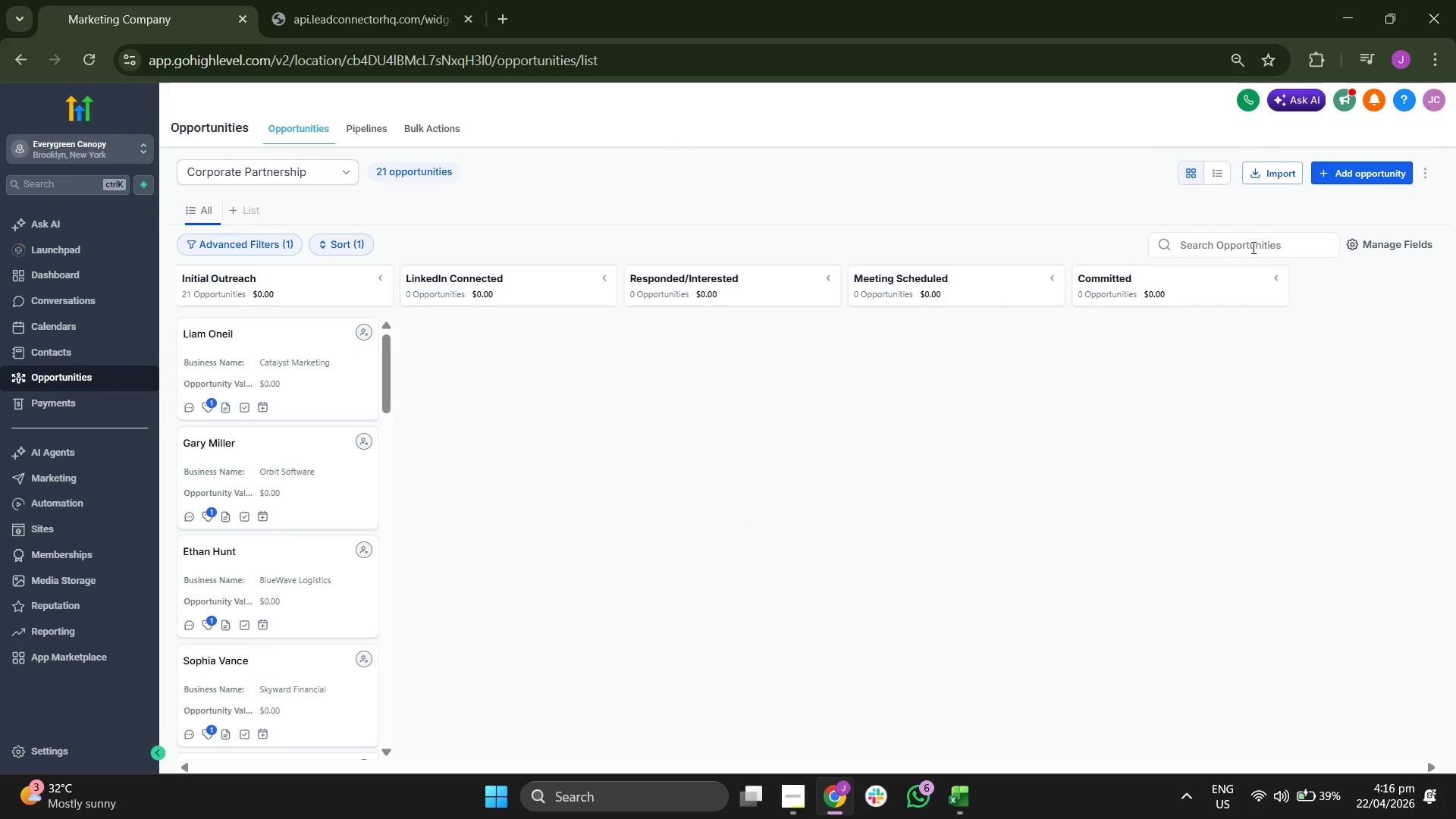 
left_click([1356, 172])
 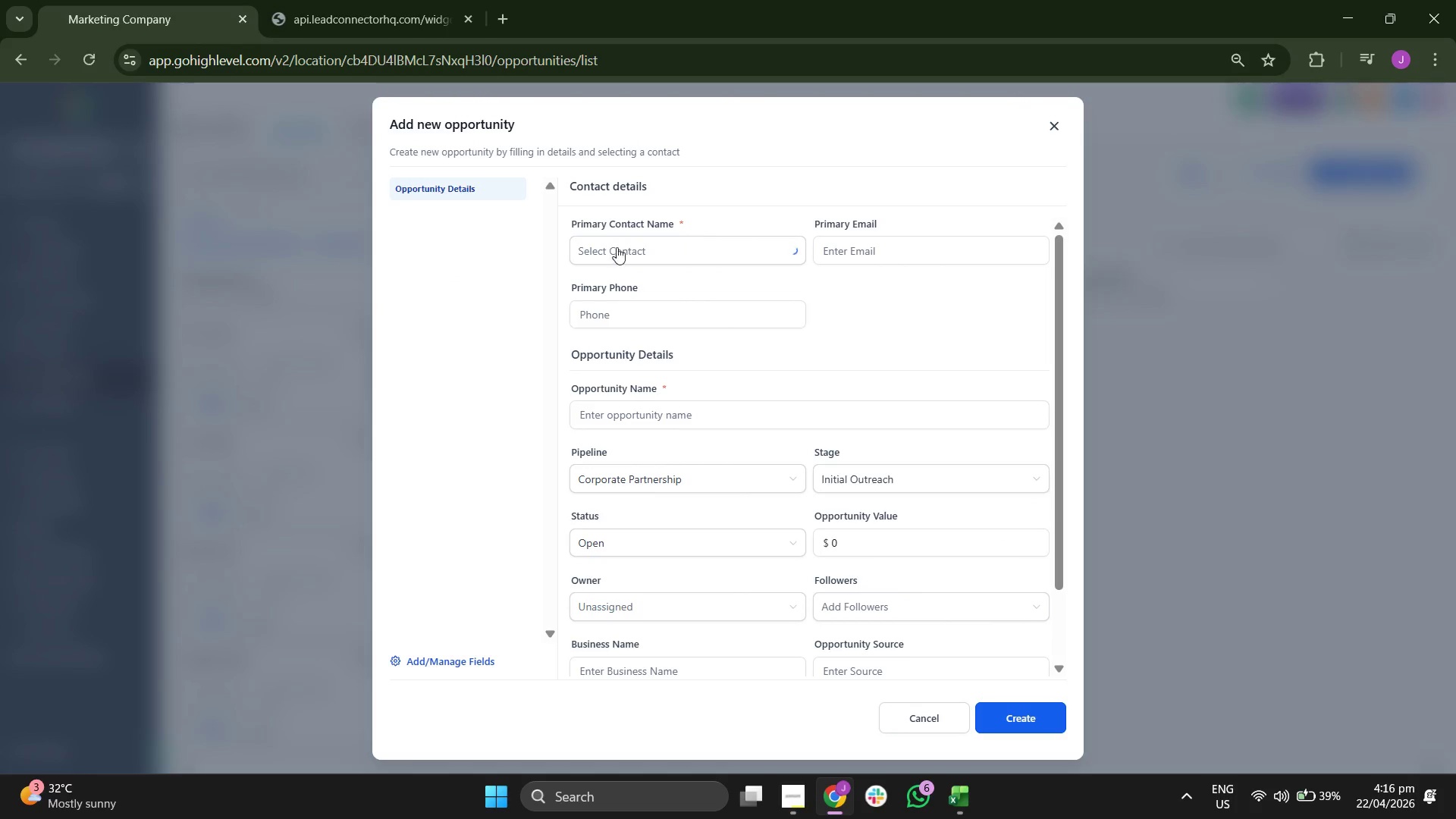 
left_click([599, 251])
 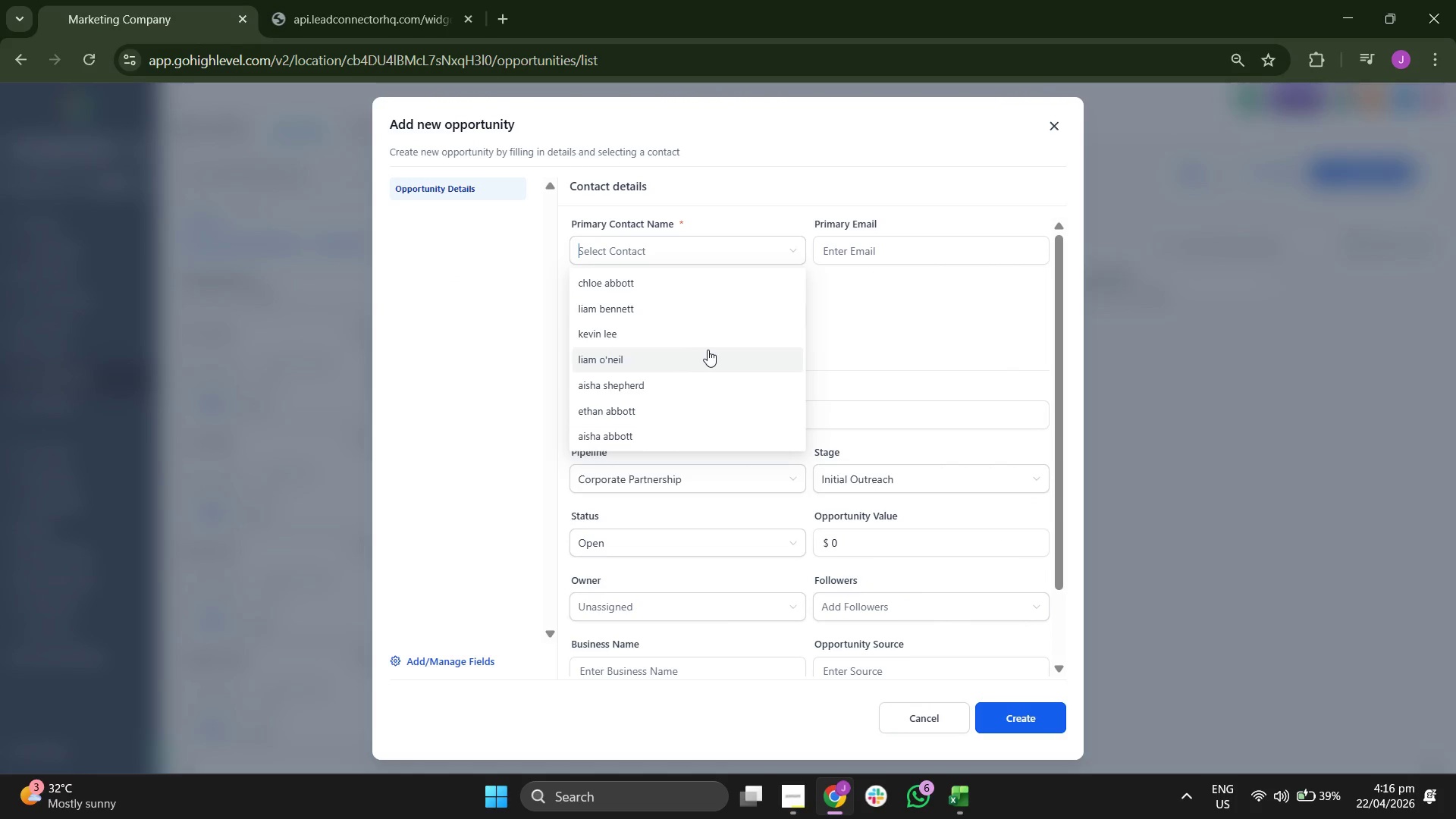 
scroll: coordinate [708, 350], scroll_direction: down, amount: 2.0
 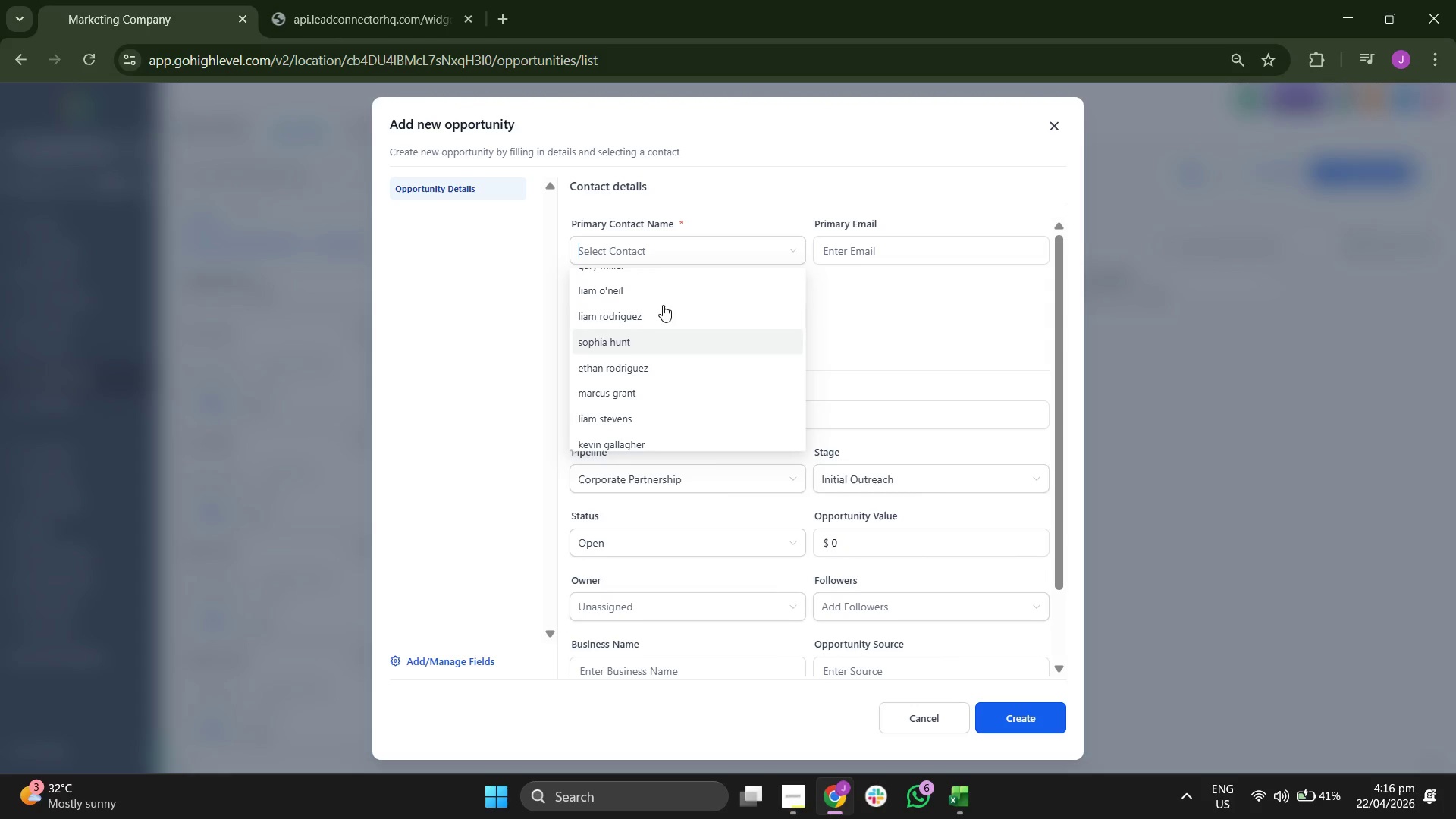 
left_click([654, 315])
 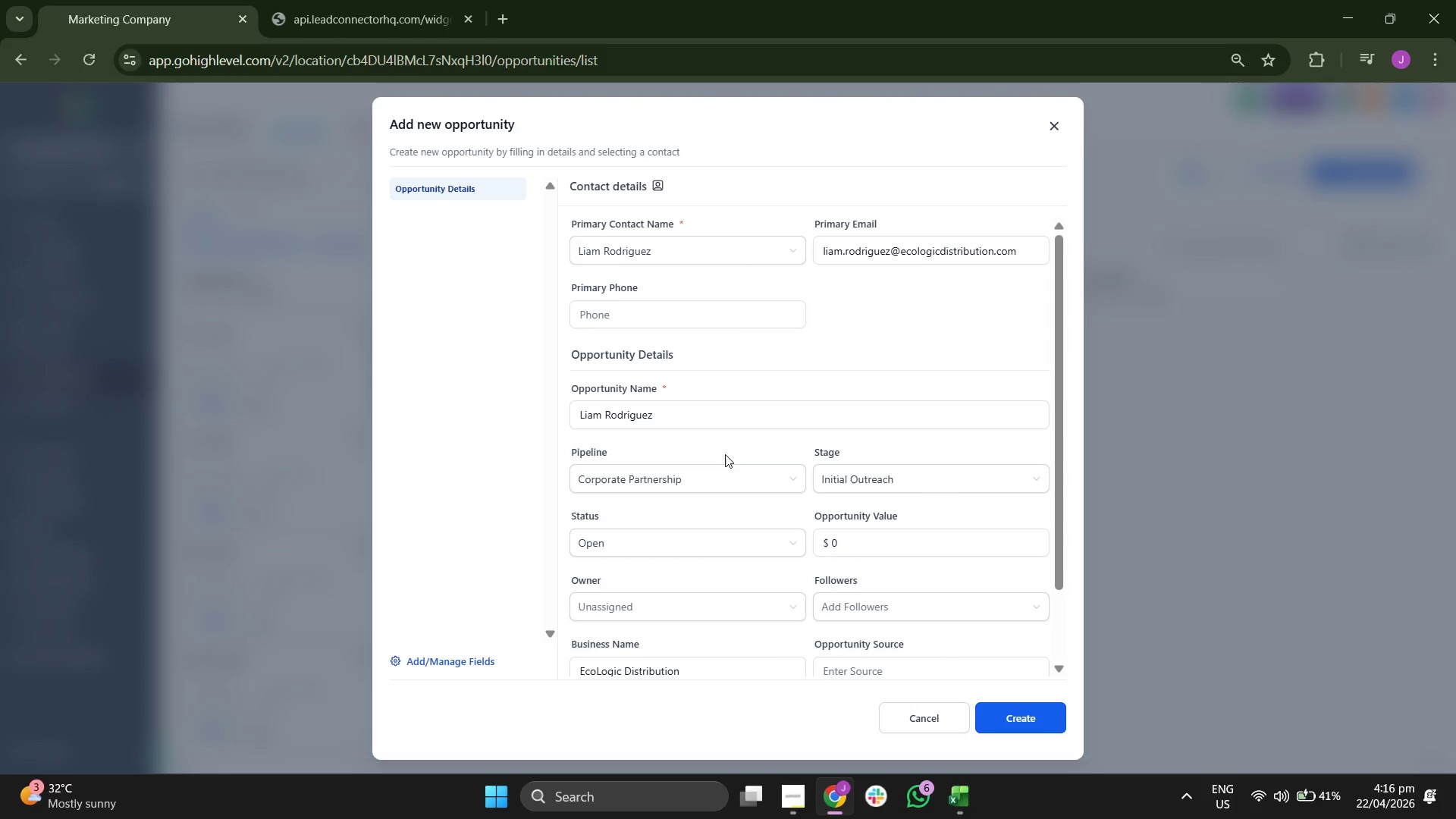 
scroll: coordinate [782, 439], scroll_direction: down, amount: 1.0
 